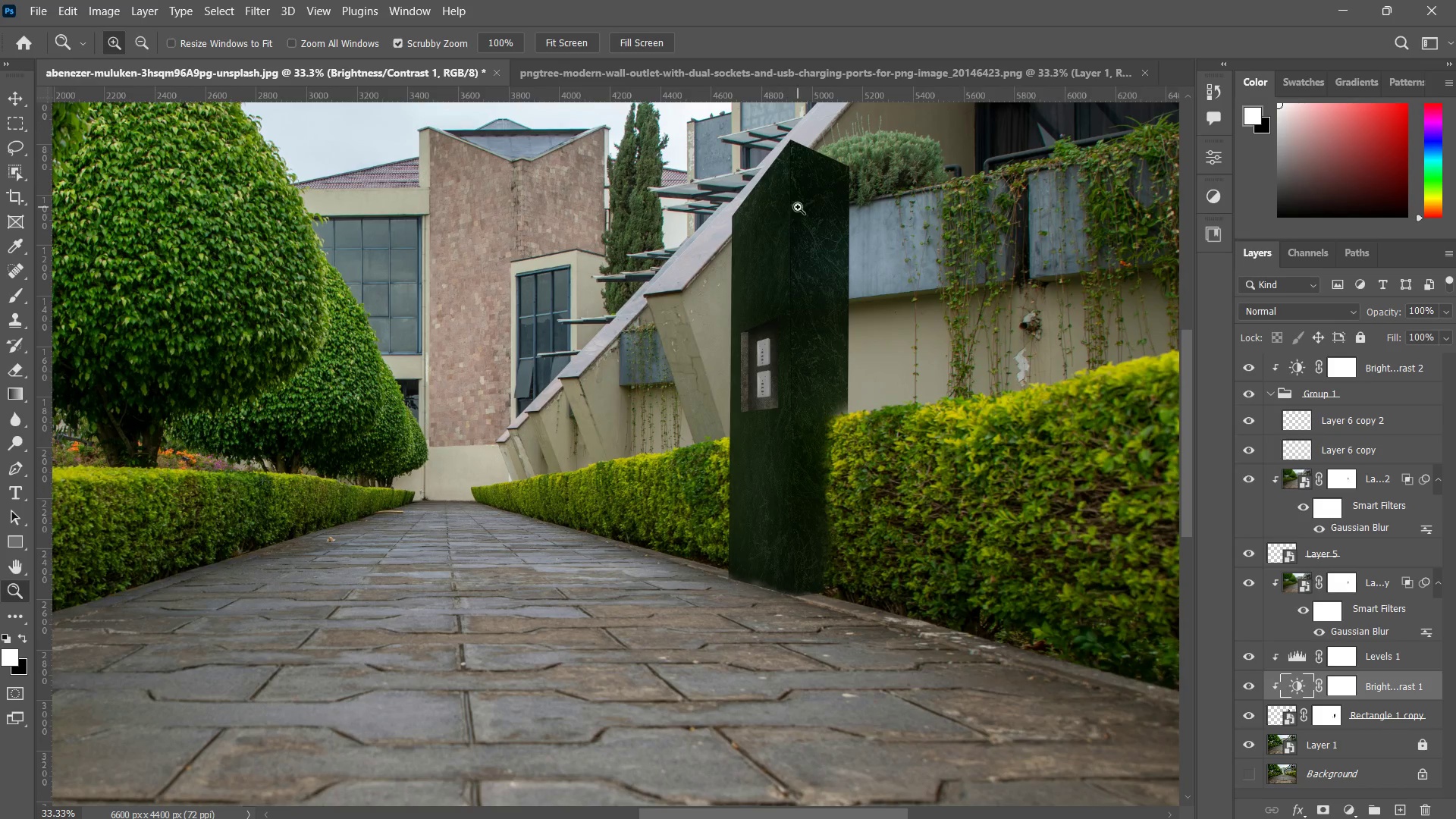 
left_click_drag(start_coordinate=[940, 532], to_coordinate=[876, 394])
 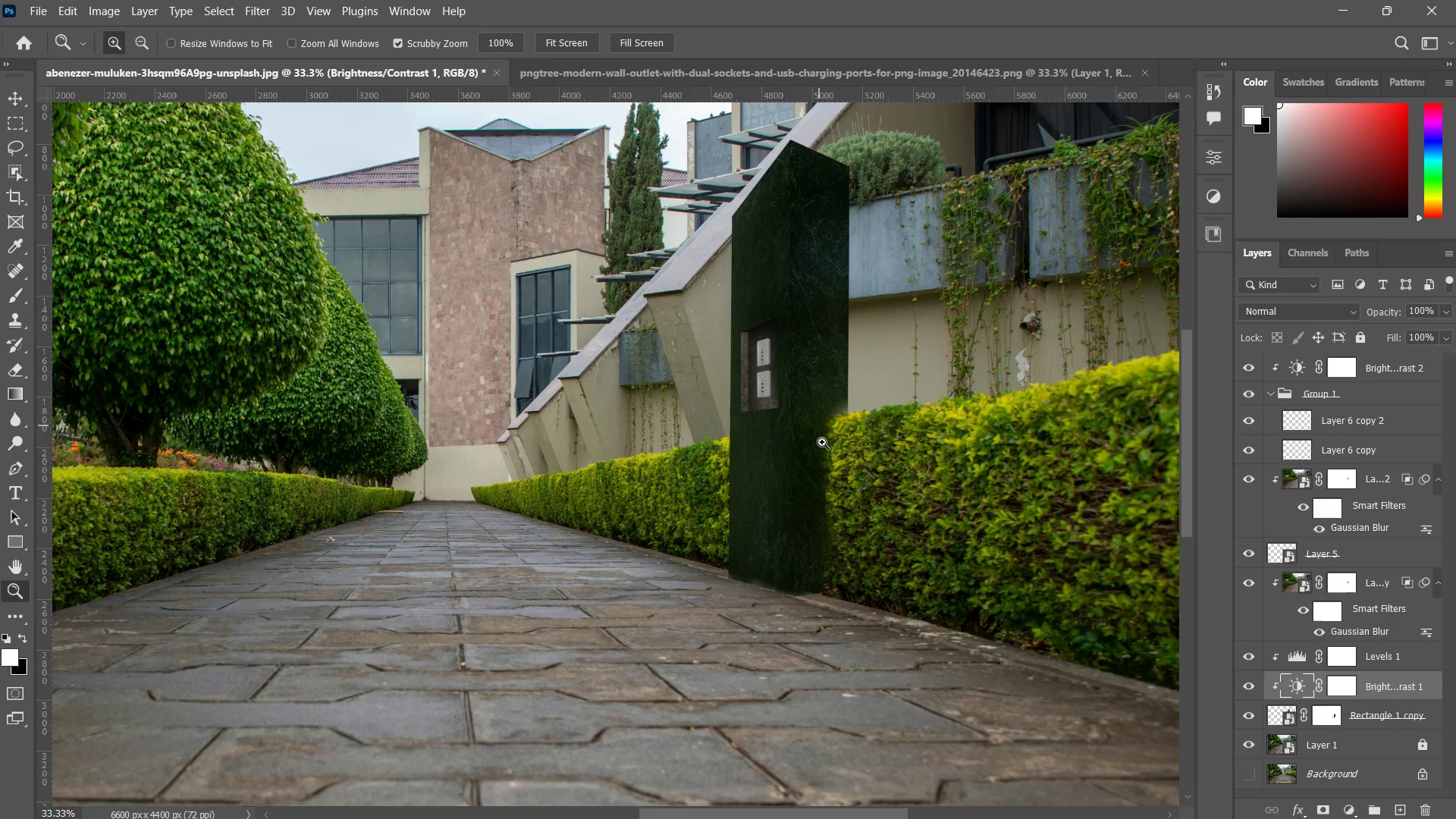 
wait(9.98)
 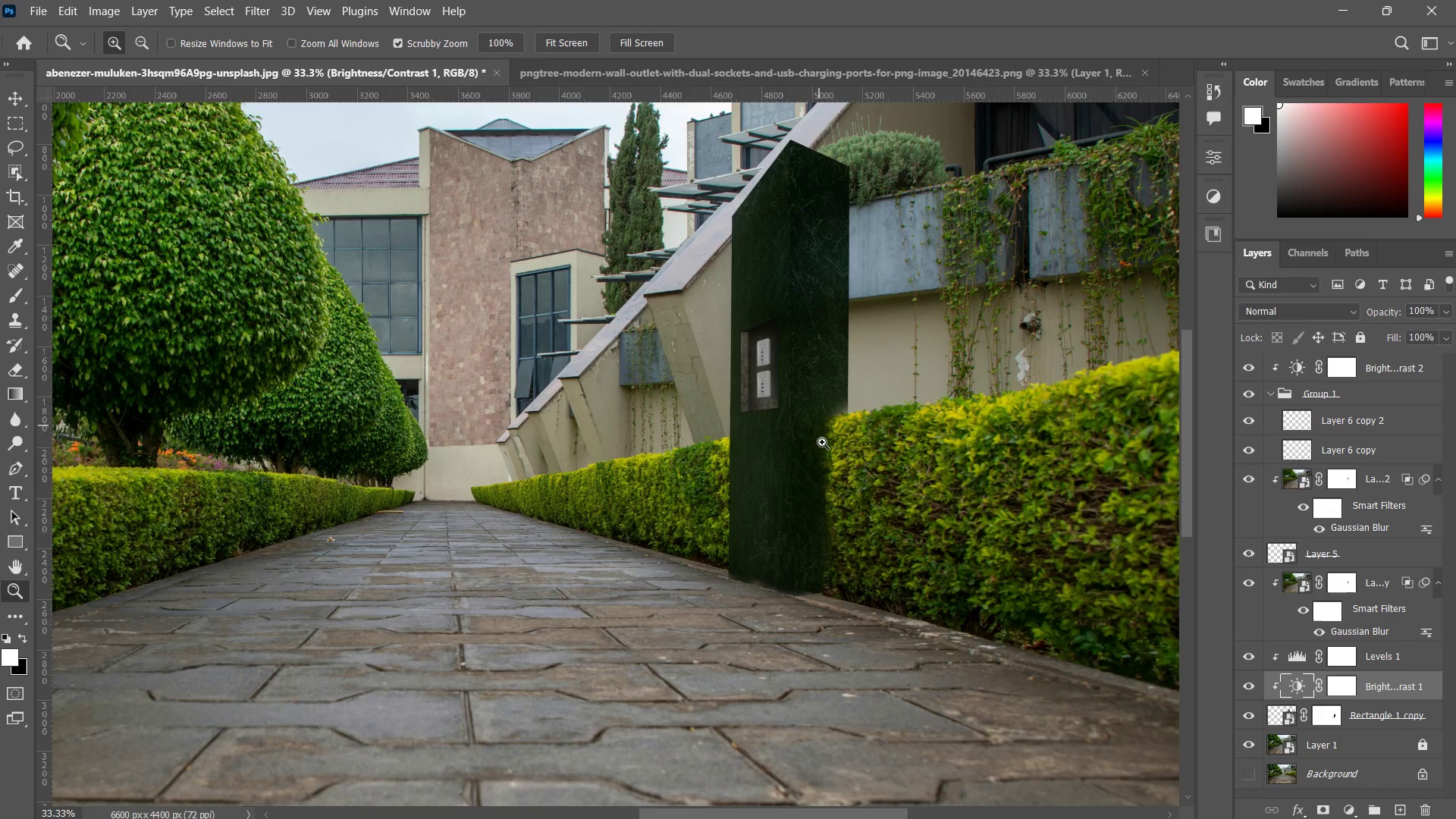 
left_click([1252, 585])
 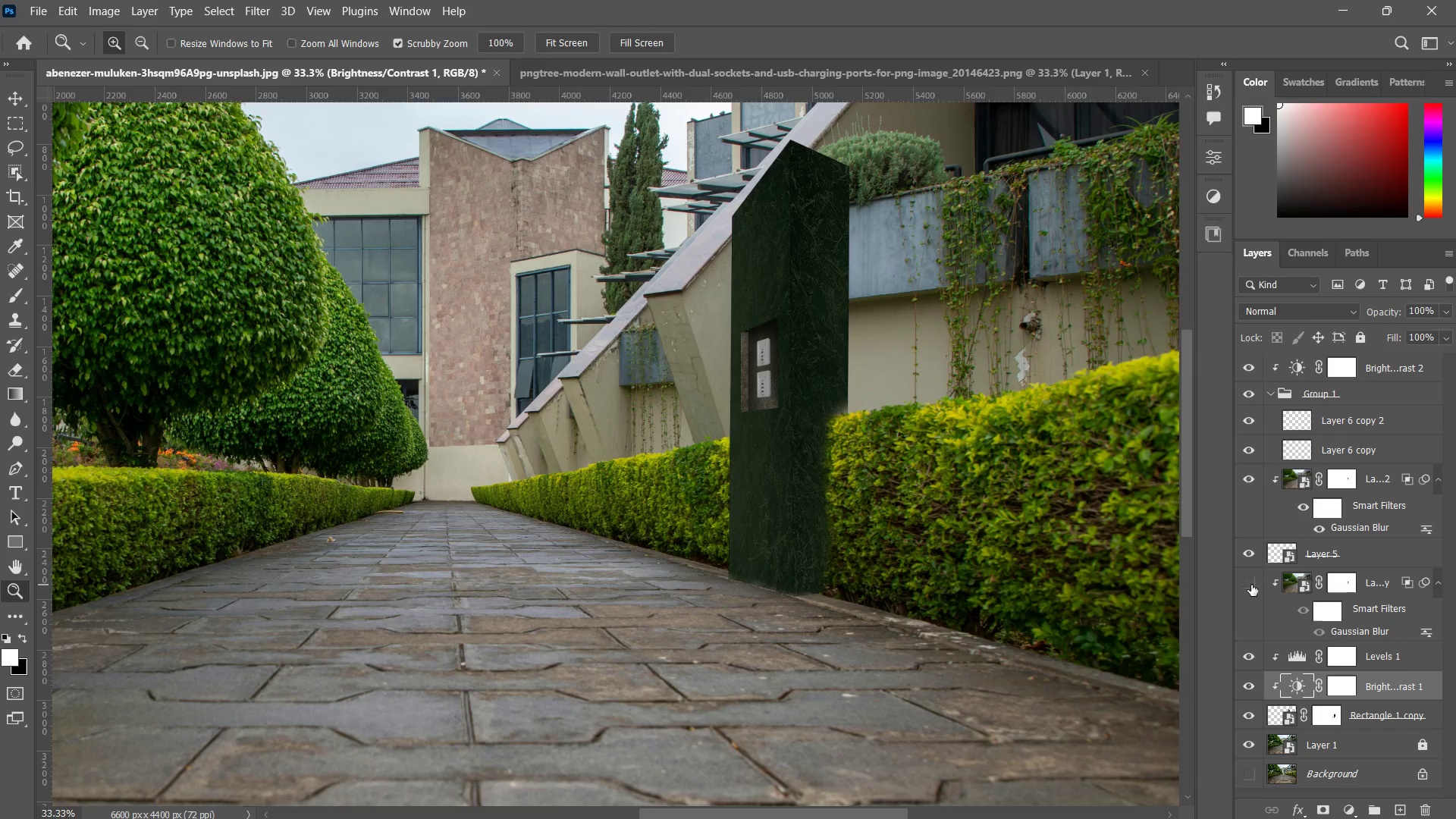 
left_click([1251, 585])
 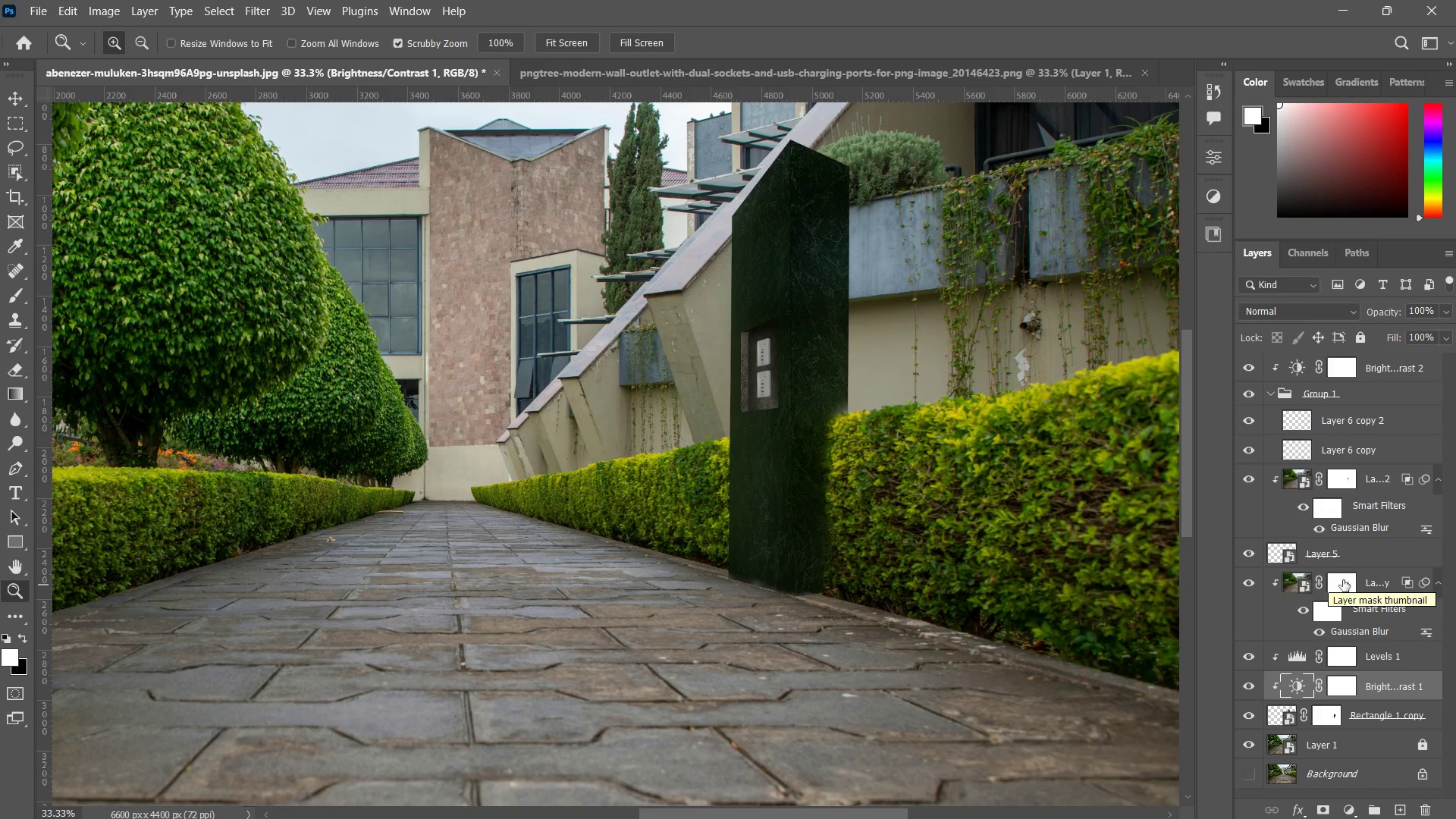 
left_click_drag(start_coordinate=[1336, 583], to_coordinate=[1429, 816])
 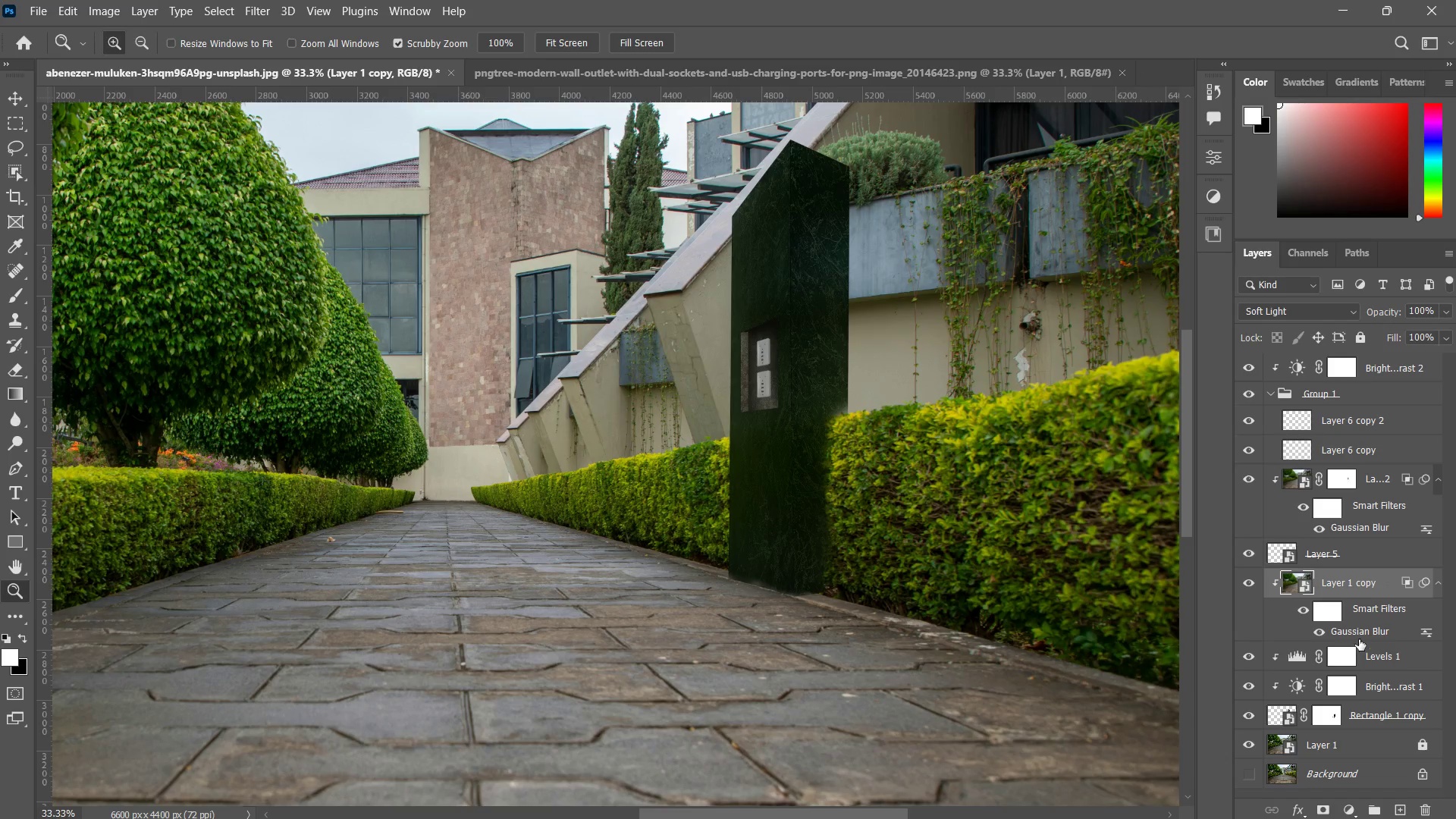 
double_click([1426, 583])
 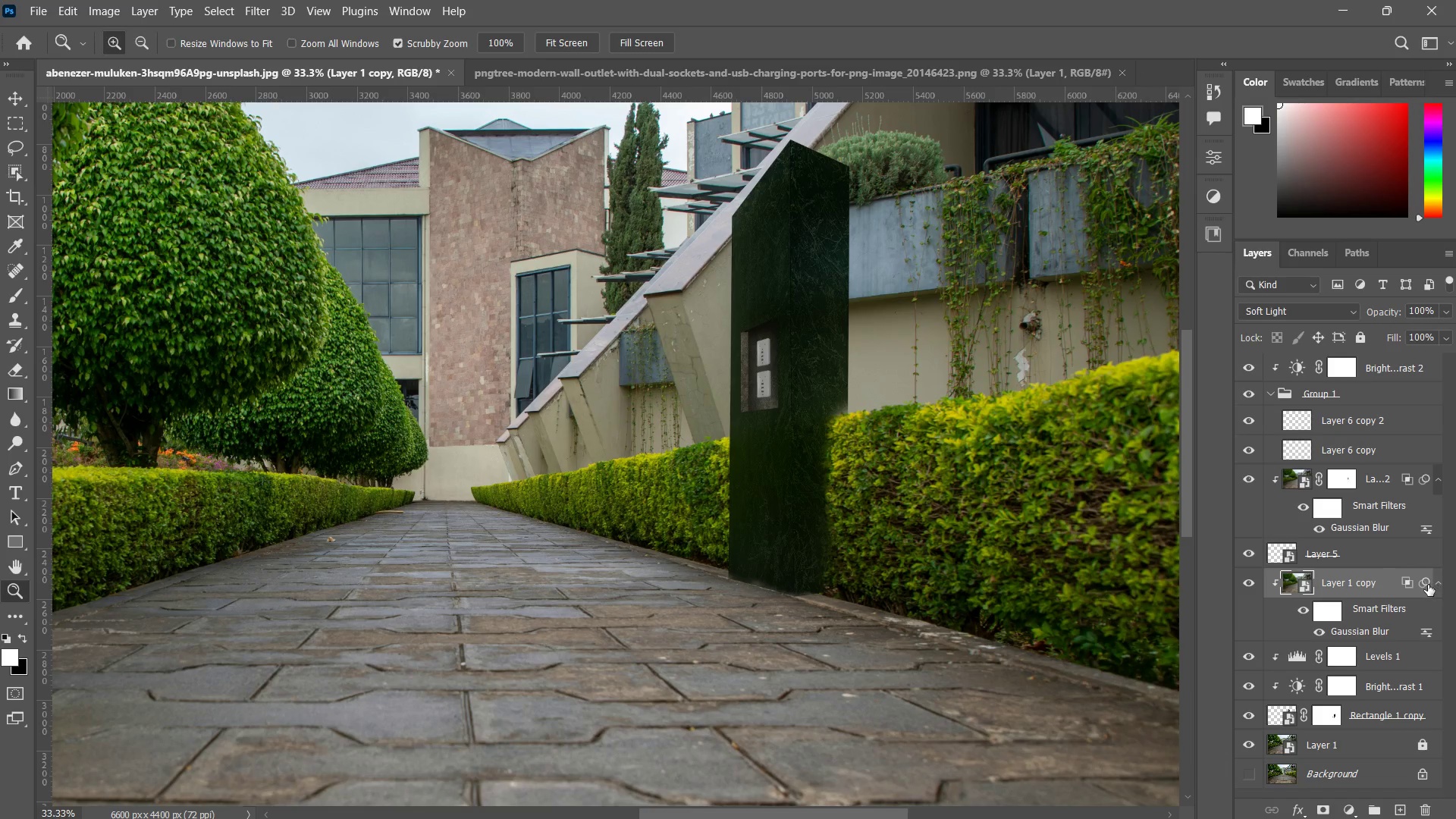 
double_click([1420, 585])
 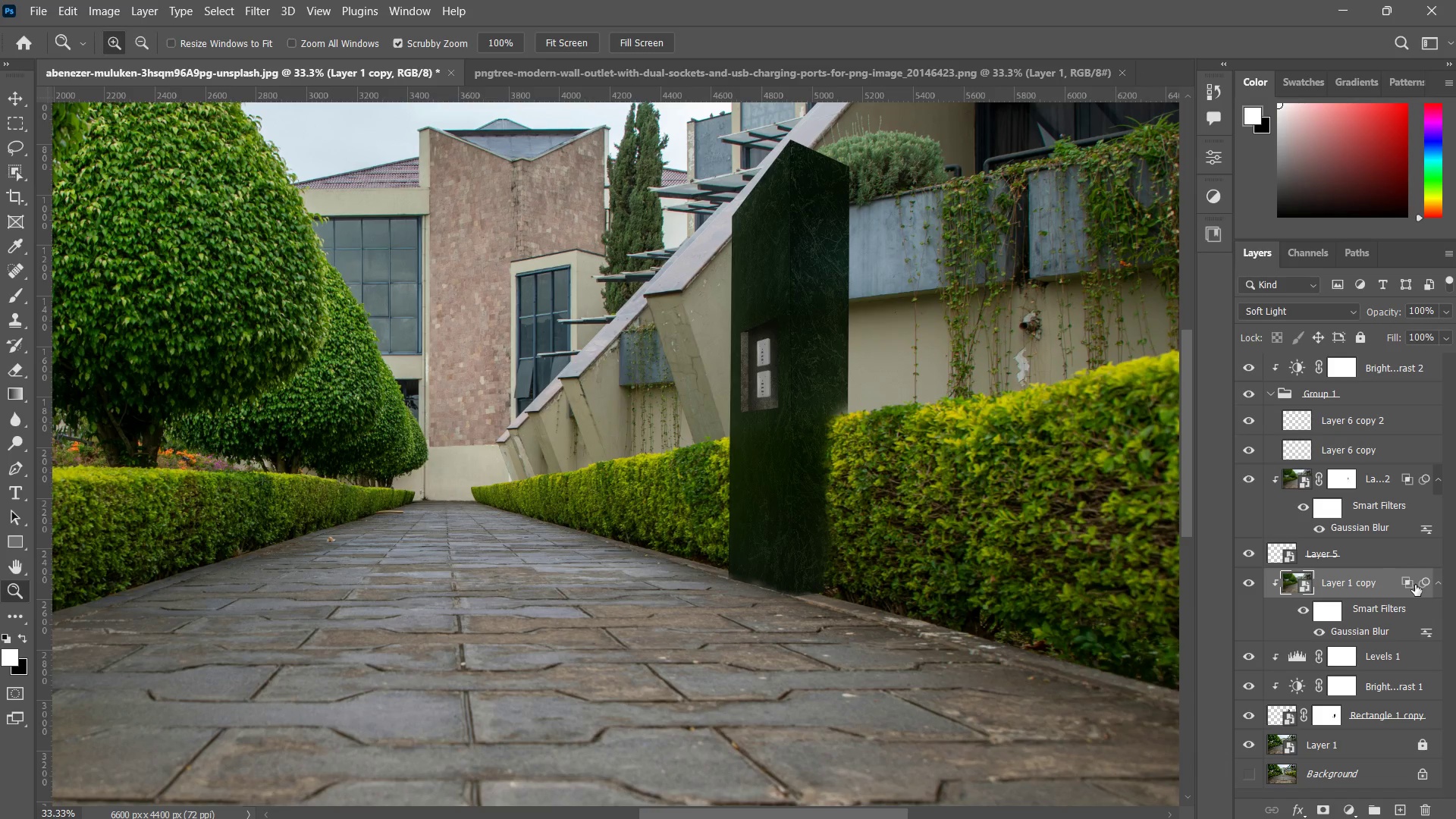 
left_click([1424, 583])
 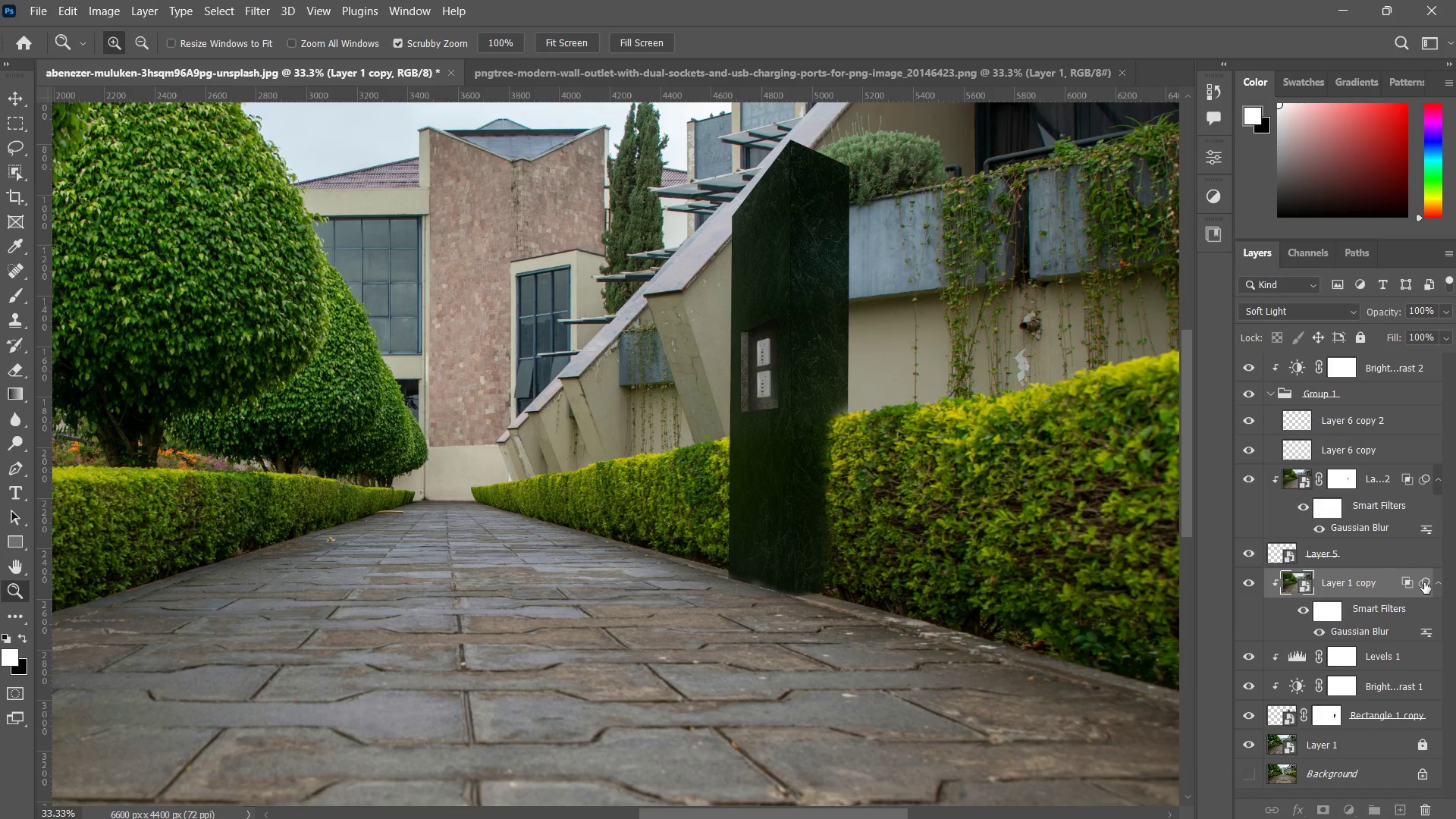 
triple_click([1424, 582])
 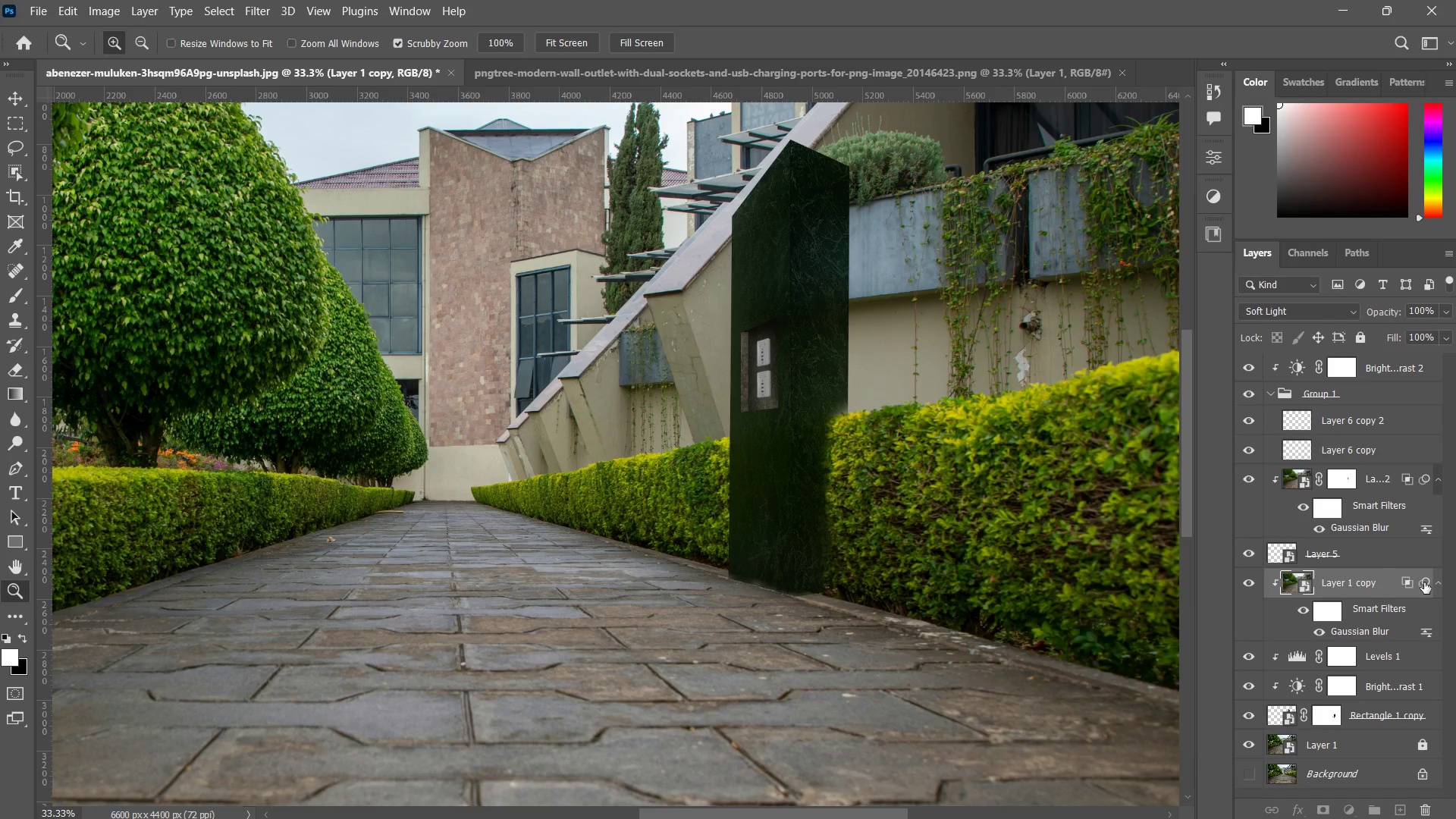 
triple_click([1424, 582])
 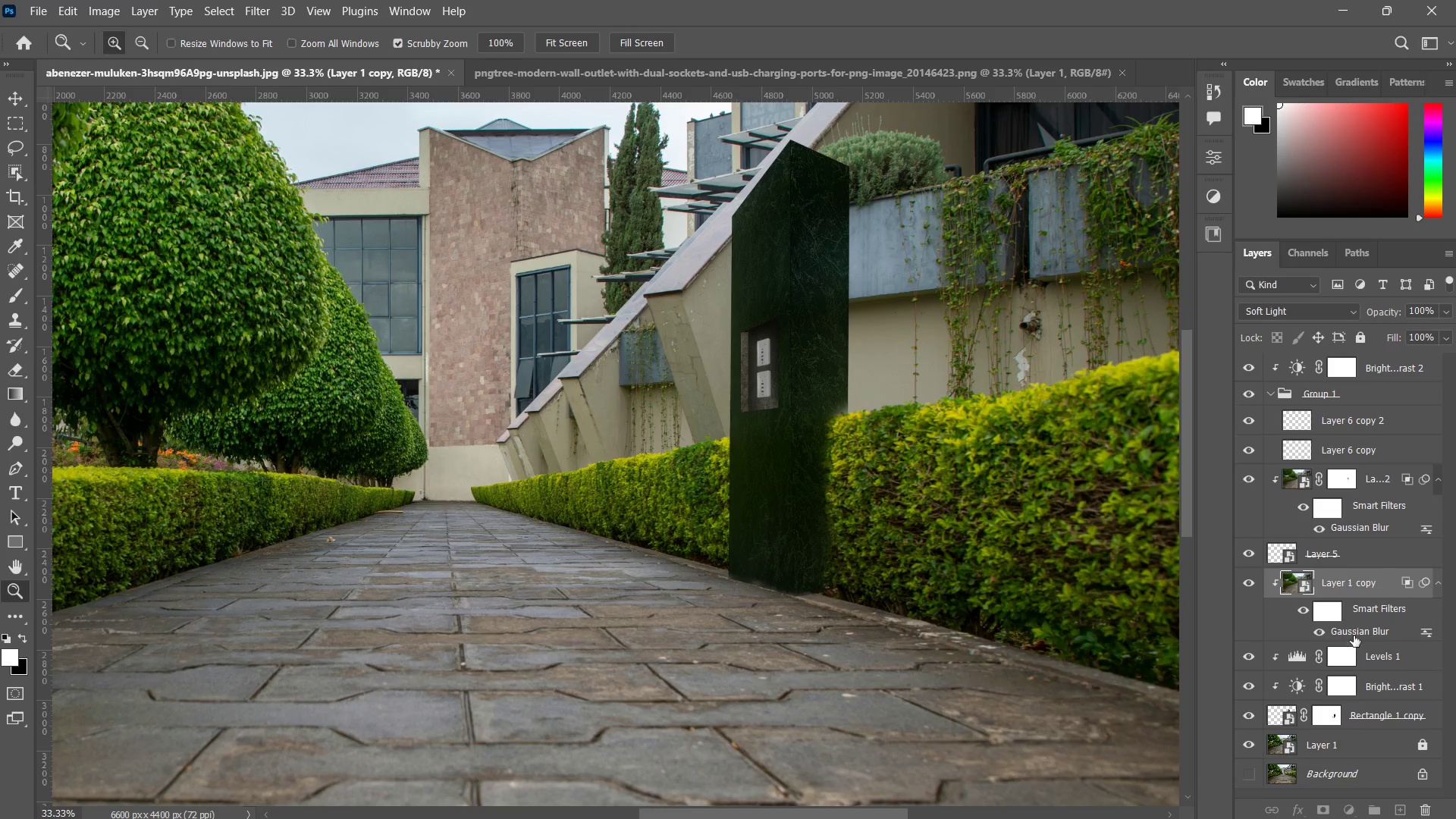 
double_click([1357, 630])
 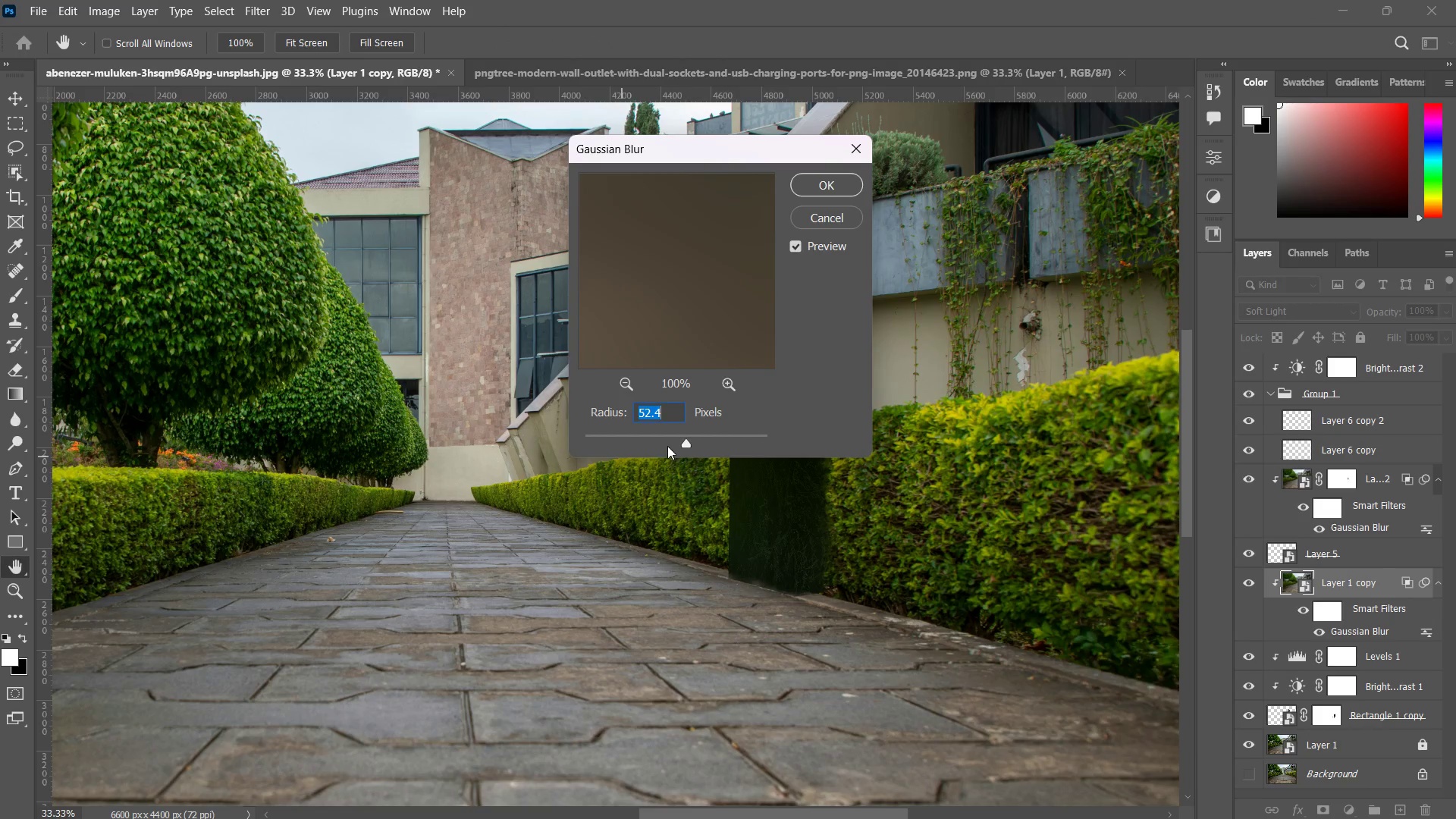 
left_click_drag(start_coordinate=[675, 444], to_coordinate=[711, 445])
 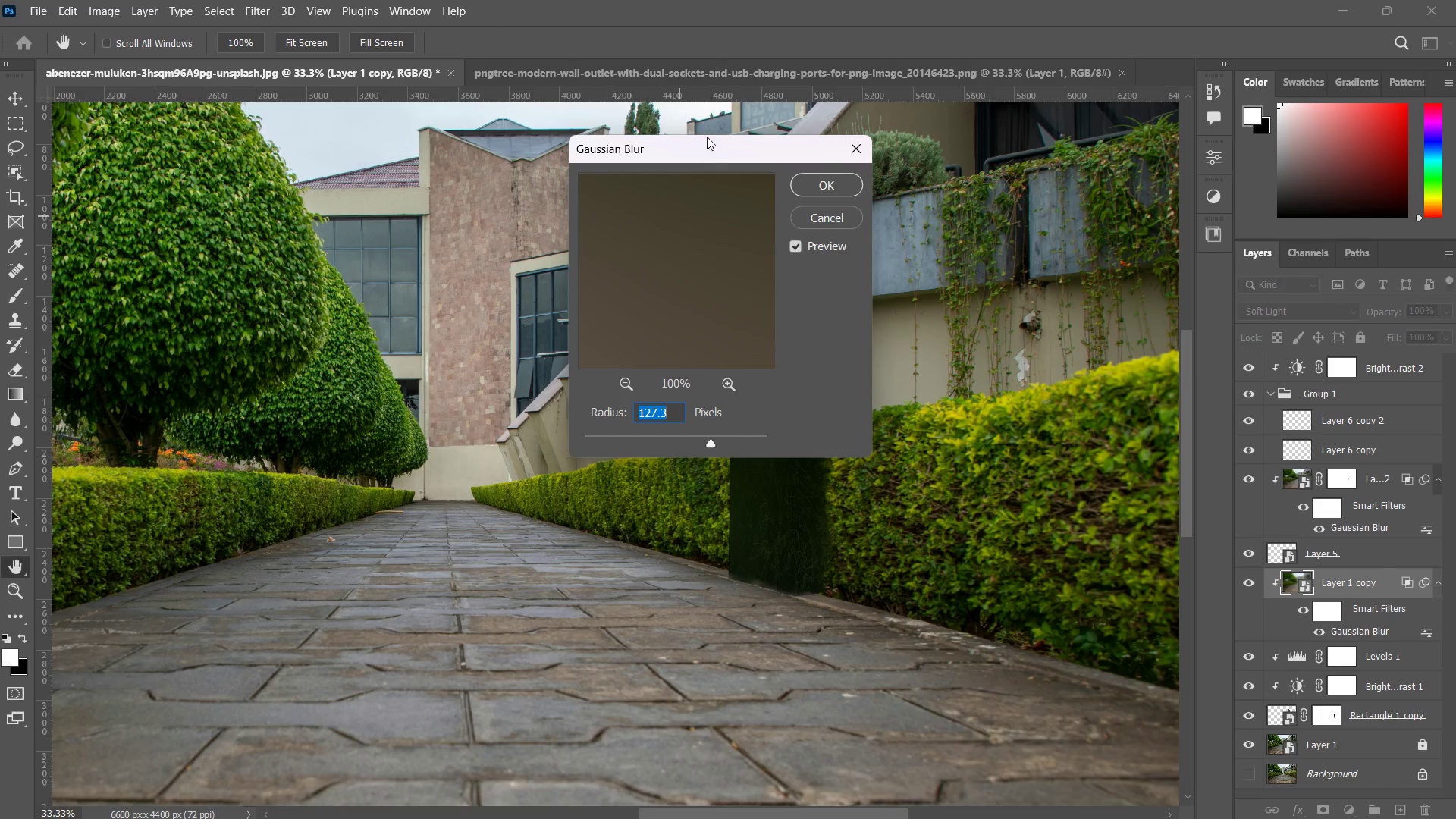 
left_click_drag(start_coordinate=[707, 134], to_coordinate=[492, 125])
 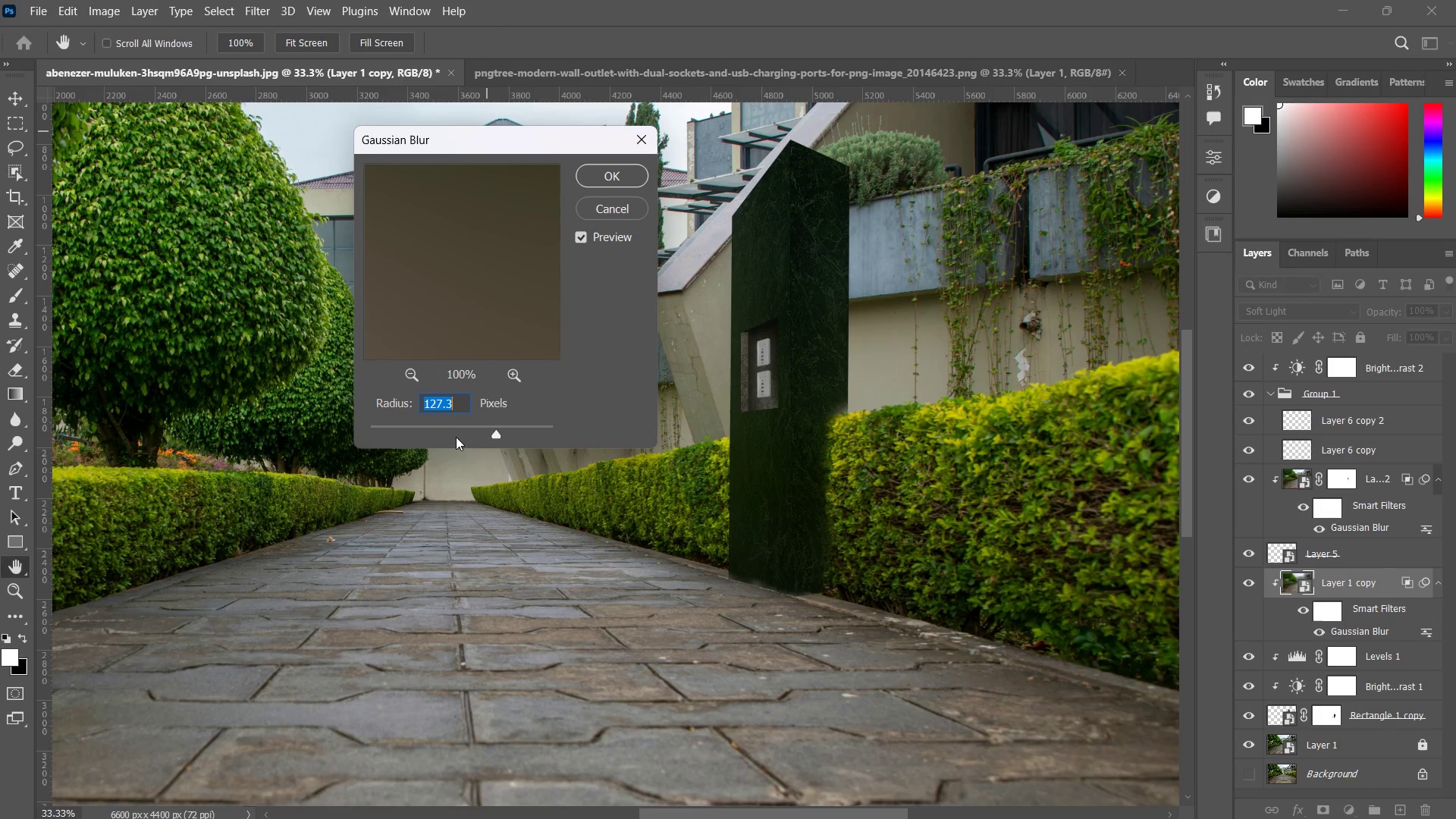 
left_click_drag(start_coordinate=[447, 422], to_coordinate=[413, 422])
 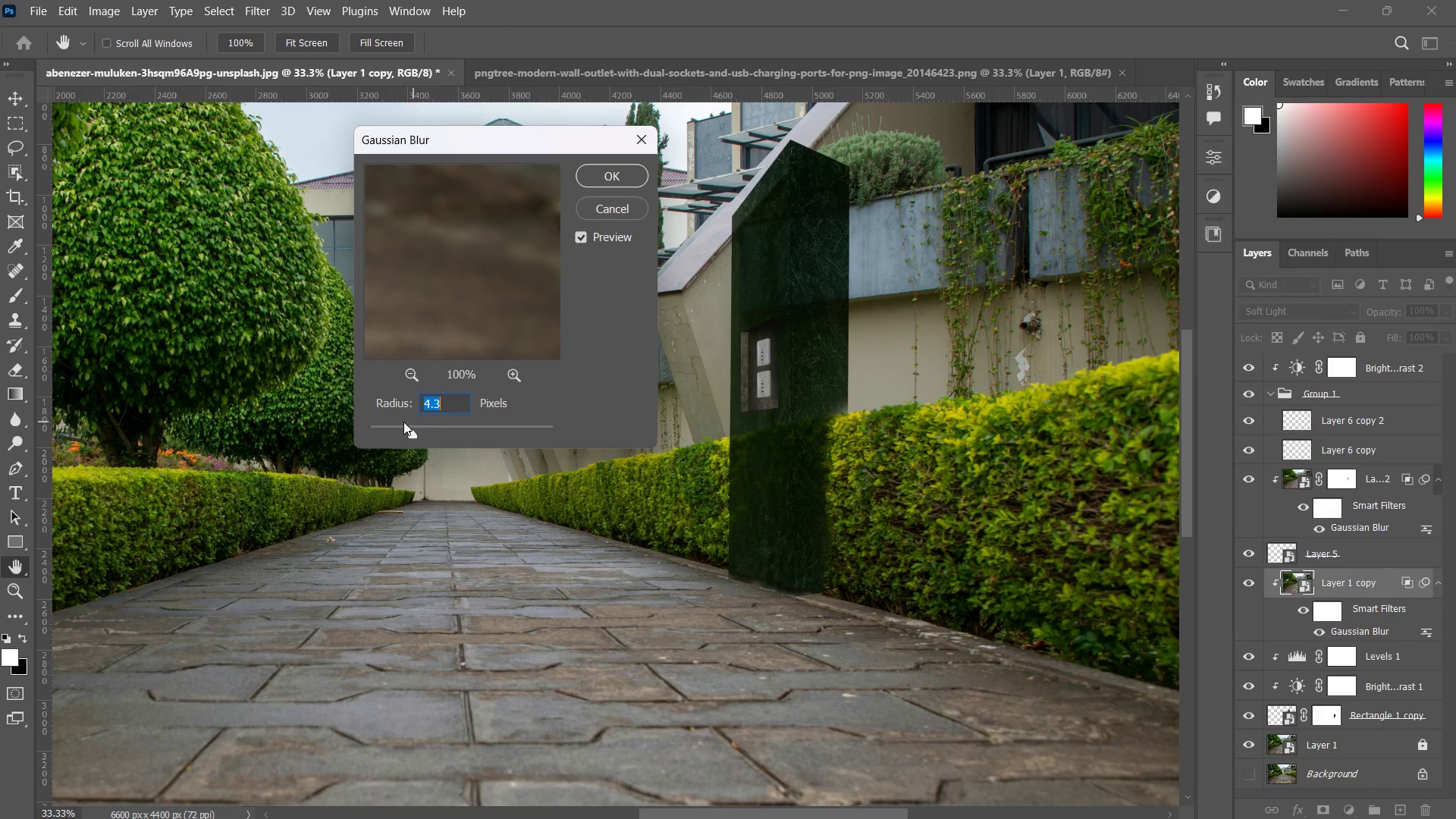 
left_click_drag(start_coordinate=[408, 430], to_coordinate=[389, 426])
 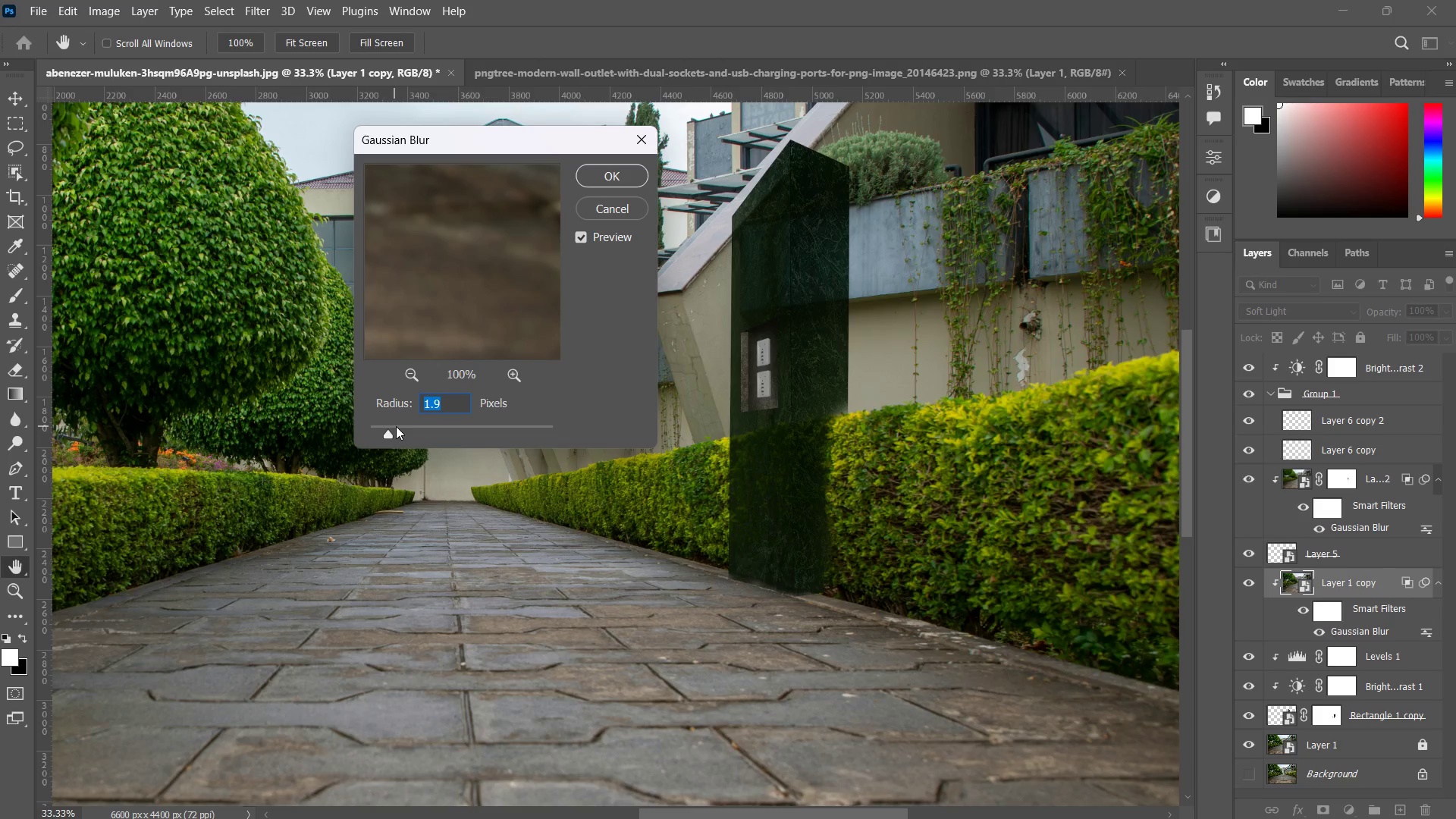 
left_click_drag(start_coordinate=[396, 426], to_coordinate=[419, 433])
 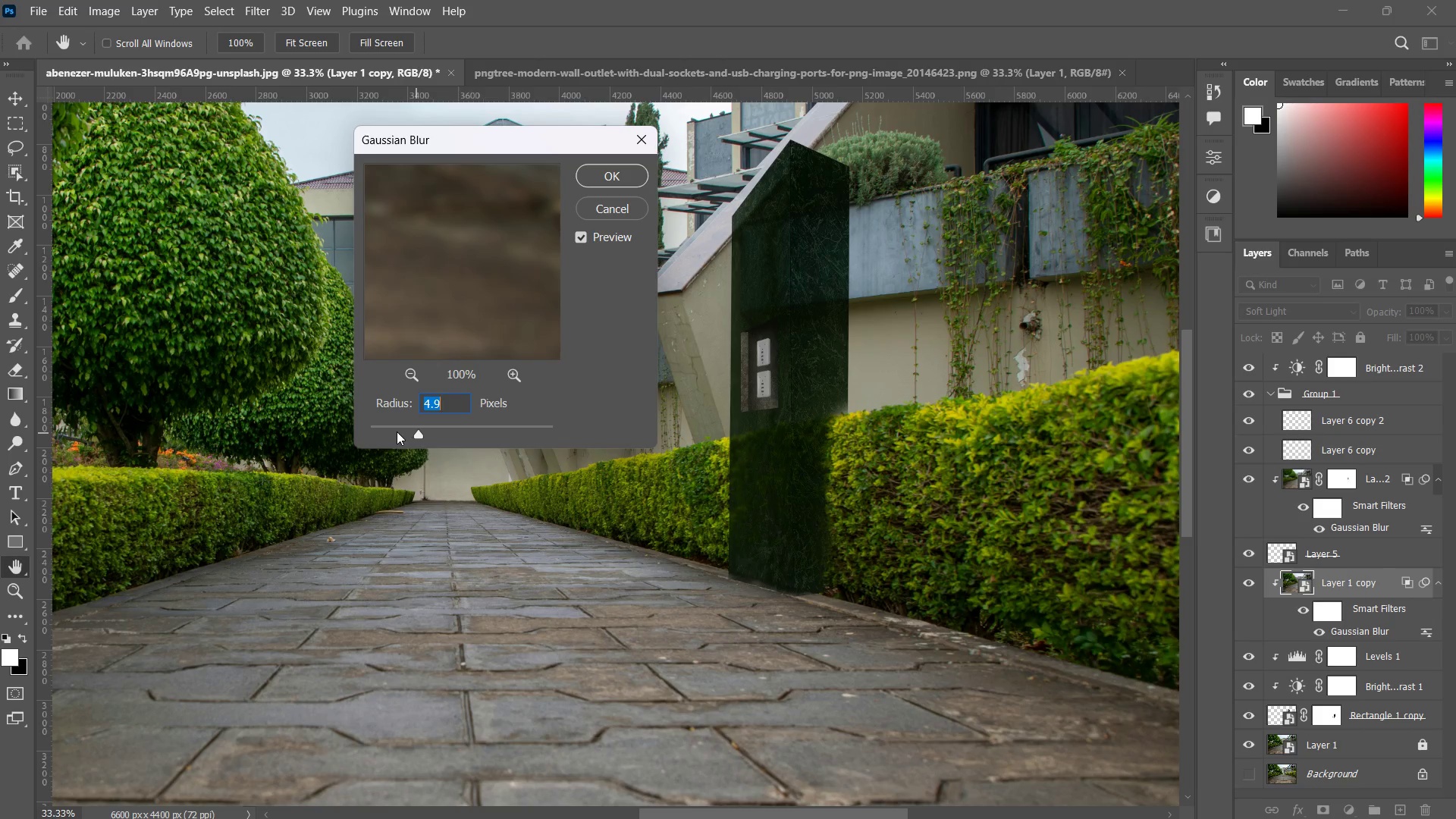 
left_click_drag(start_coordinate=[391, 430], to_coordinate=[381, 428])
 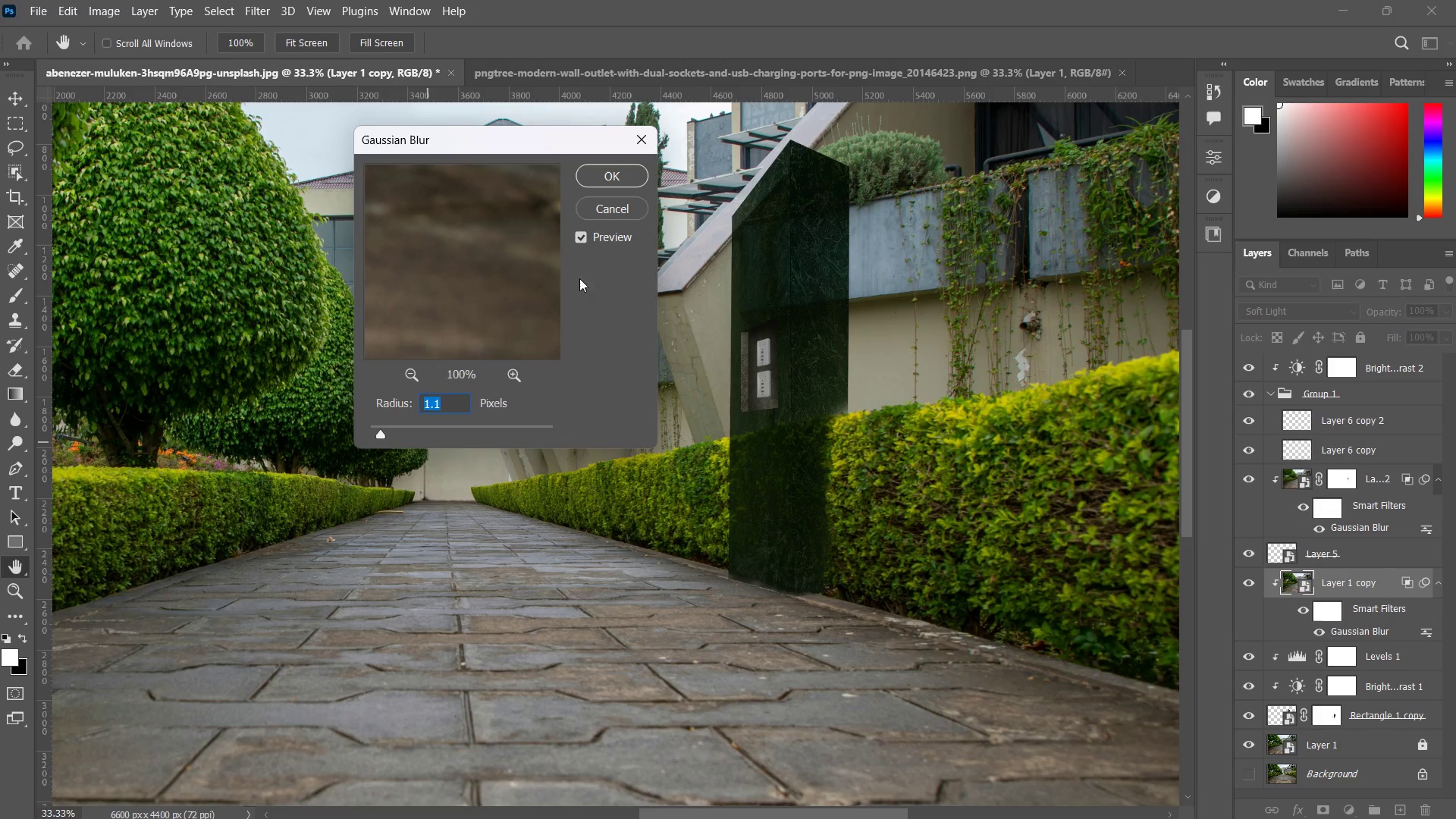 
left_click([625, 182])
 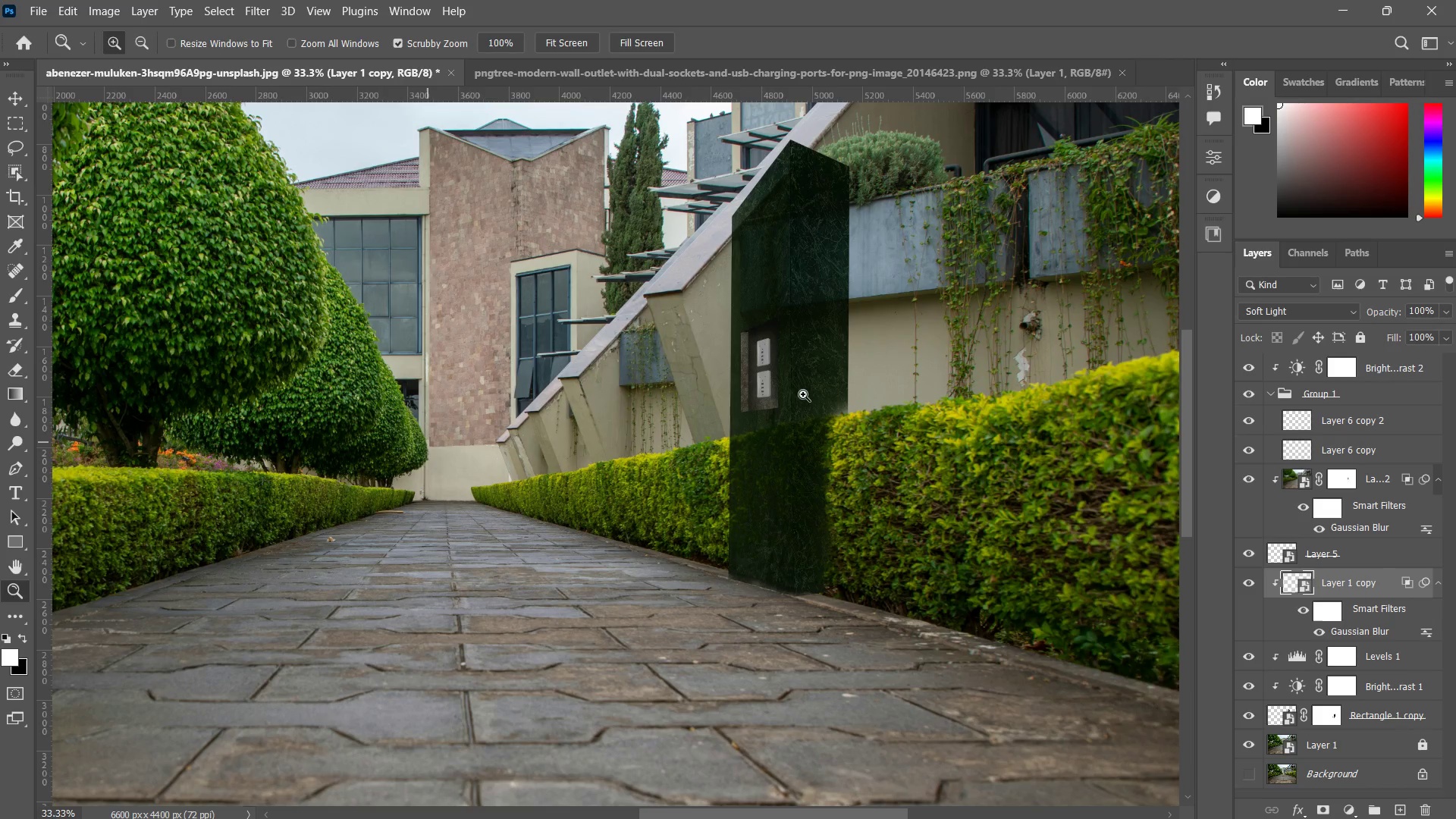 
left_click_drag(start_coordinate=[811, 381], to_coordinate=[854, 299])
 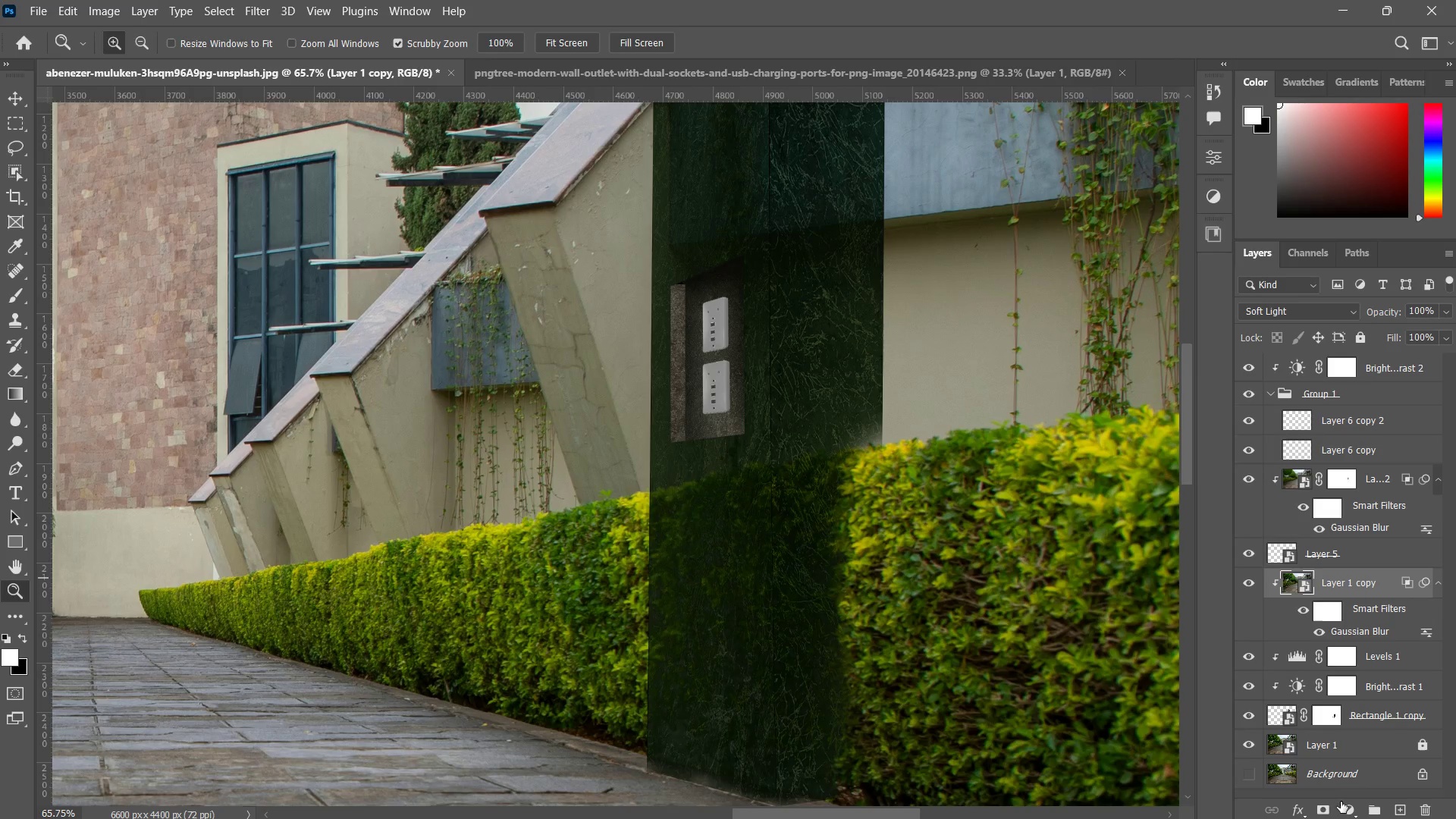 
left_click([1317, 805])
 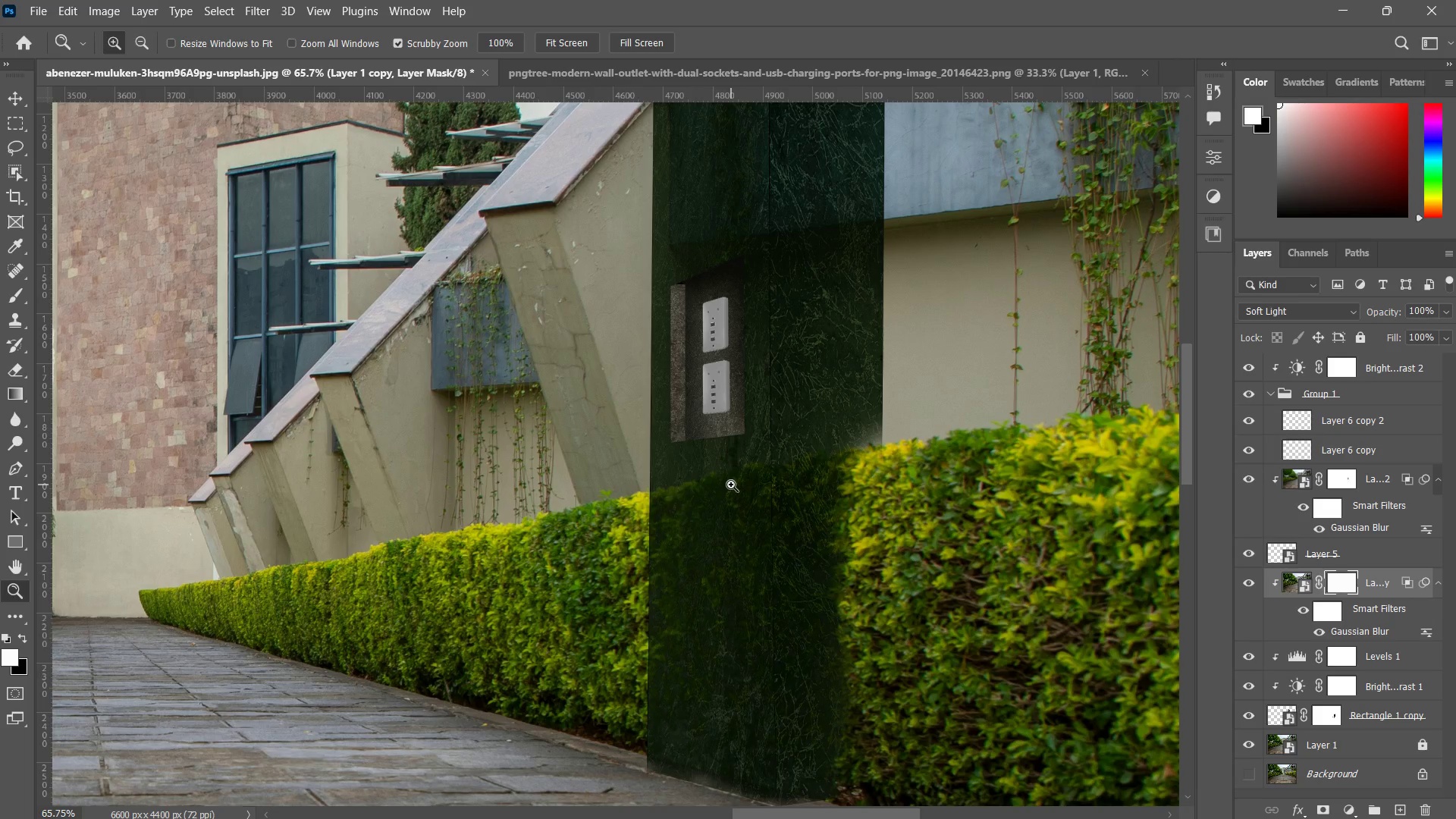 
key(B)
 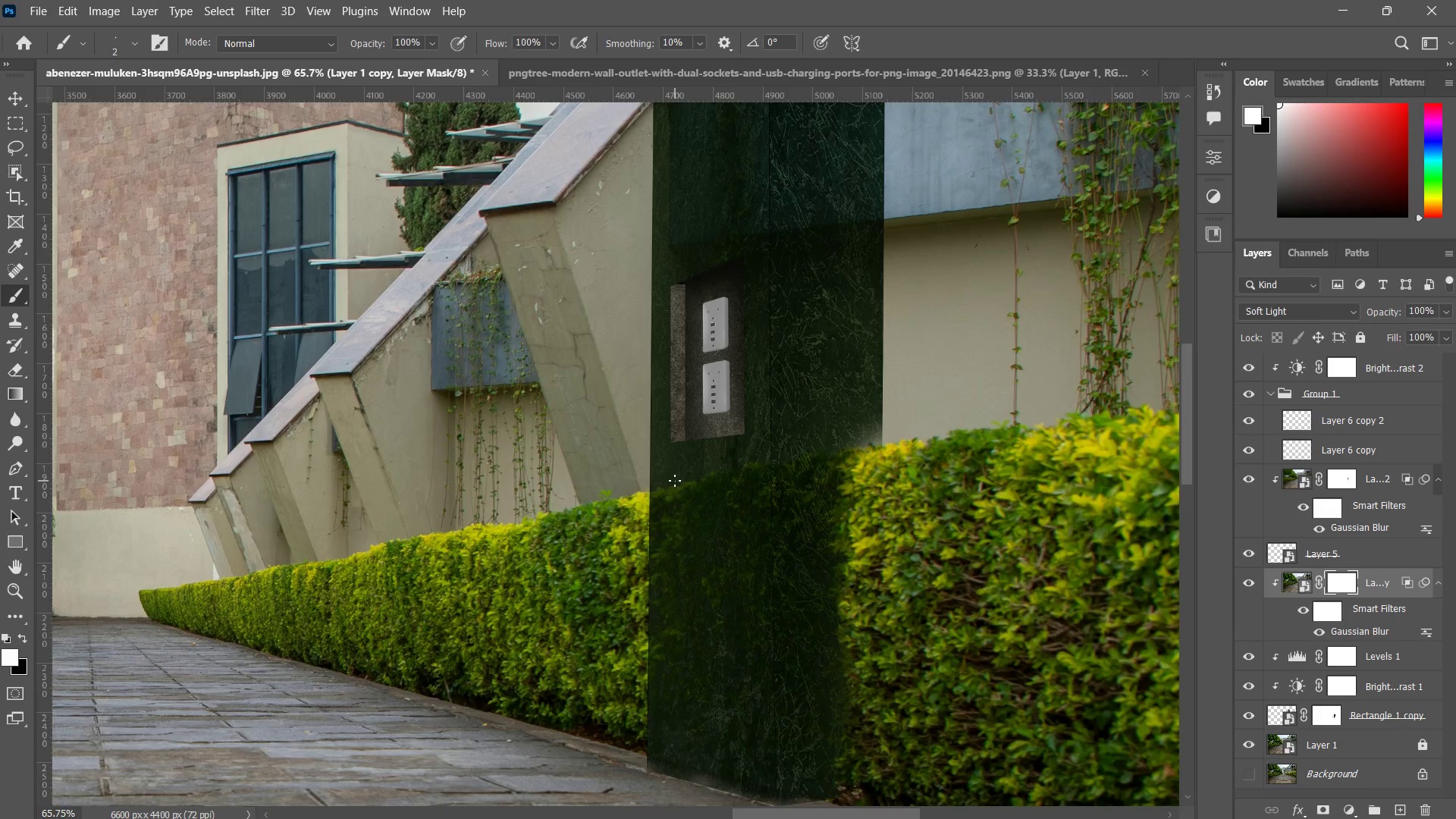 
hold_key(key=AltLeft, duration=0.75)
 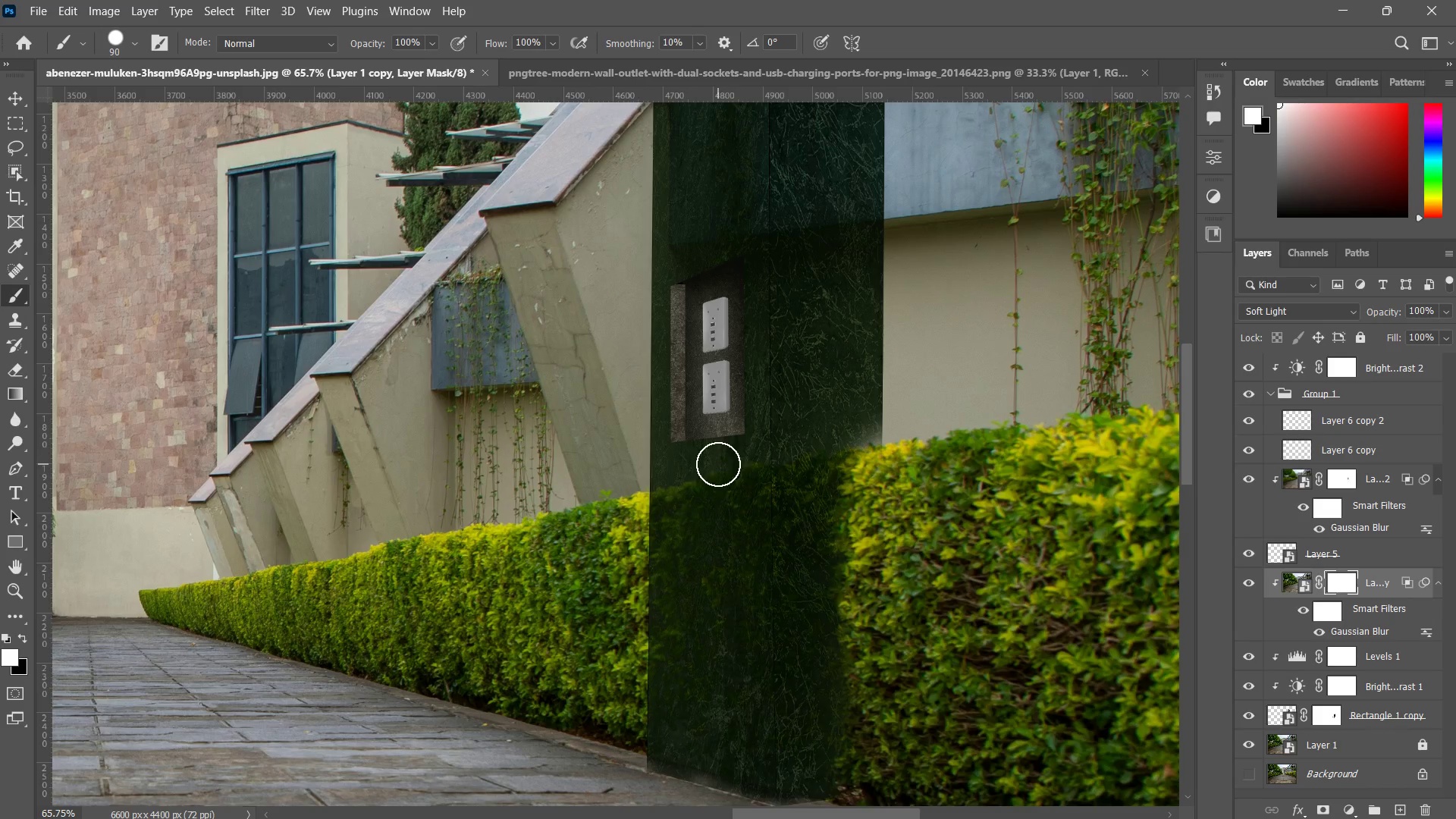 
right_click([718, 464])
 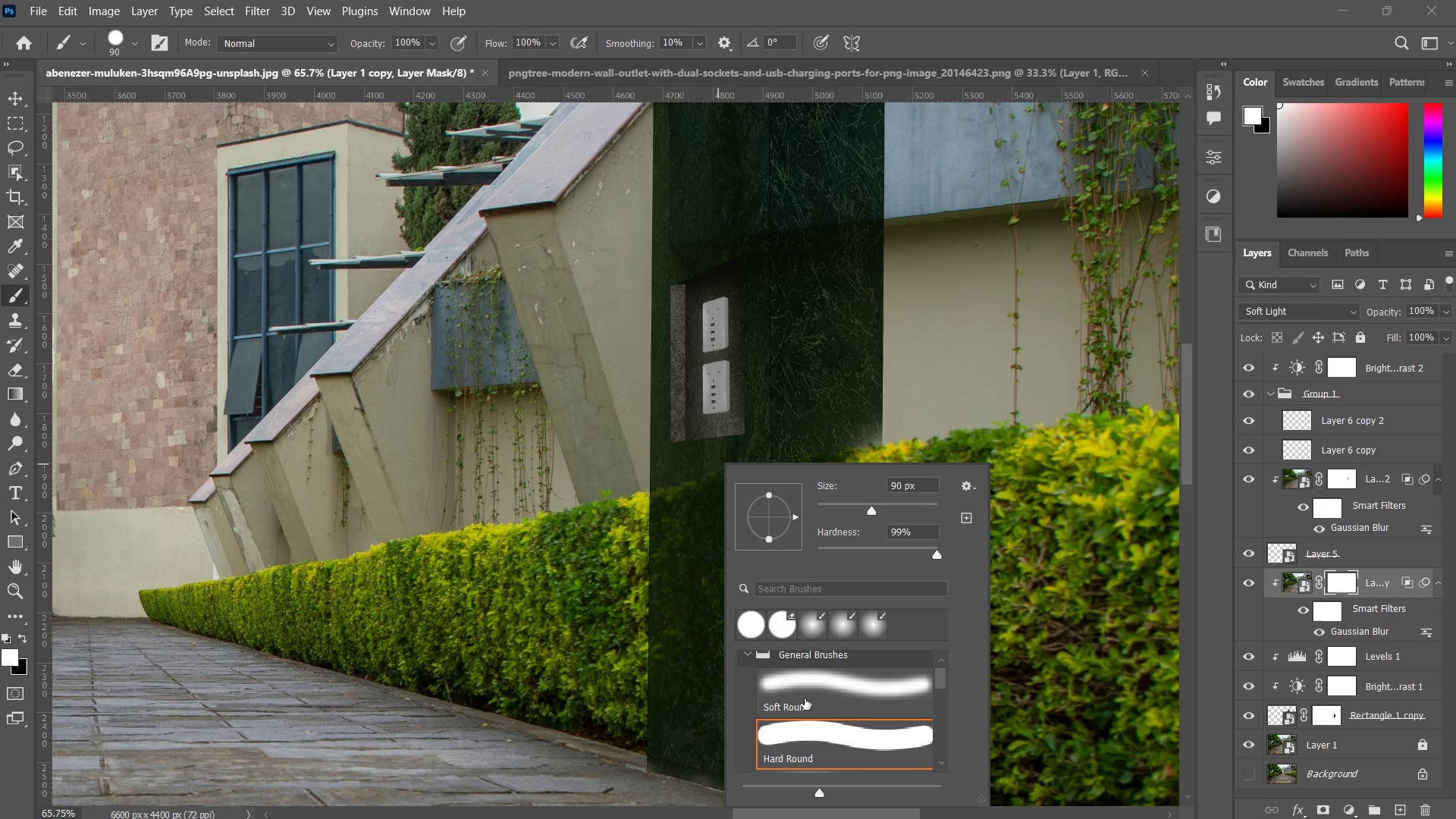 
left_click([804, 686])
 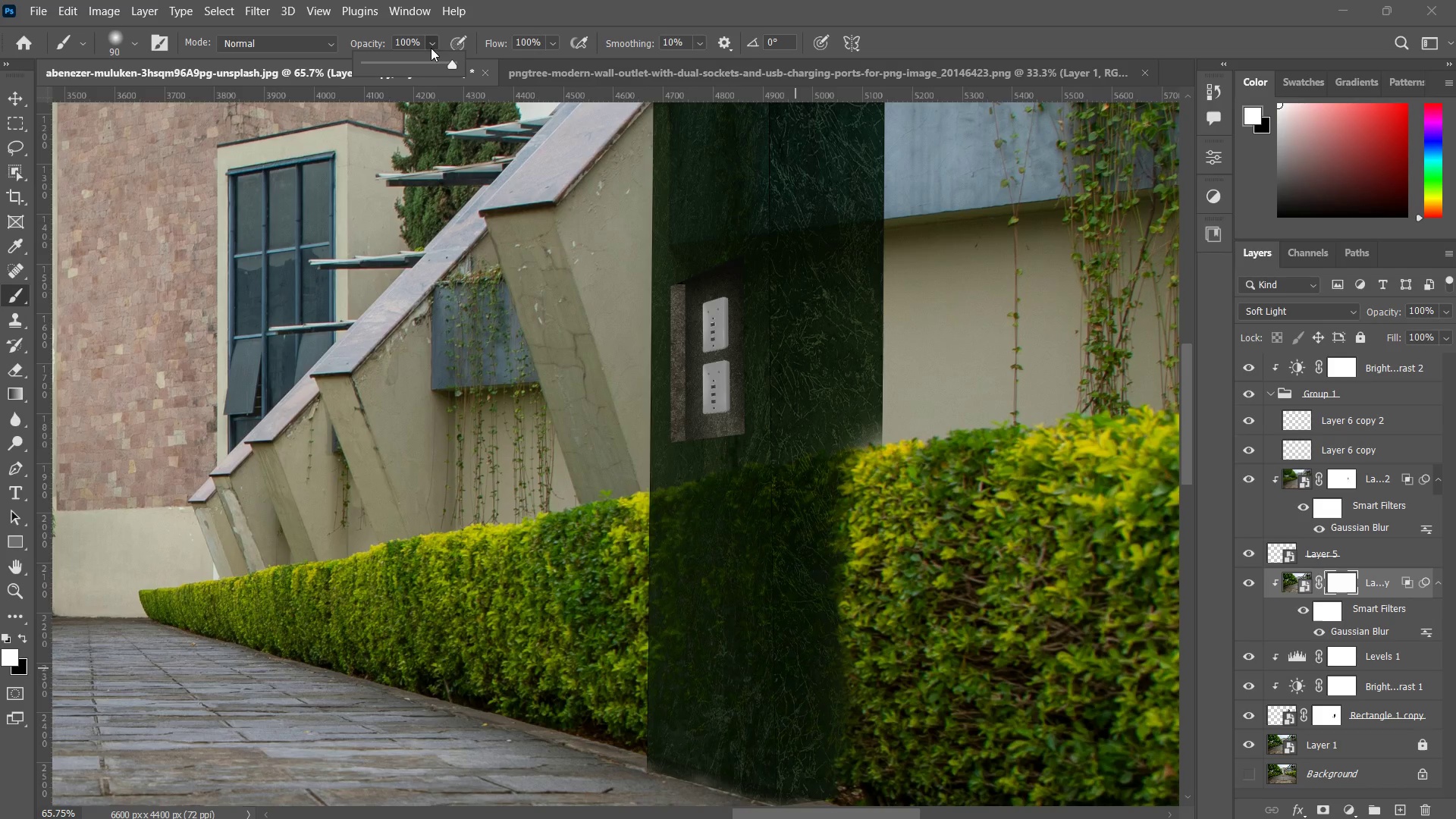 
left_click_drag(start_coordinate=[433, 59], to_coordinate=[384, 56])
 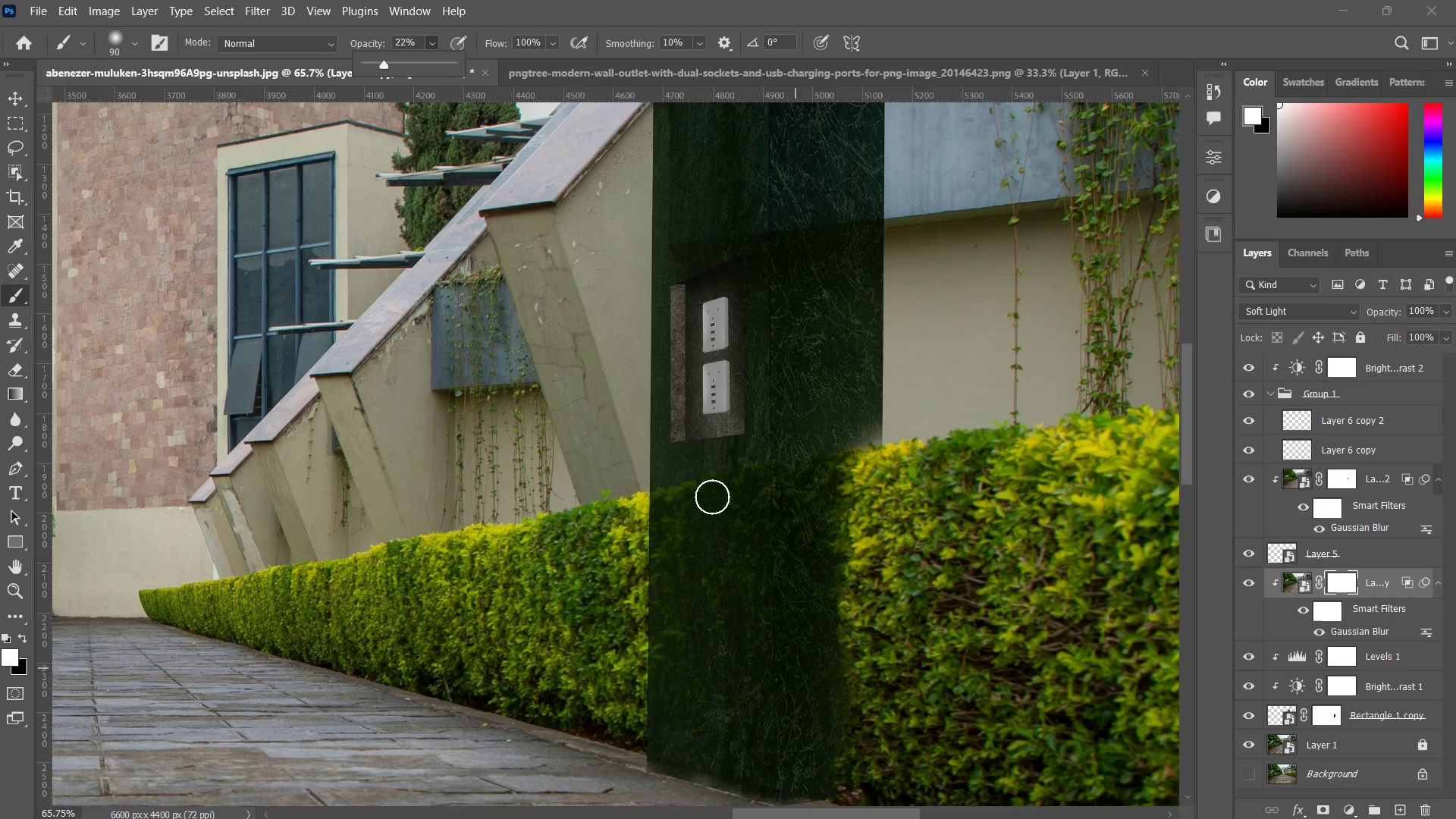 
left_click_drag(start_coordinate=[702, 480], to_coordinate=[691, 527])
 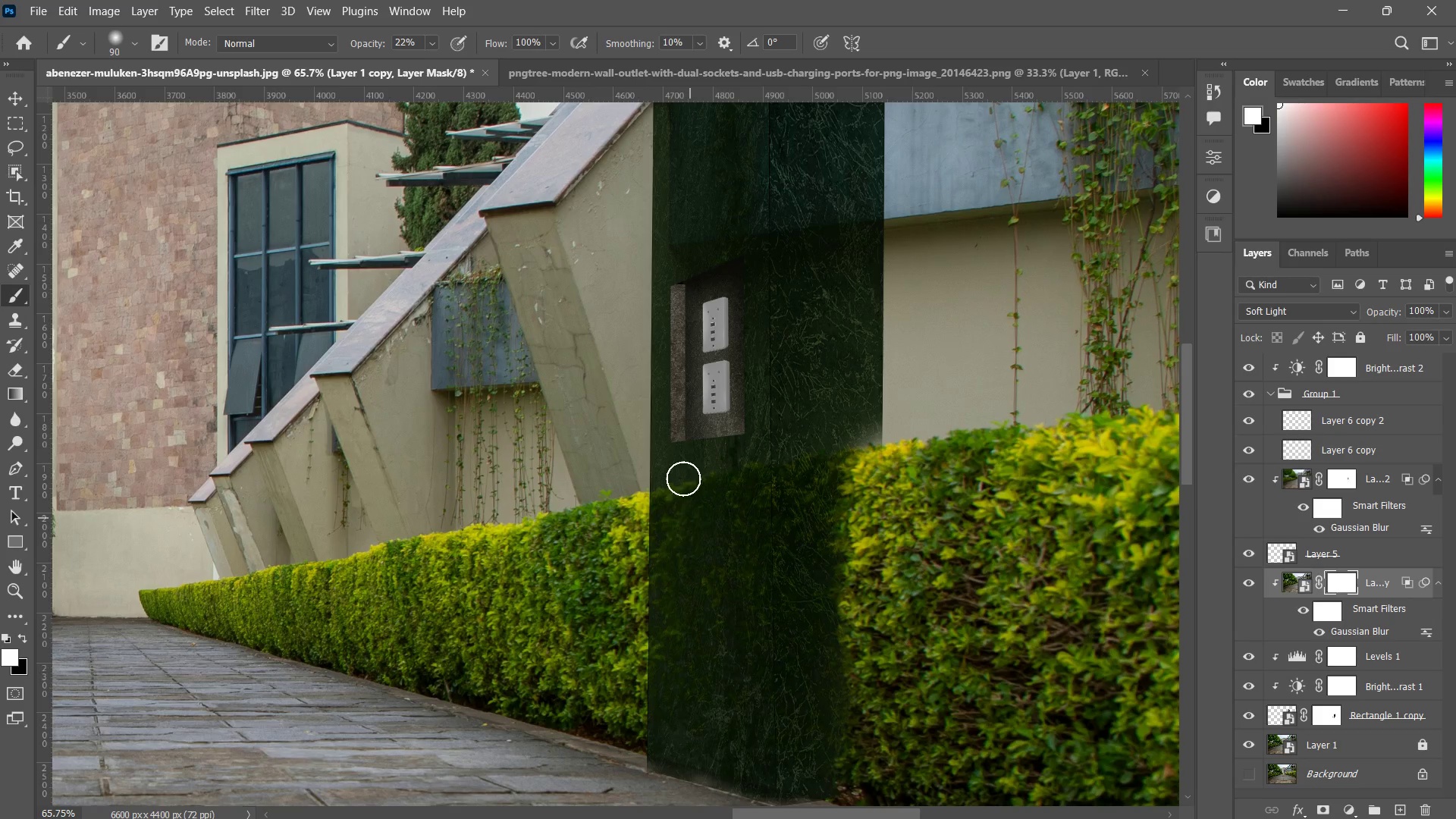 
left_click_drag(start_coordinate=[683, 476], to_coordinate=[689, 540])
 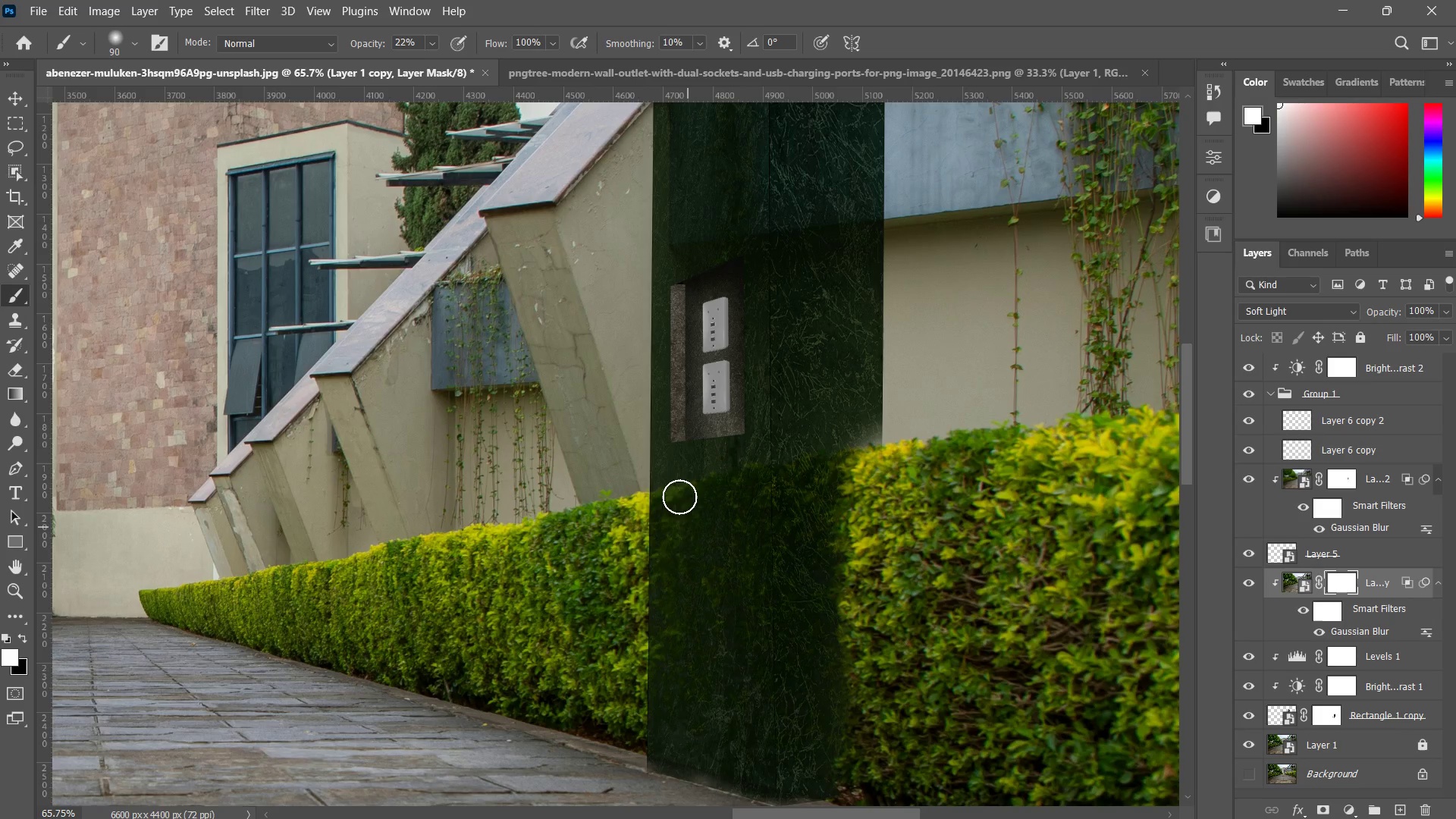 
left_click_drag(start_coordinate=[681, 485], to_coordinate=[667, 548])
 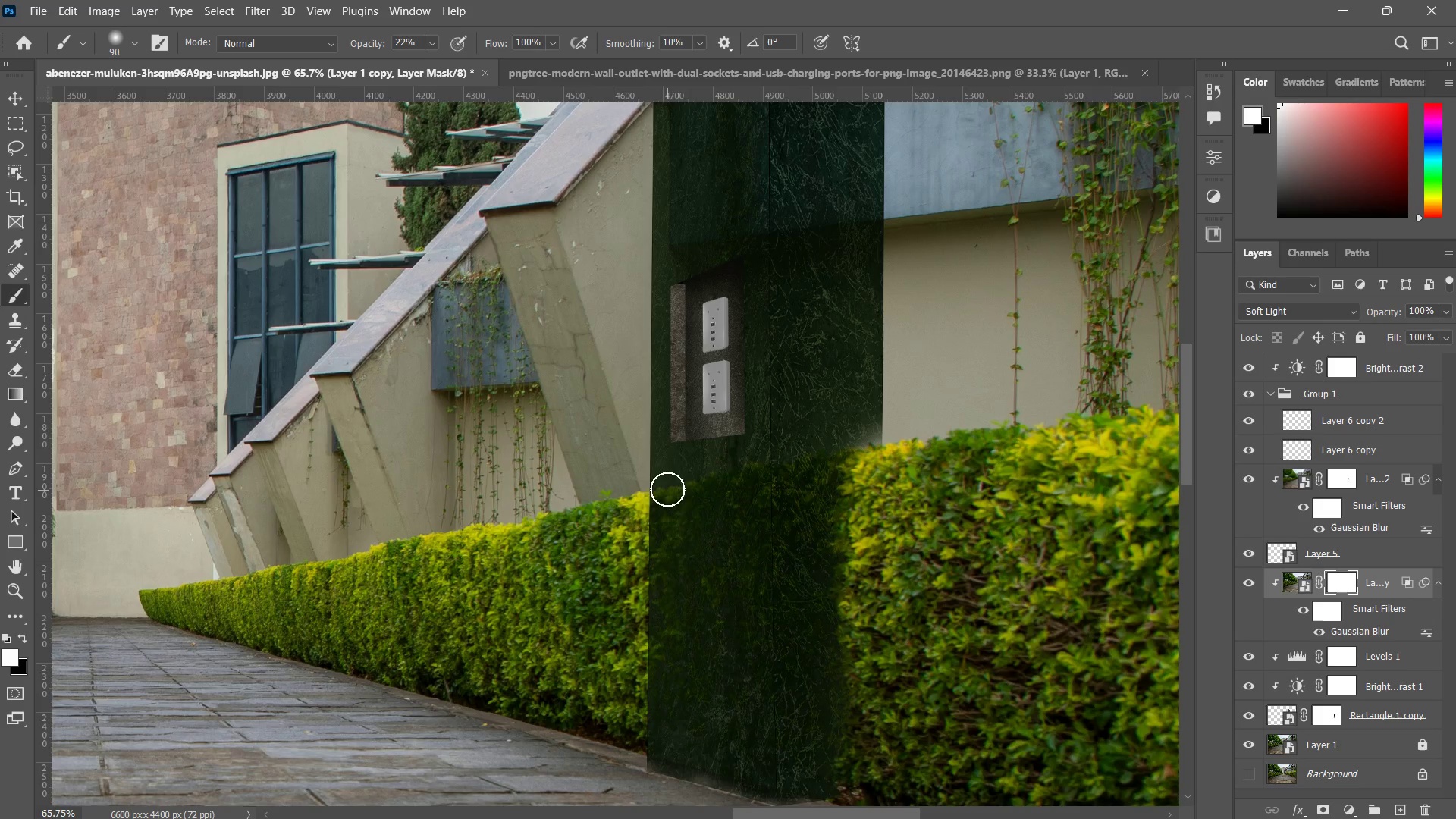 
left_click_drag(start_coordinate=[667, 491], to_coordinate=[673, 577])
 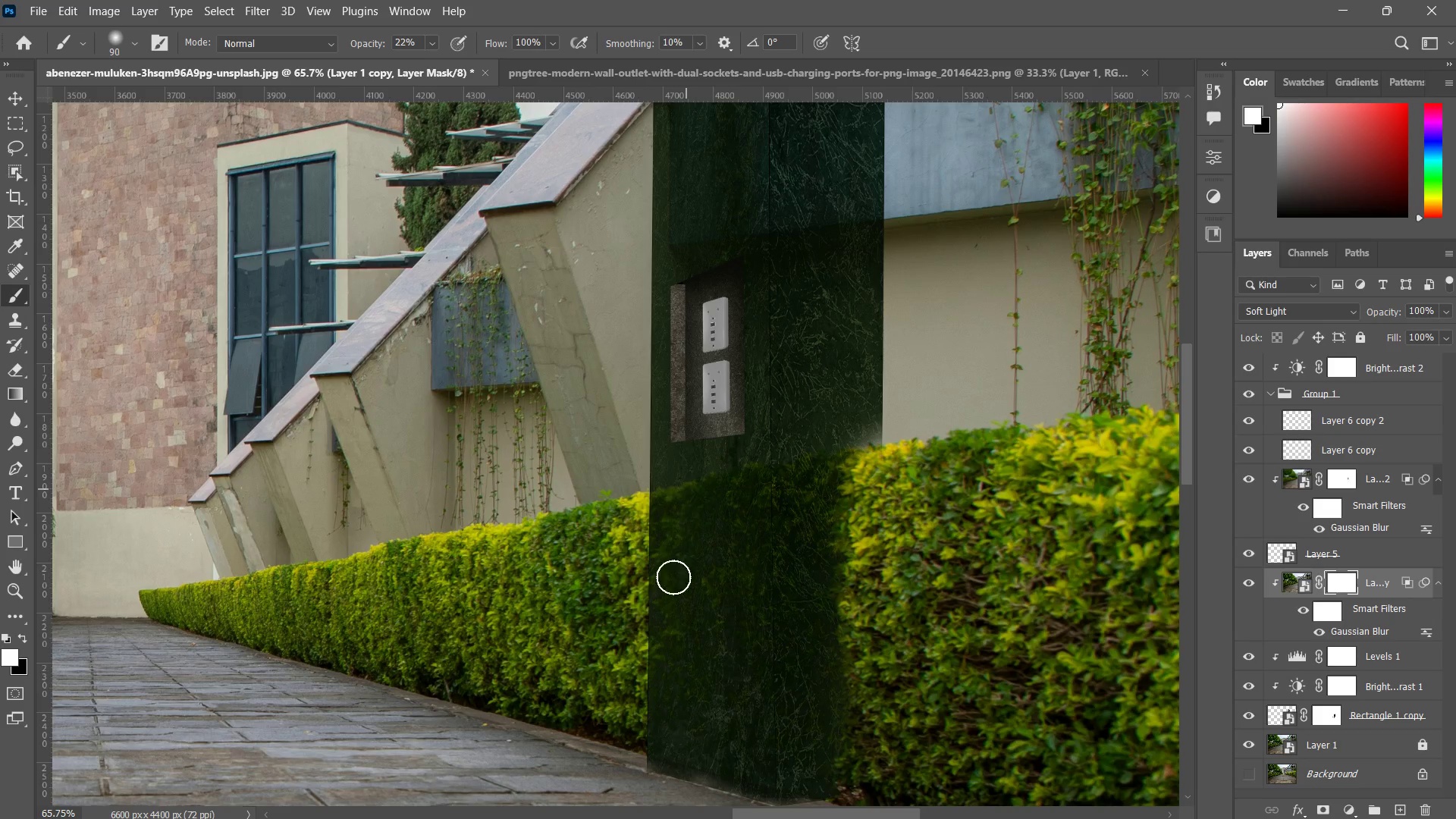 
left_click_drag(start_coordinate=[686, 491], to_coordinate=[673, 575])
 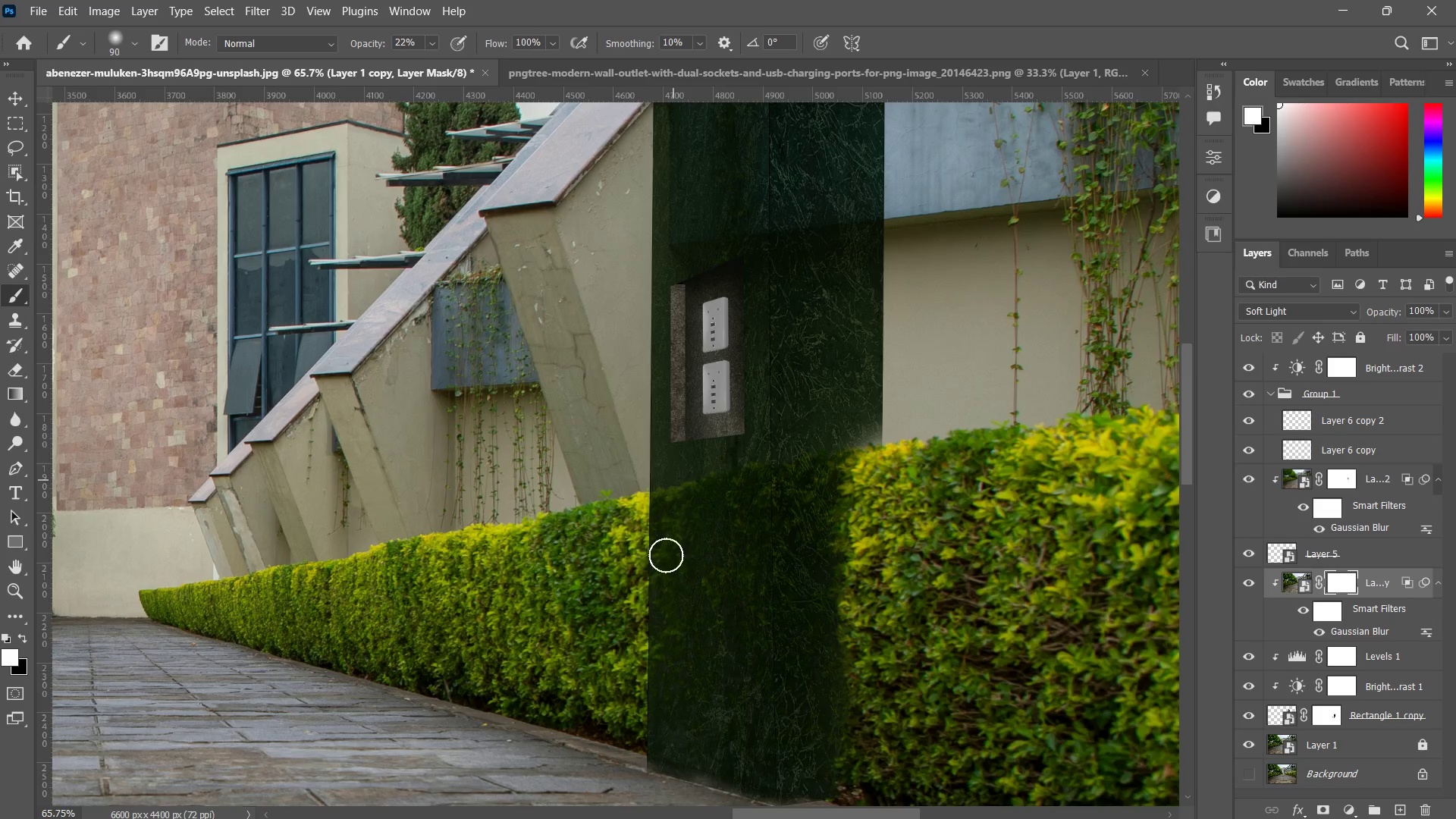 
left_click_drag(start_coordinate=[673, 471], to_coordinate=[668, 565])
 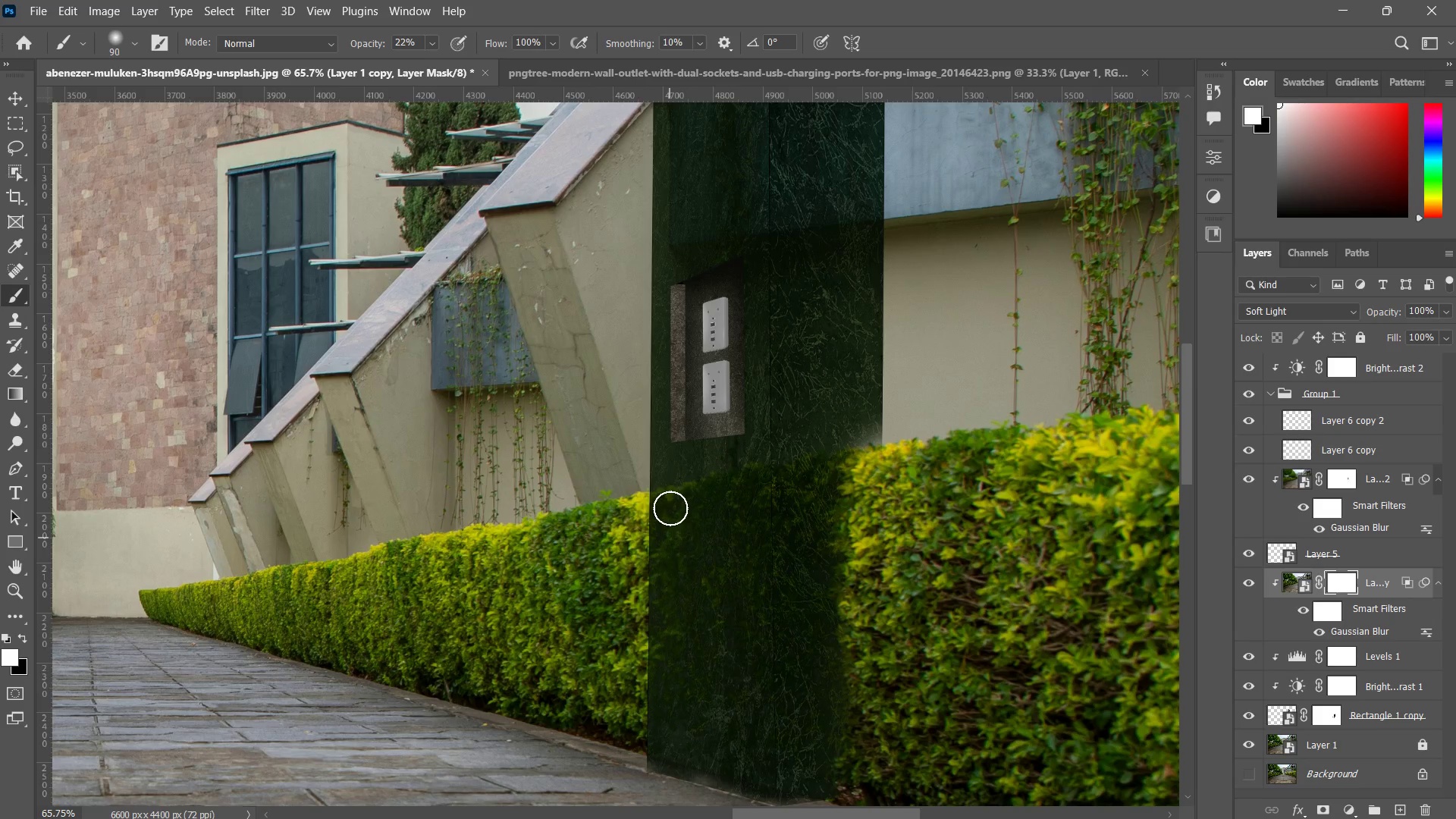 
left_click_drag(start_coordinate=[670, 502], to_coordinate=[670, 577])
 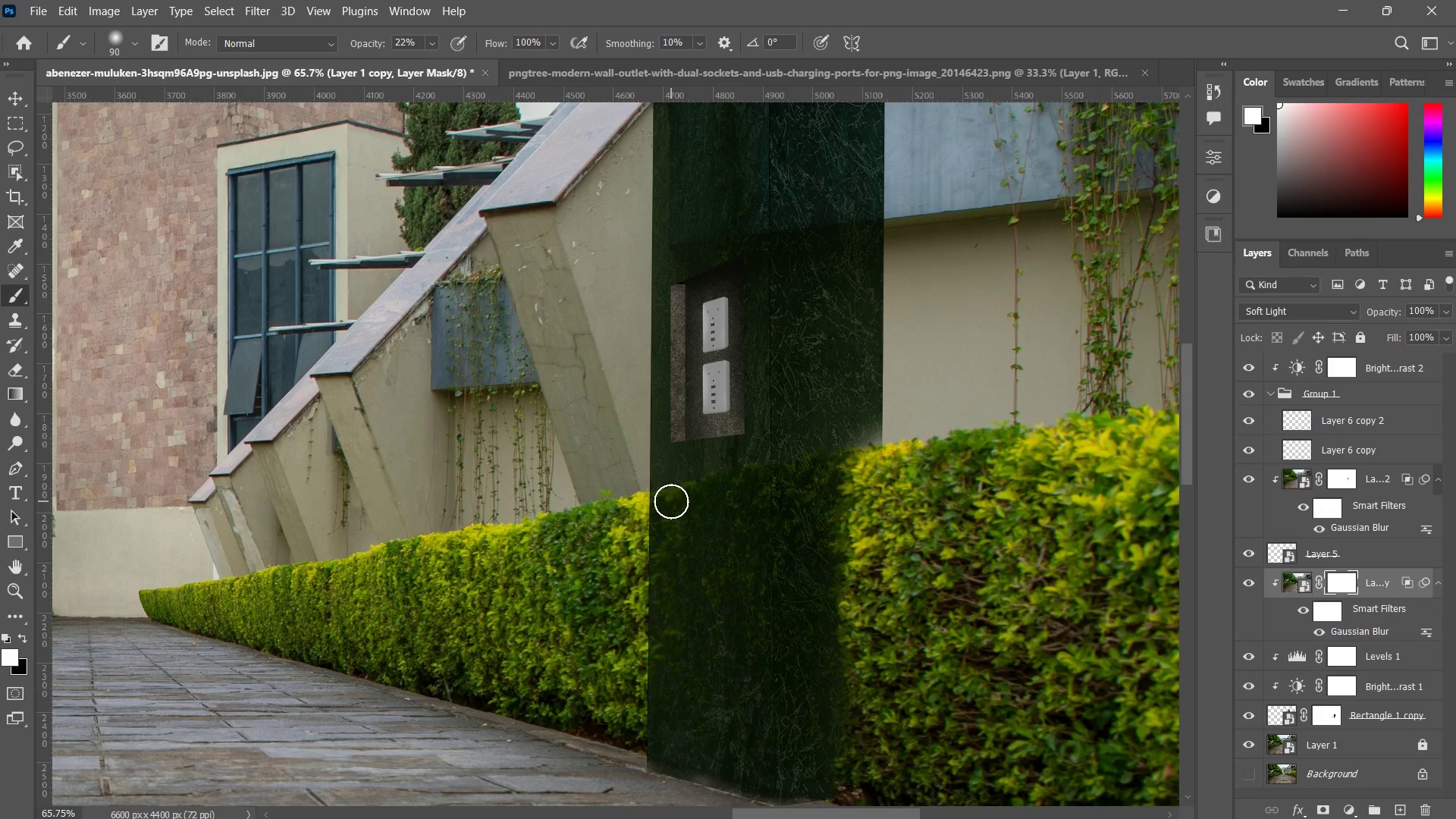 
key(X)
 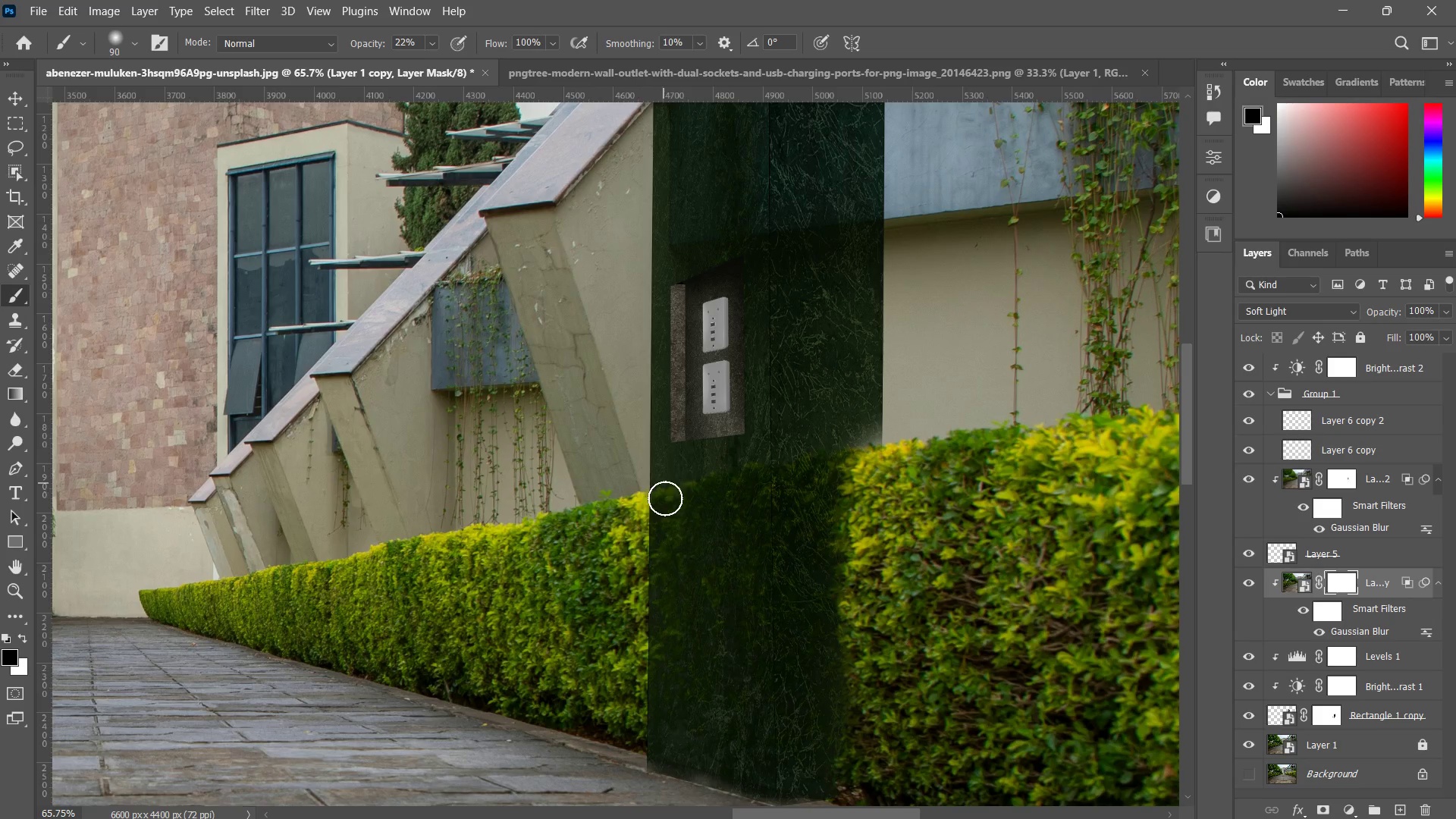 
left_click_drag(start_coordinate=[664, 485], to_coordinate=[667, 563])
 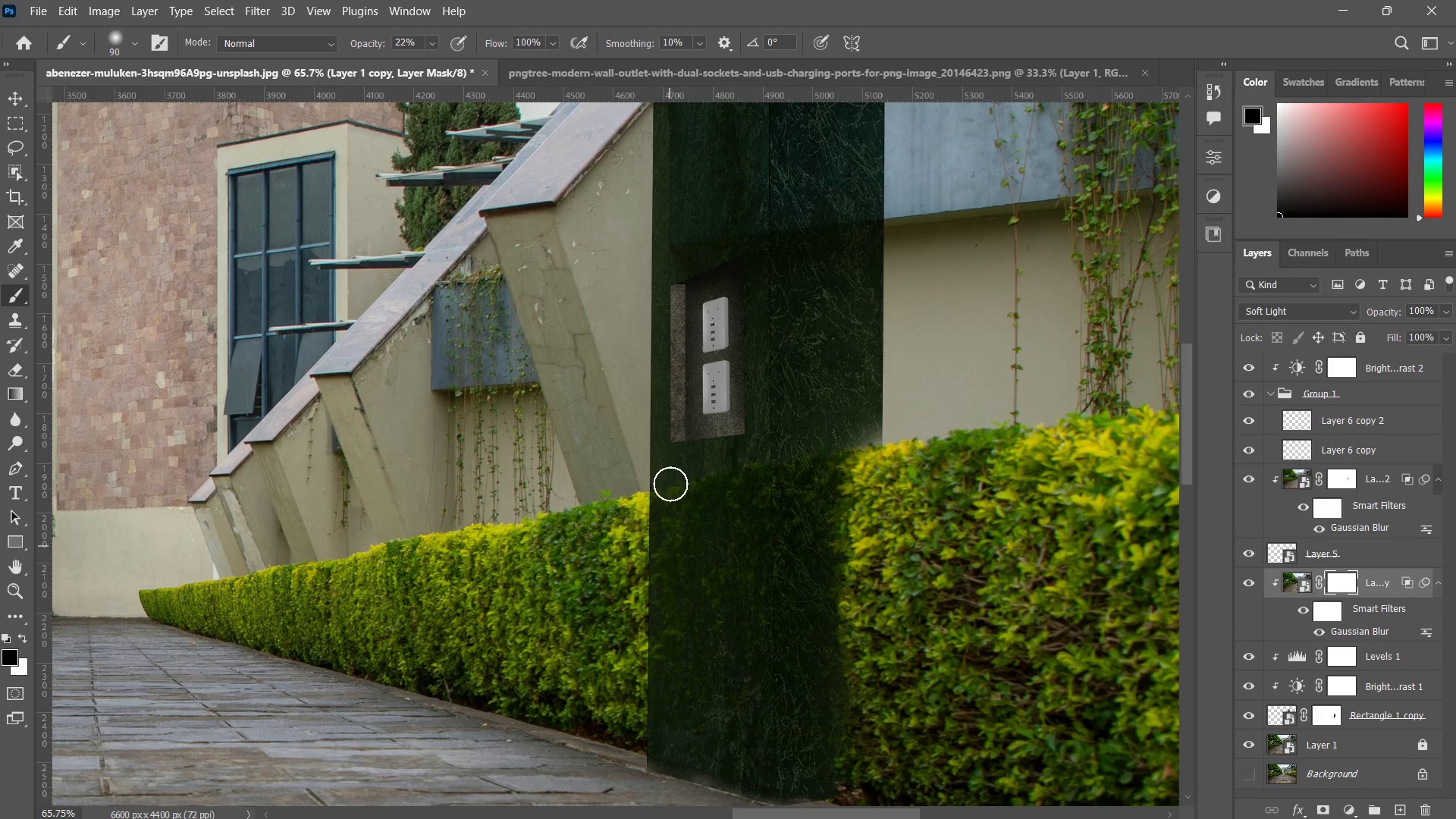 
left_click_drag(start_coordinate=[670, 477], to_coordinate=[670, 531])
 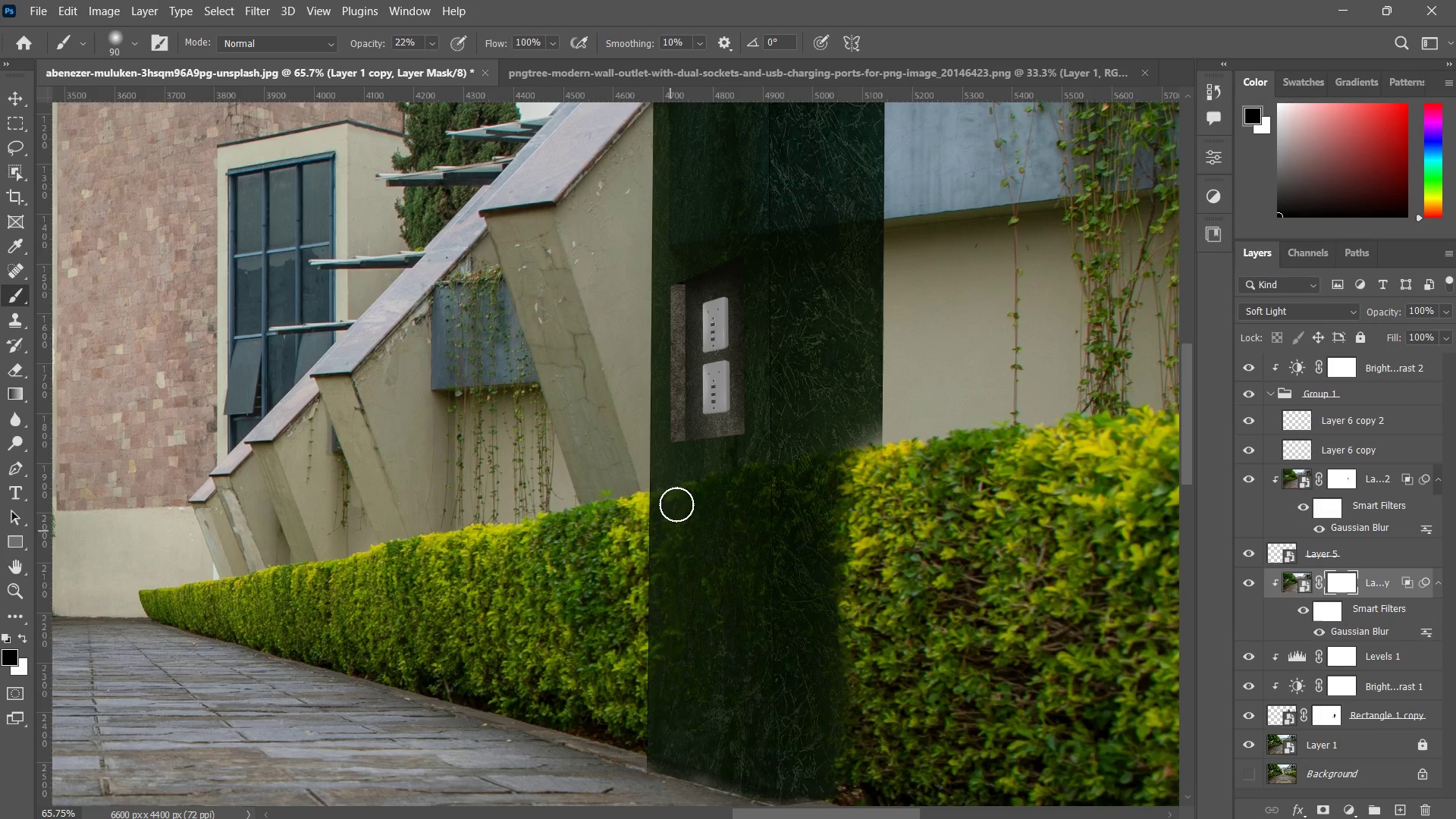 
left_click_drag(start_coordinate=[676, 460], to_coordinate=[677, 582])
 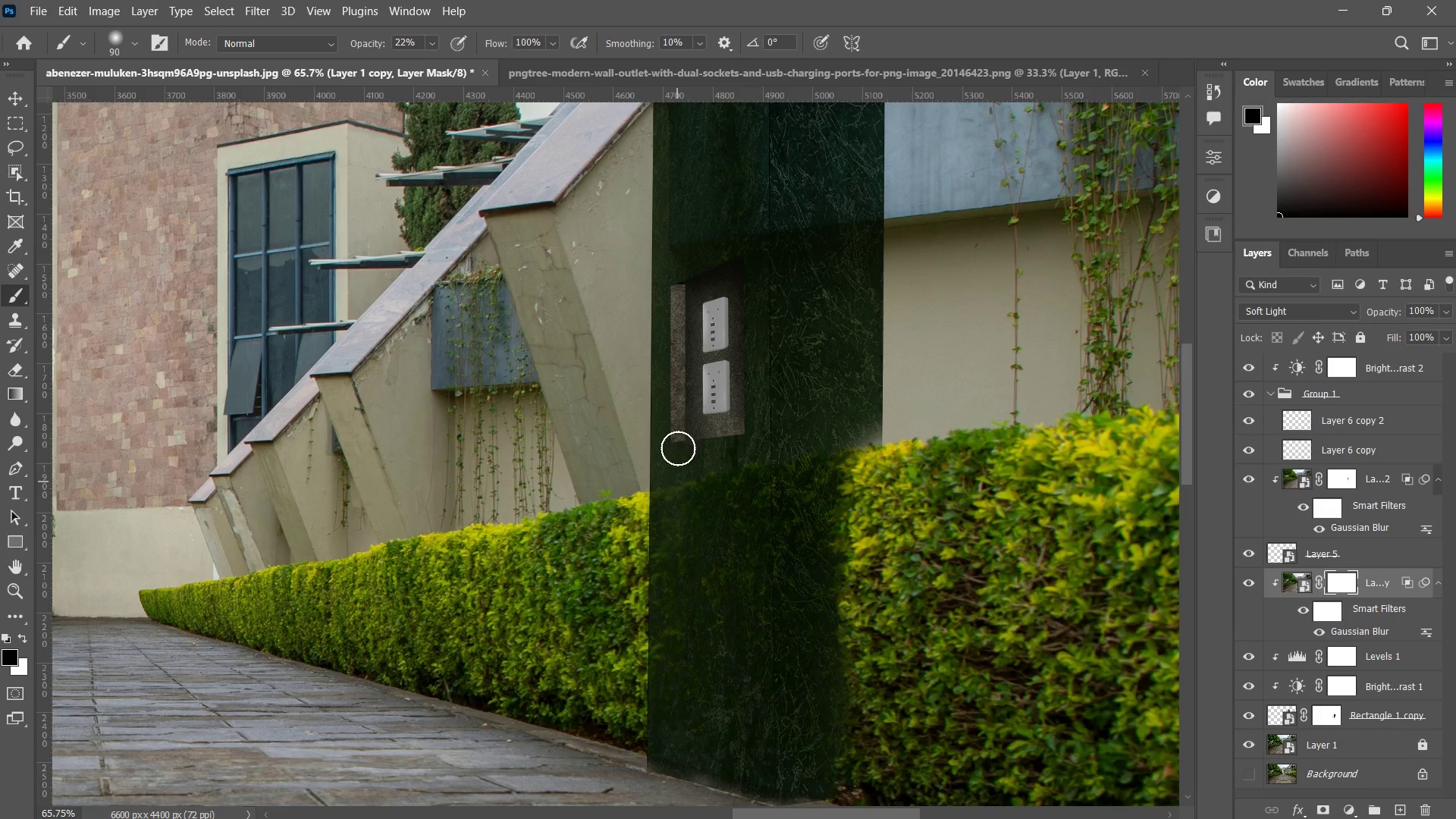 
left_click_drag(start_coordinate=[678, 432], to_coordinate=[682, 535])
 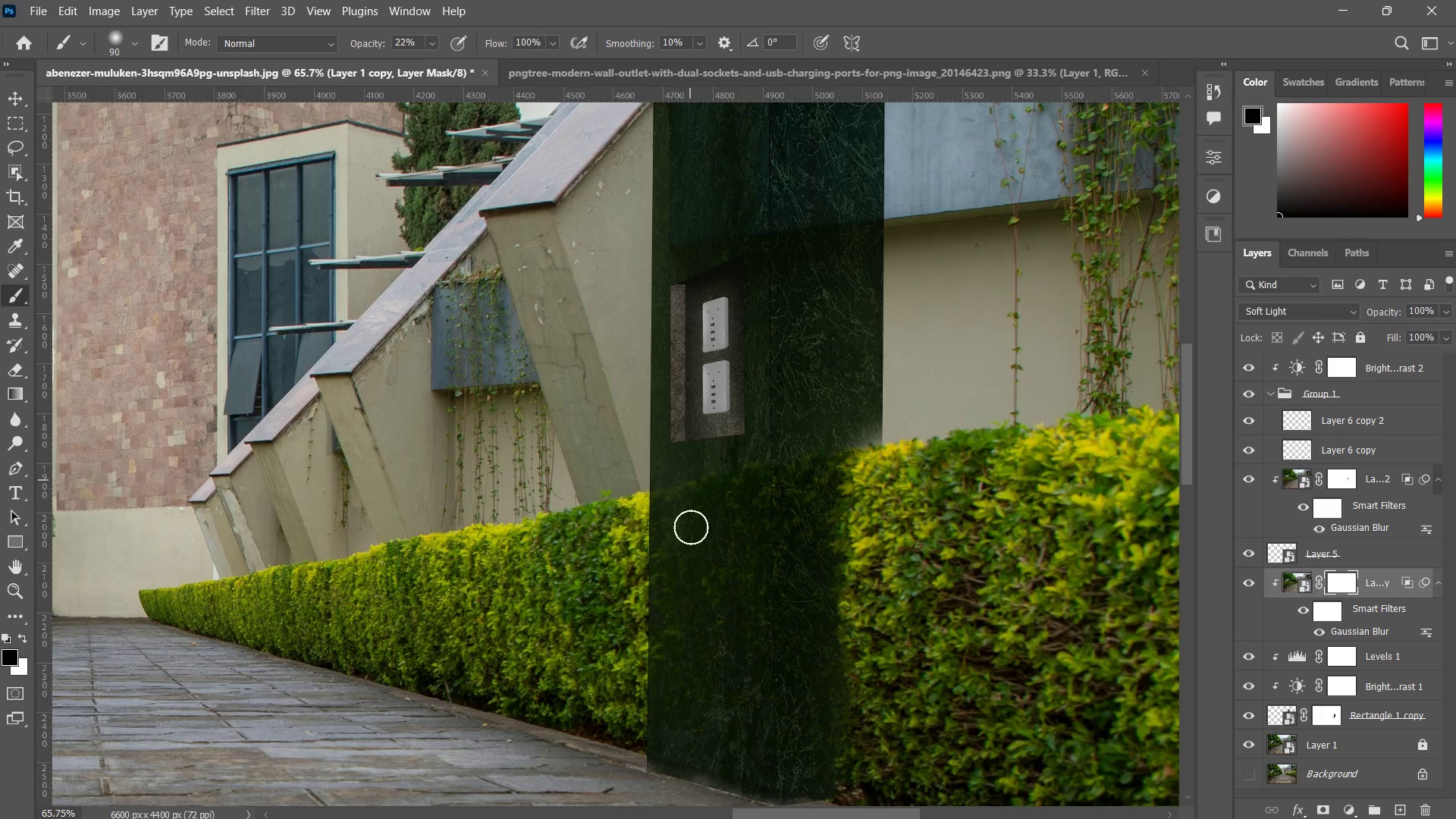 
left_click_drag(start_coordinate=[690, 478], to_coordinate=[691, 576])
 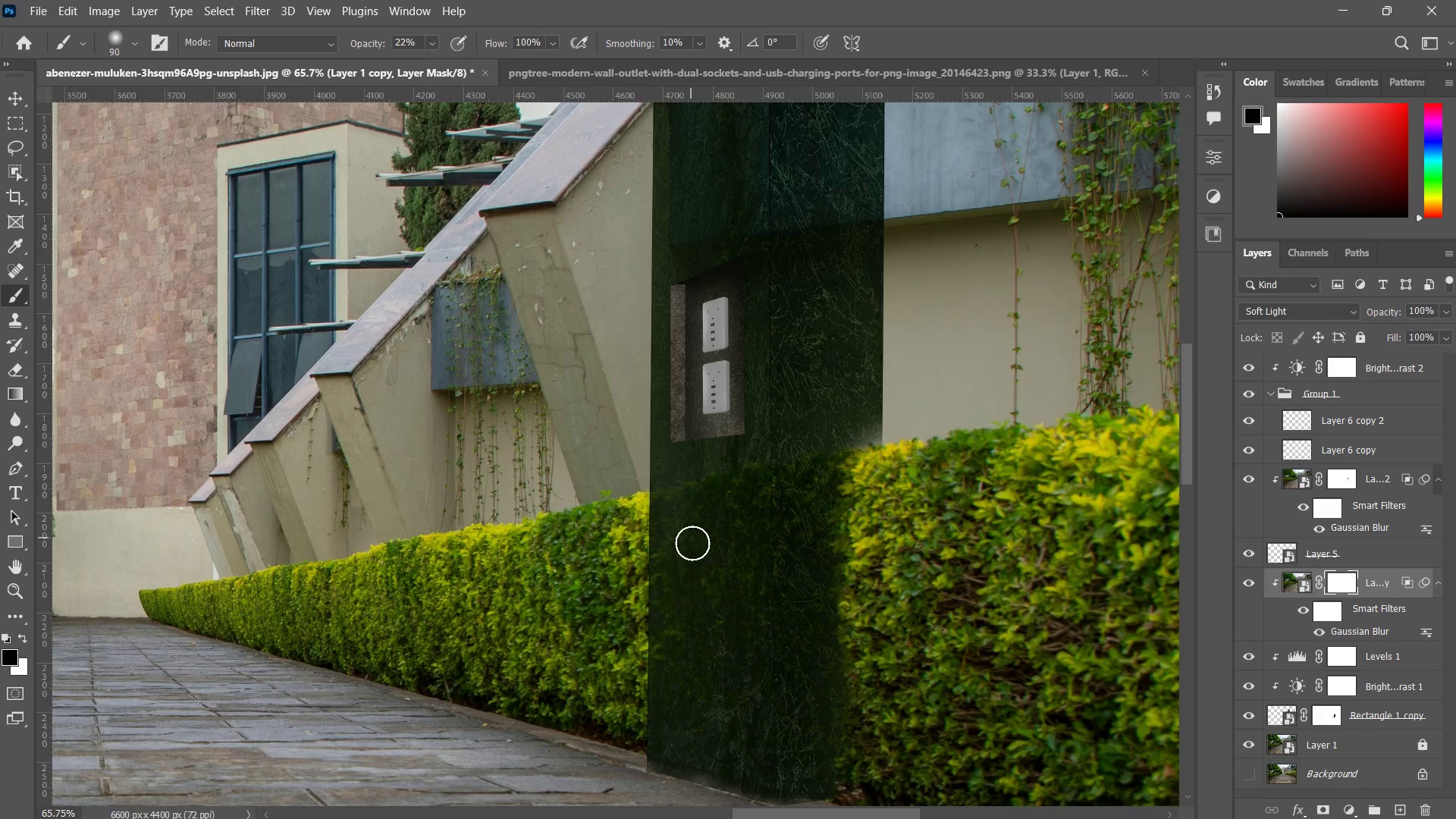 
left_click_drag(start_coordinate=[693, 483], to_coordinate=[691, 587])
 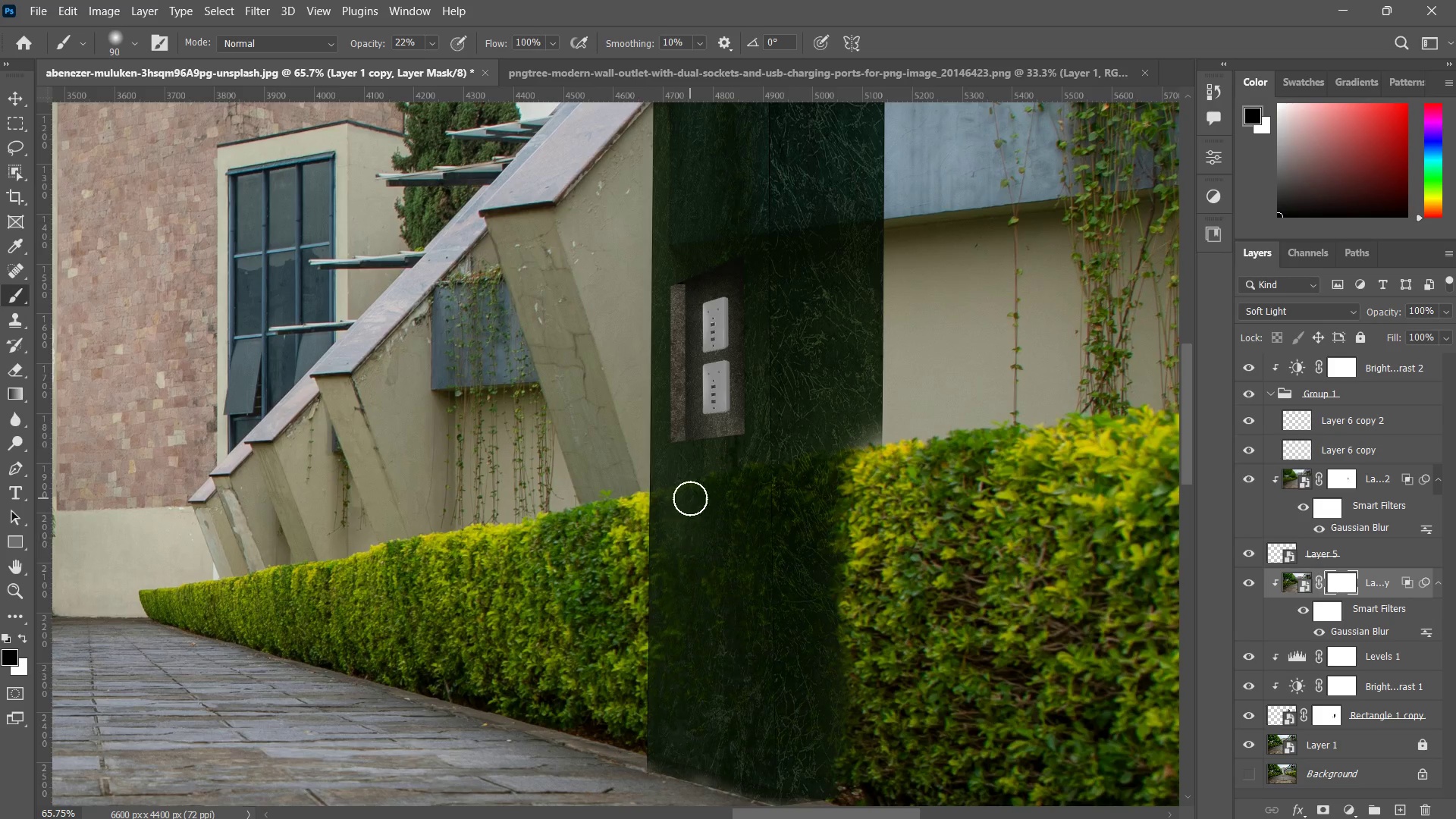 
left_click_drag(start_coordinate=[689, 498], to_coordinate=[687, 576])
 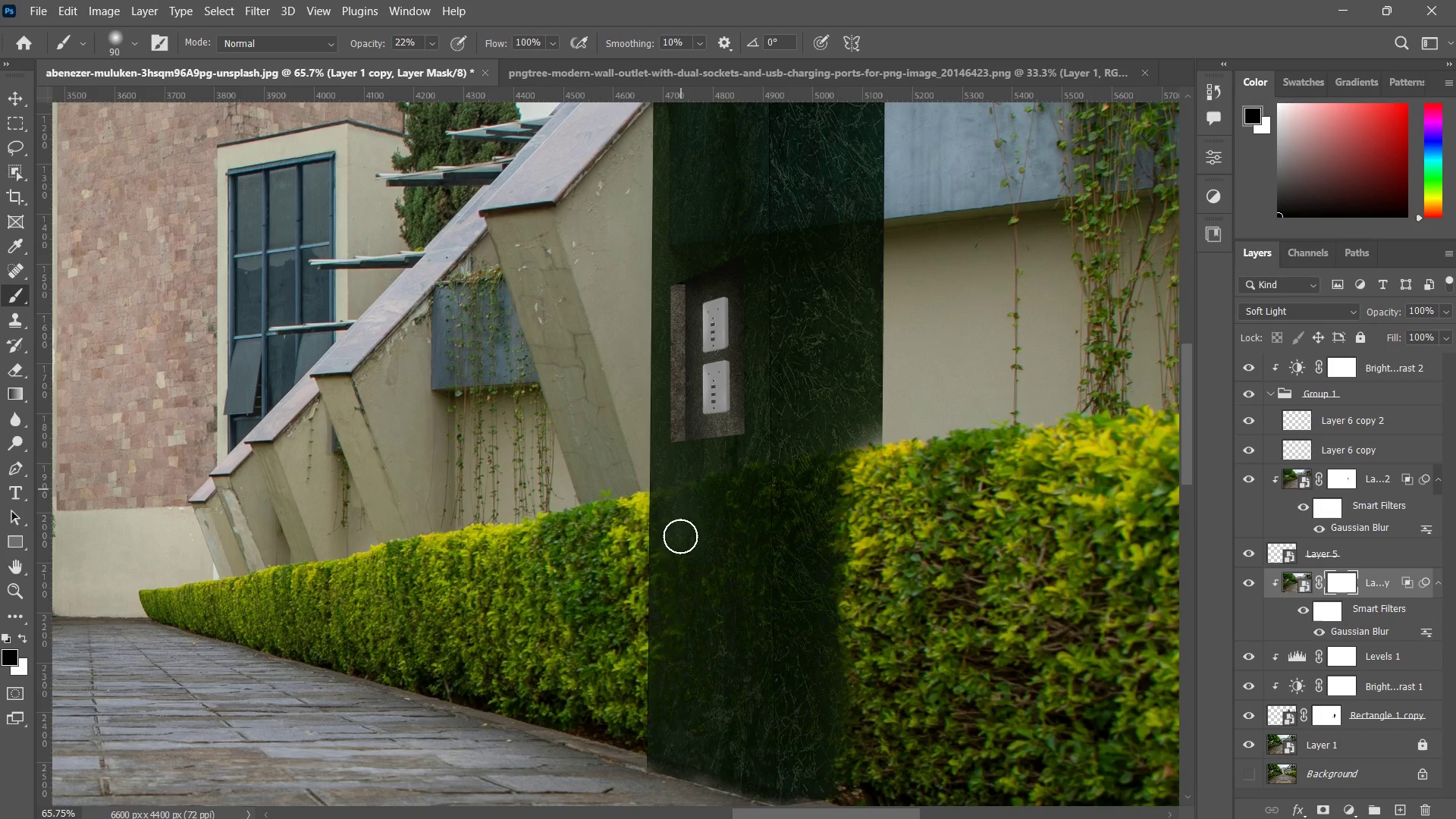 
left_click_drag(start_coordinate=[680, 492], to_coordinate=[679, 600])
 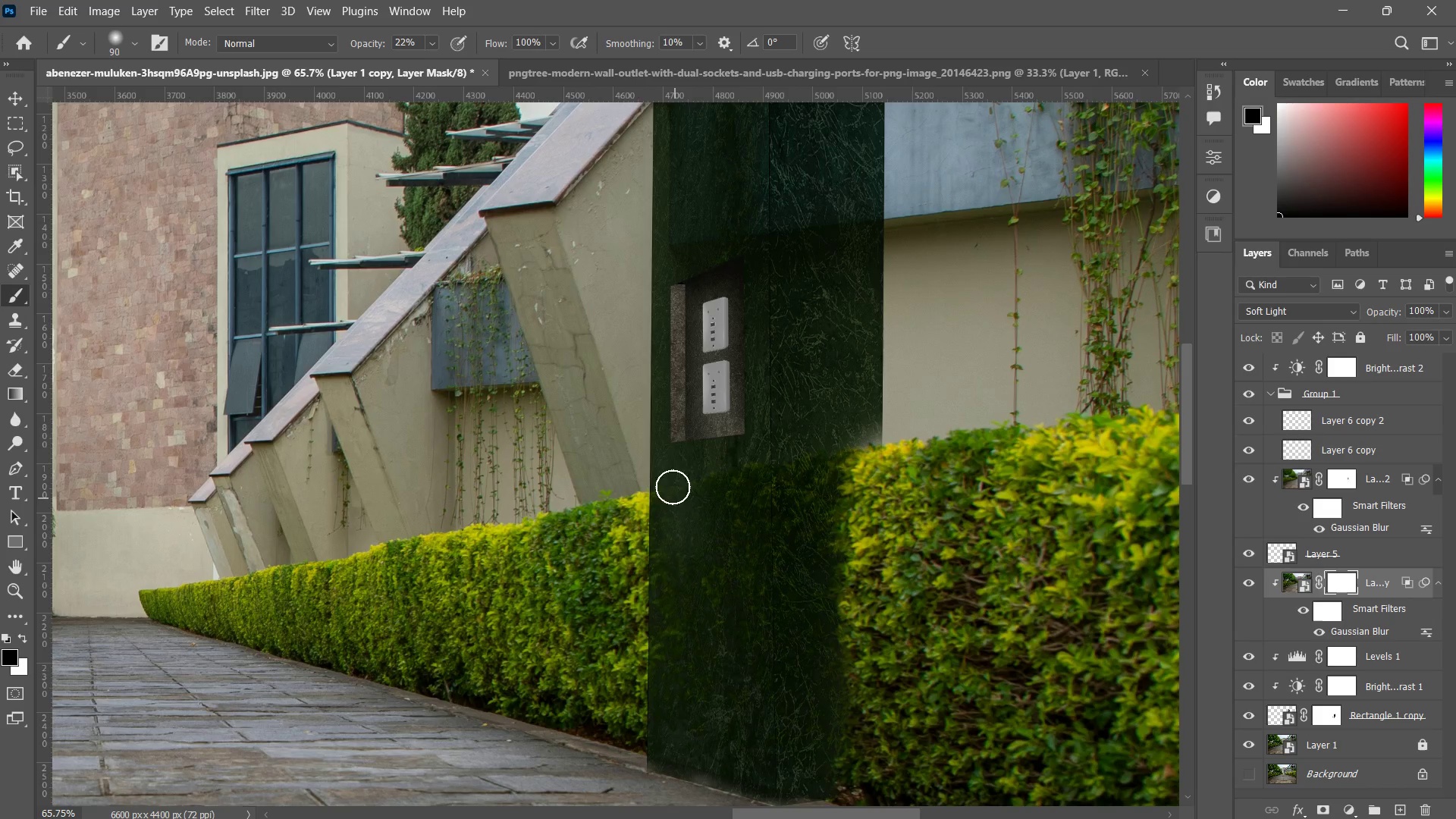 
left_click_drag(start_coordinate=[672, 485], to_coordinate=[679, 560])
 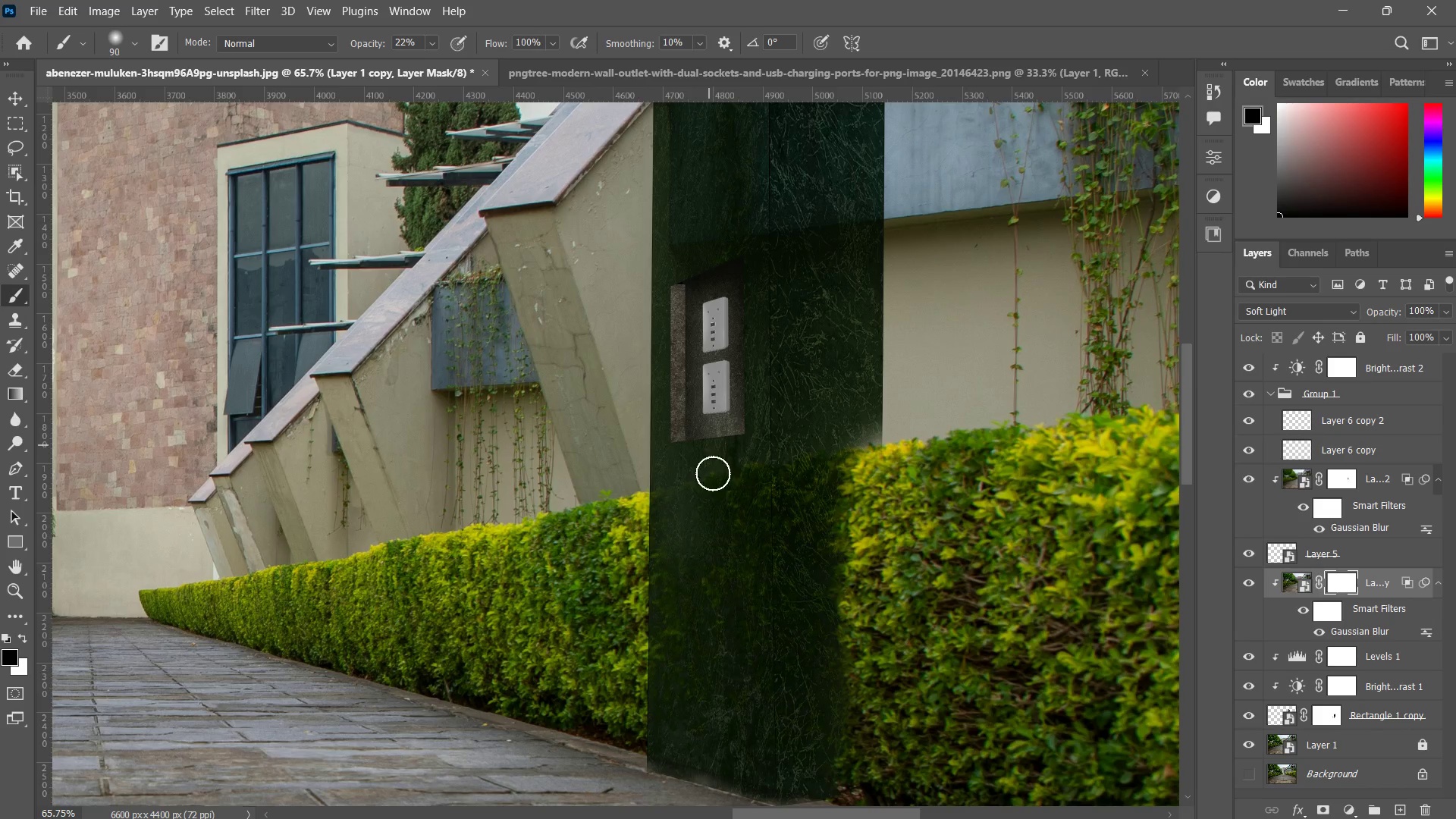 
left_click_drag(start_coordinate=[716, 411], to_coordinate=[708, 578])
 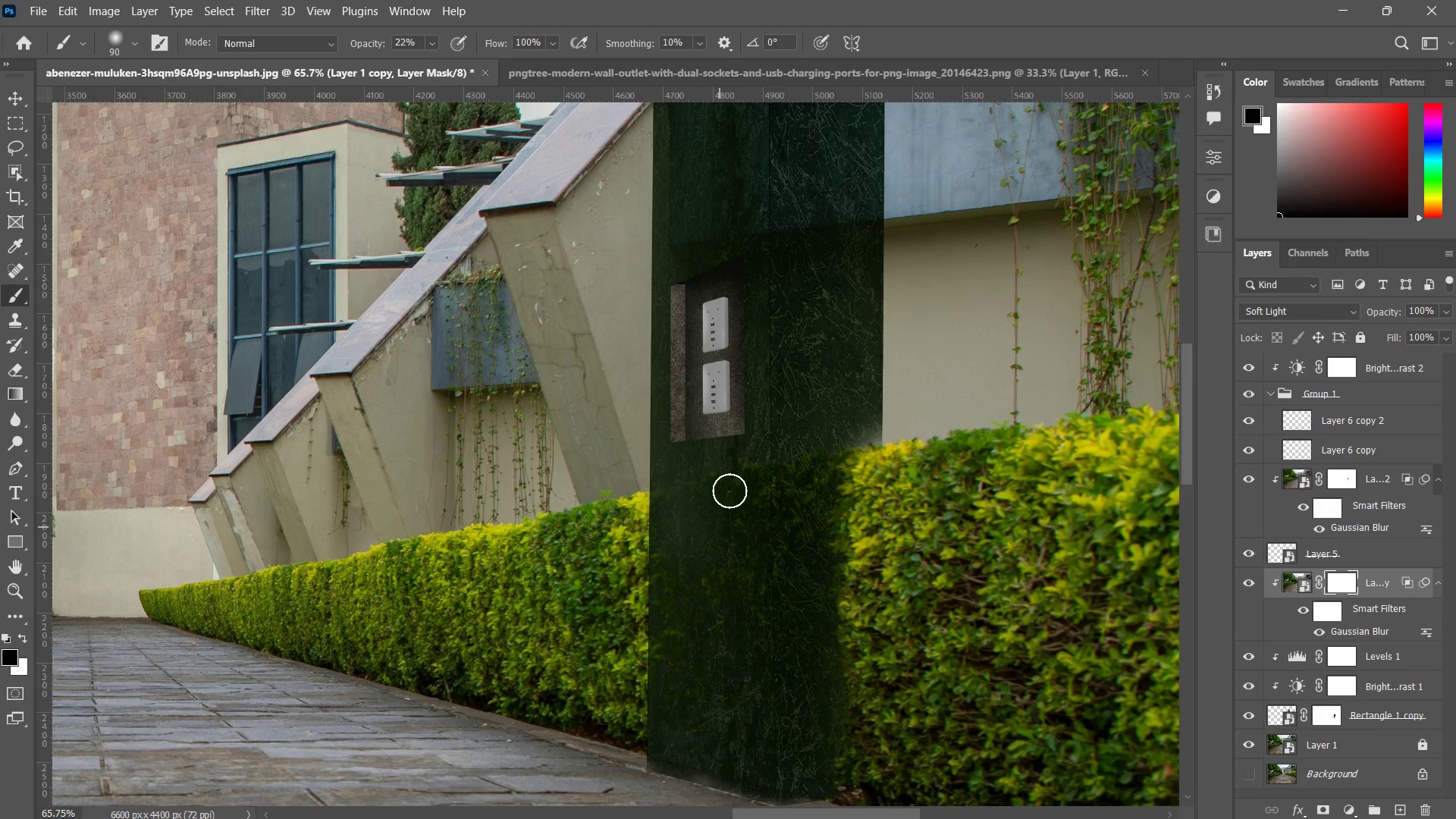 
left_click_drag(start_coordinate=[730, 473], to_coordinate=[722, 499])
 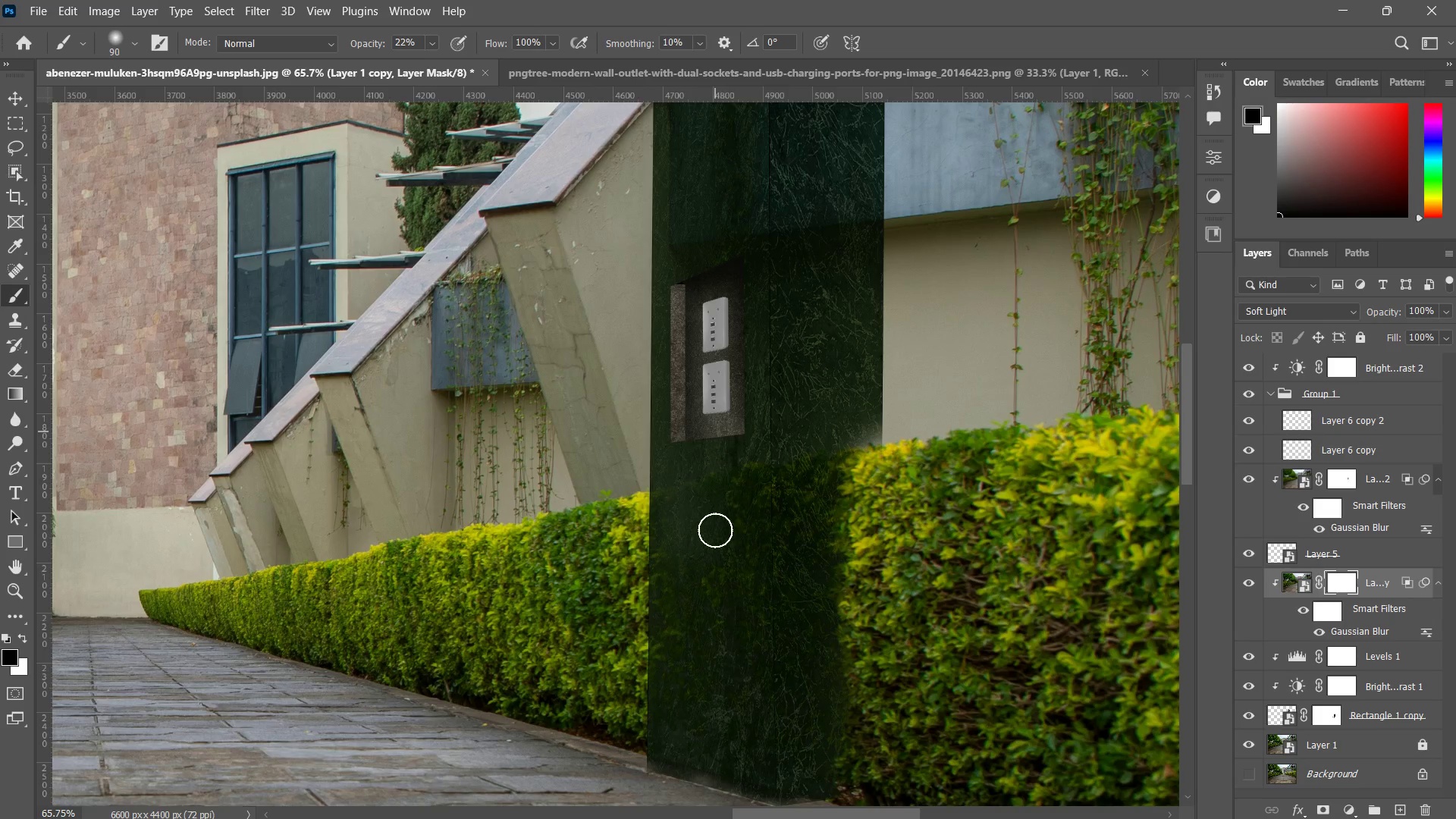 
left_click_drag(start_coordinate=[715, 431], to_coordinate=[715, 536])
 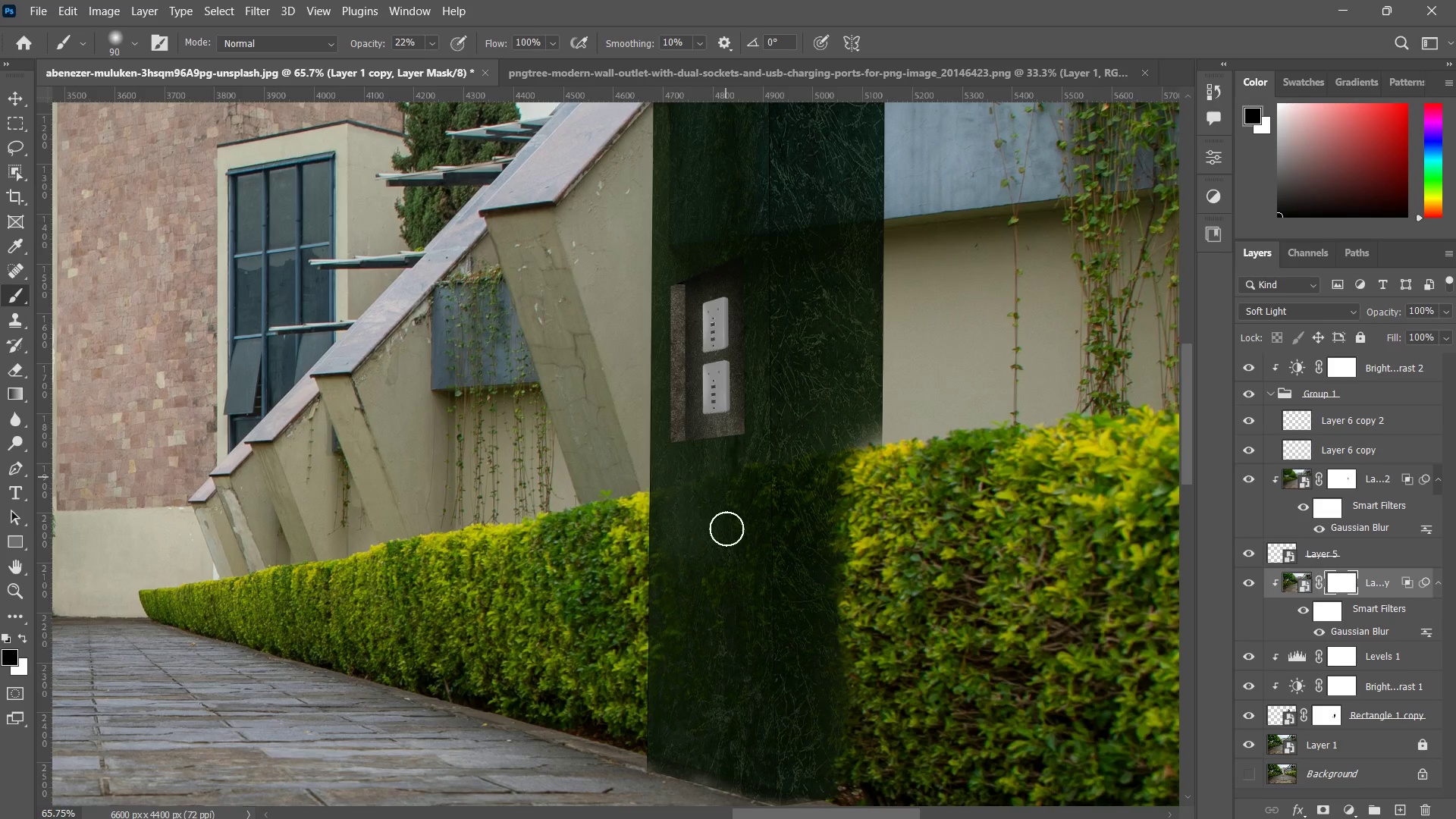 
left_click_drag(start_coordinate=[726, 478], to_coordinate=[726, 591])
 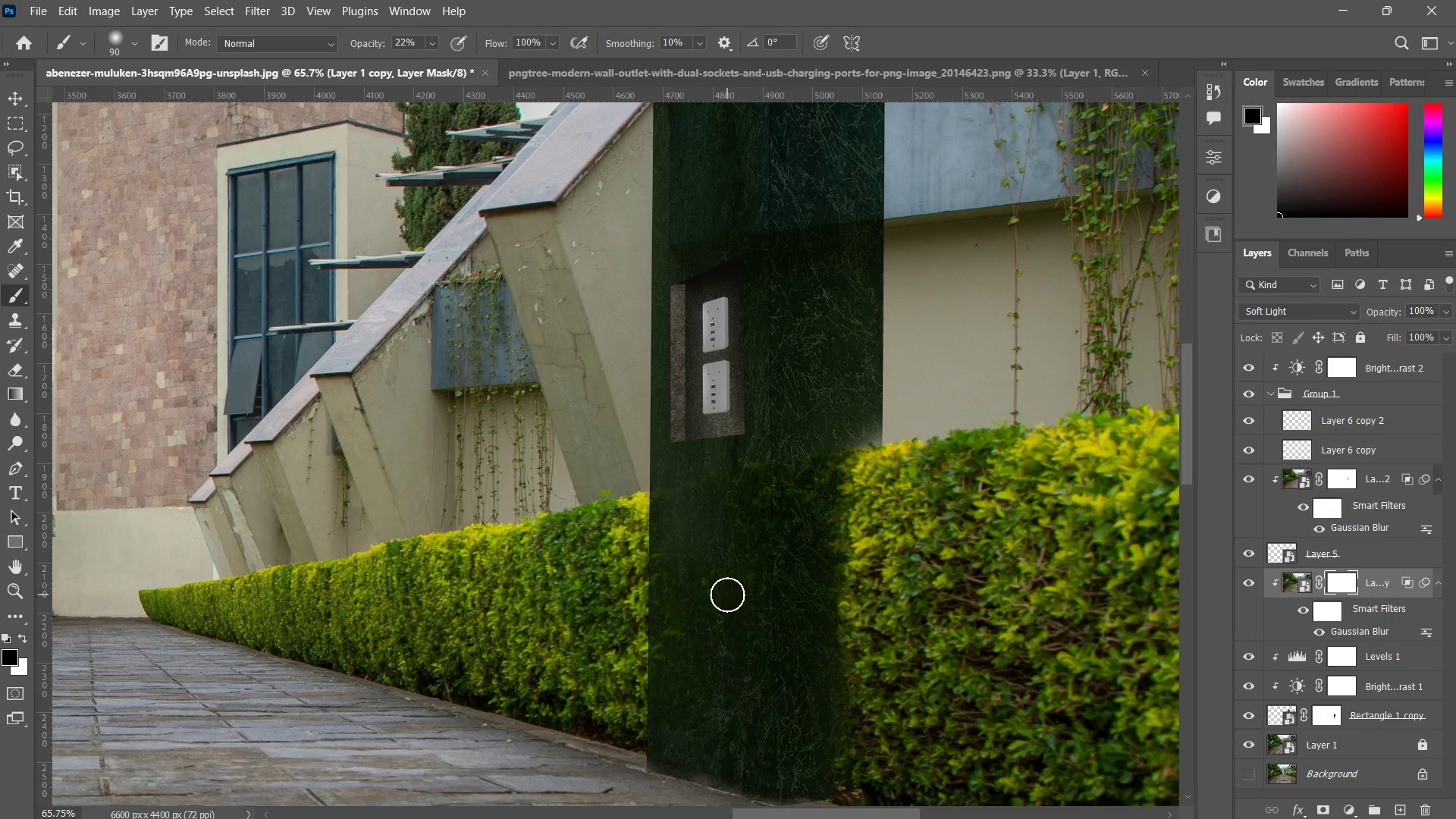 
hold_key(key=AltLeft, duration=0.81)
 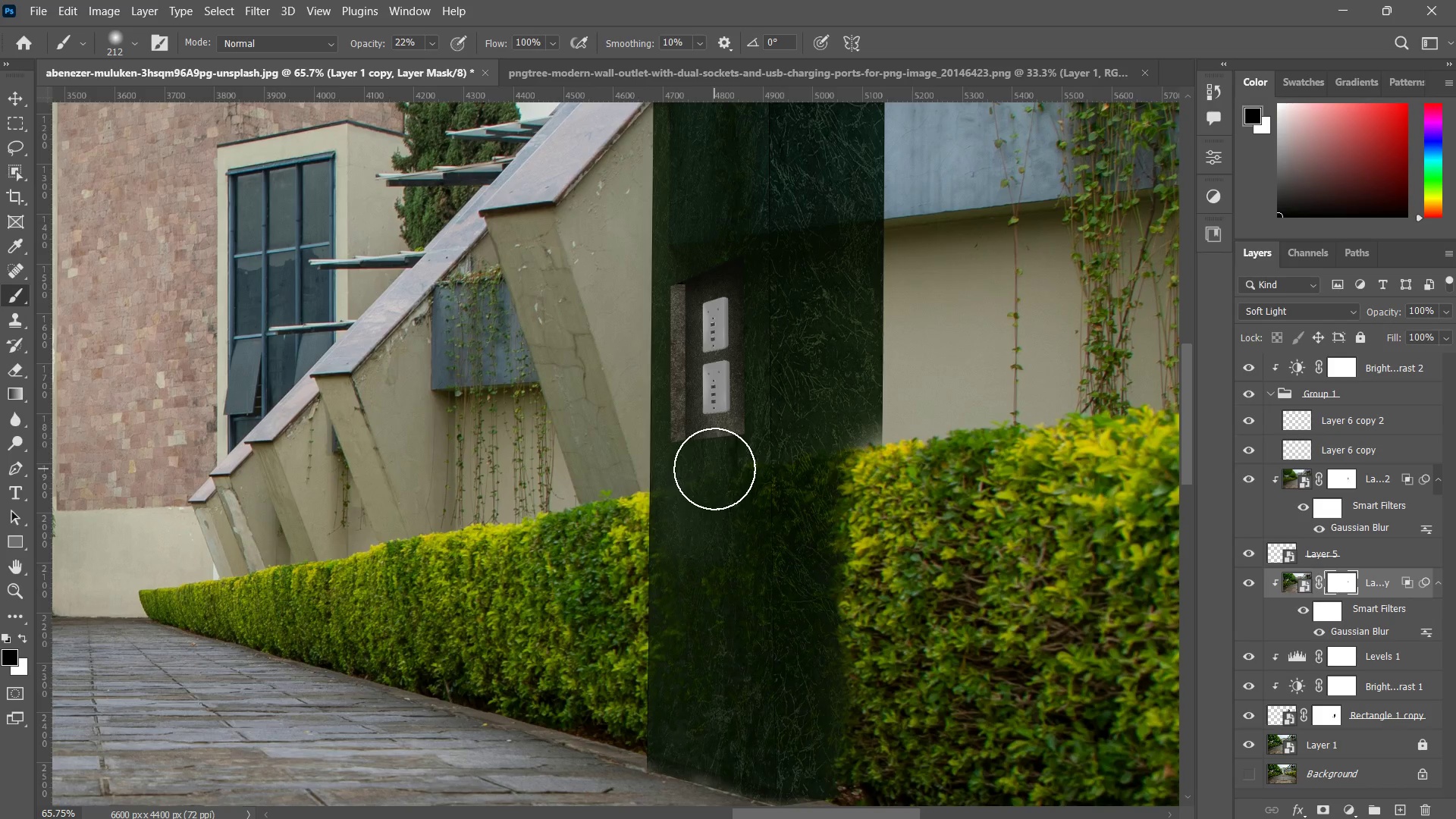 
left_click_drag(start_coordinate=[714, 469], to_coordinate=[690, 595])
 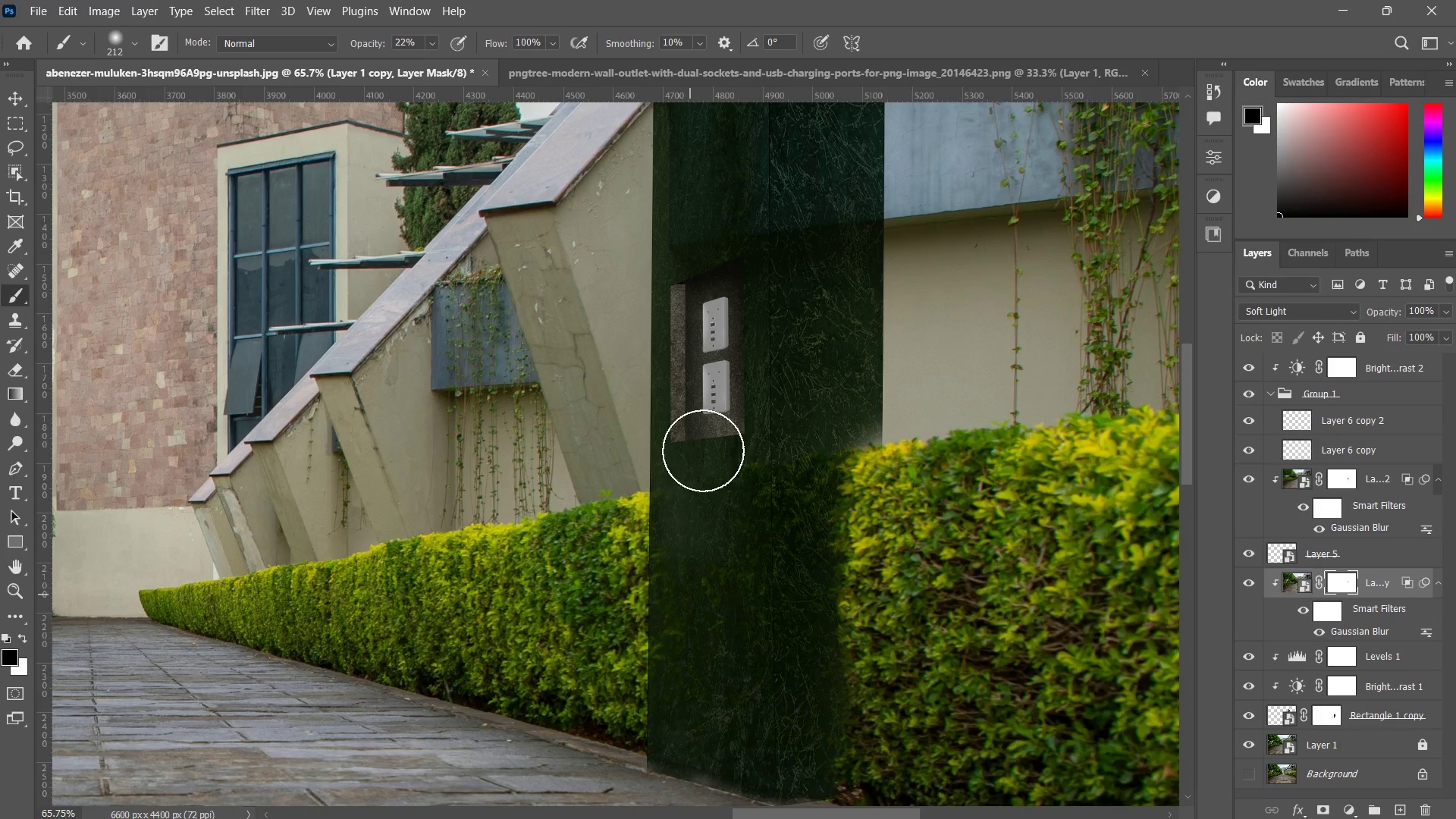 
left_click_drag(start_coordinate=[703, 453], to_coordinate=[702, 591])
 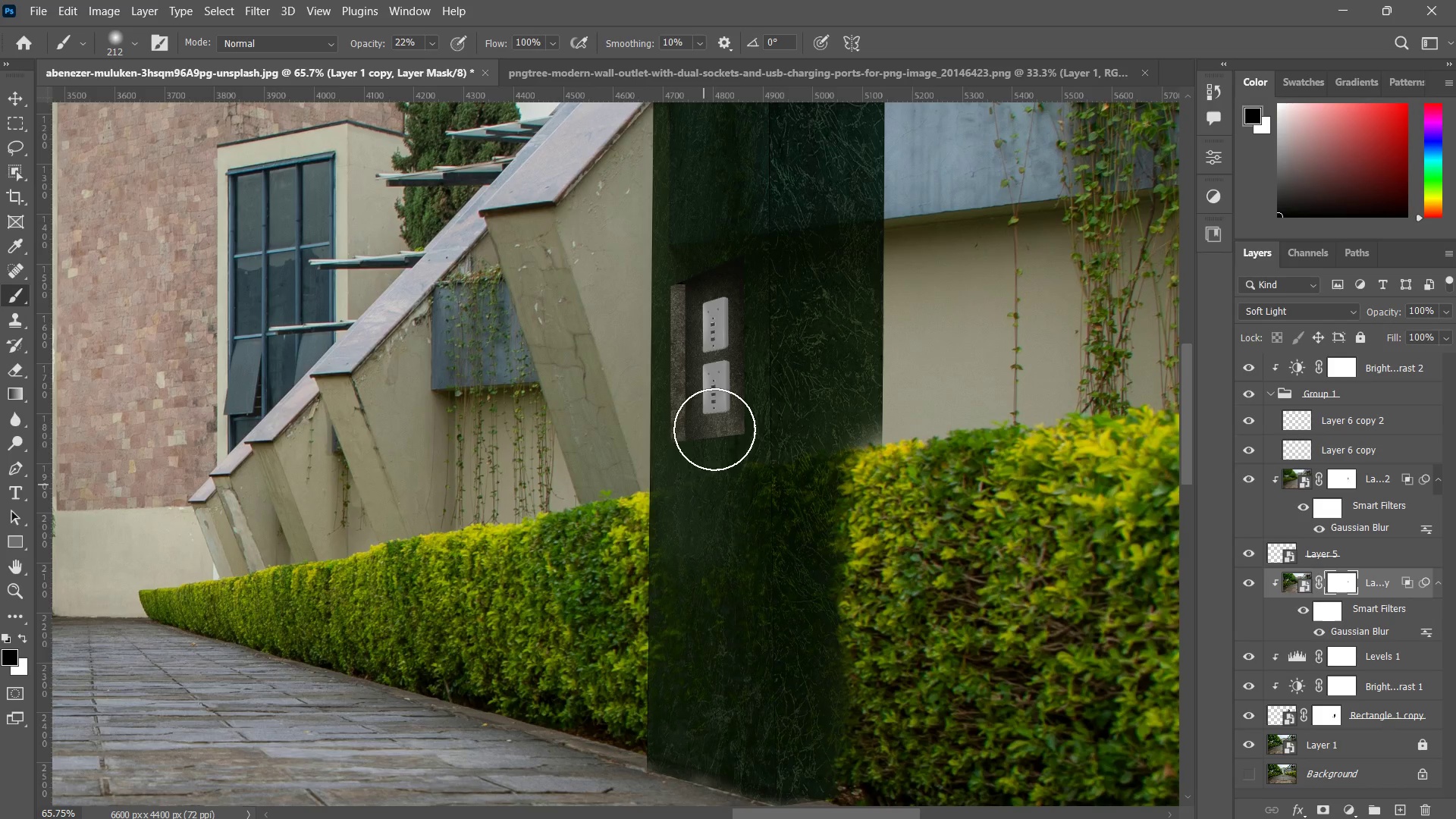 
left_click_drag(start_coordinate=[714, 420], to_coordinate=[714, 566])
 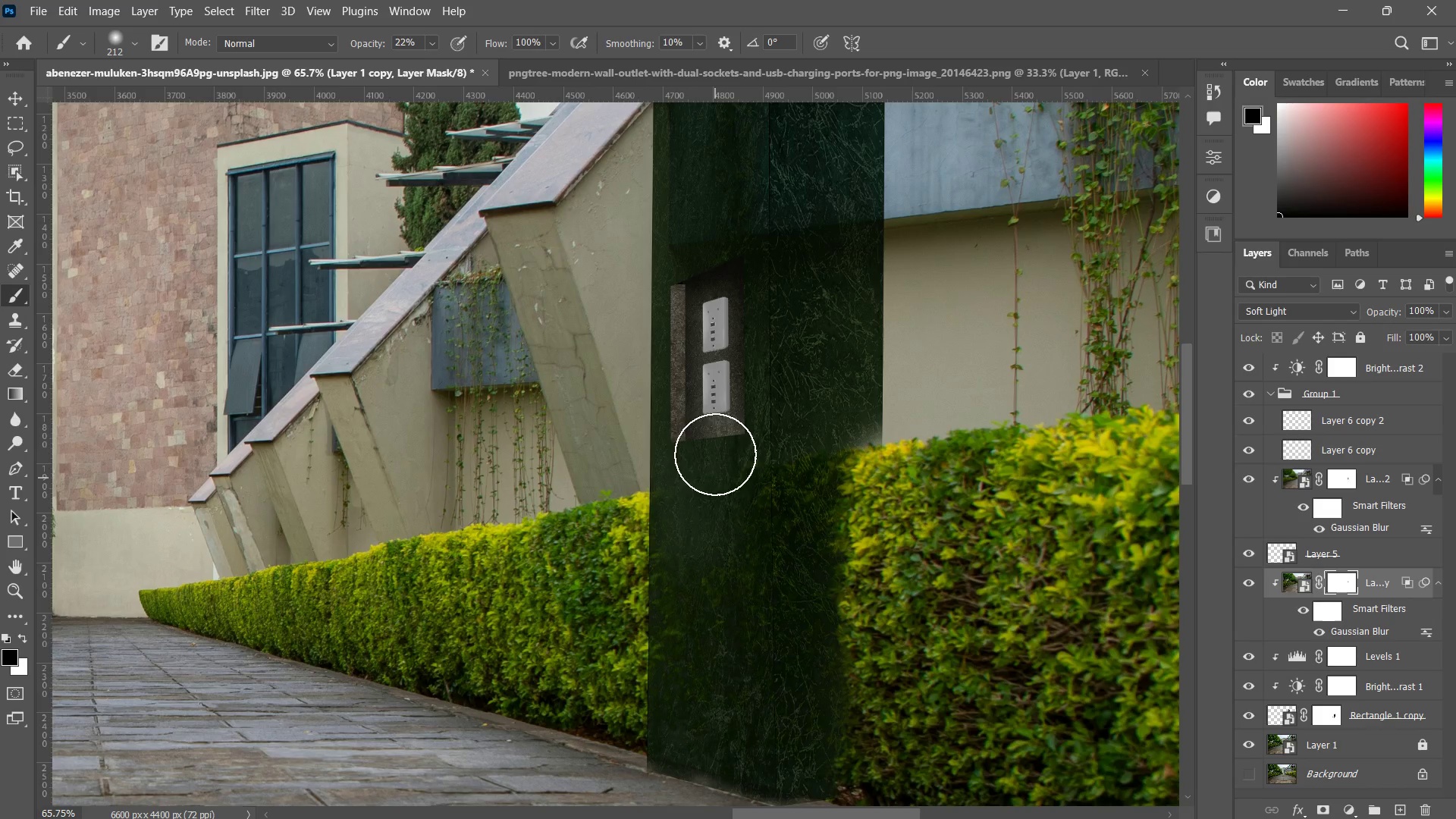 
left_click_drag(start_coordinate=[715, 458], to_coordinate=[715, 586])
 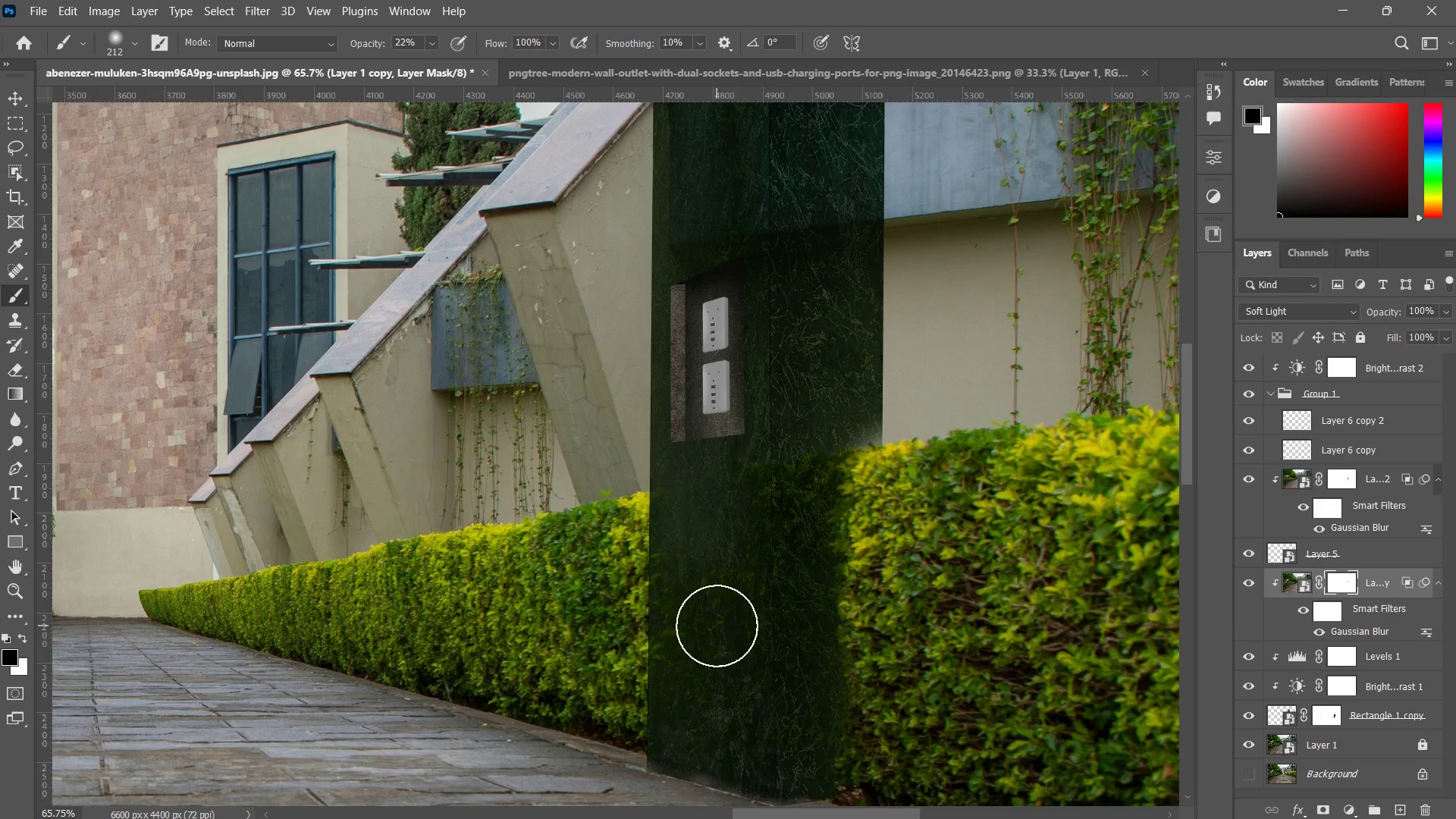 
left_click_drag(start_coordinate=[718, 481], to_coordinate=[717, 615])
 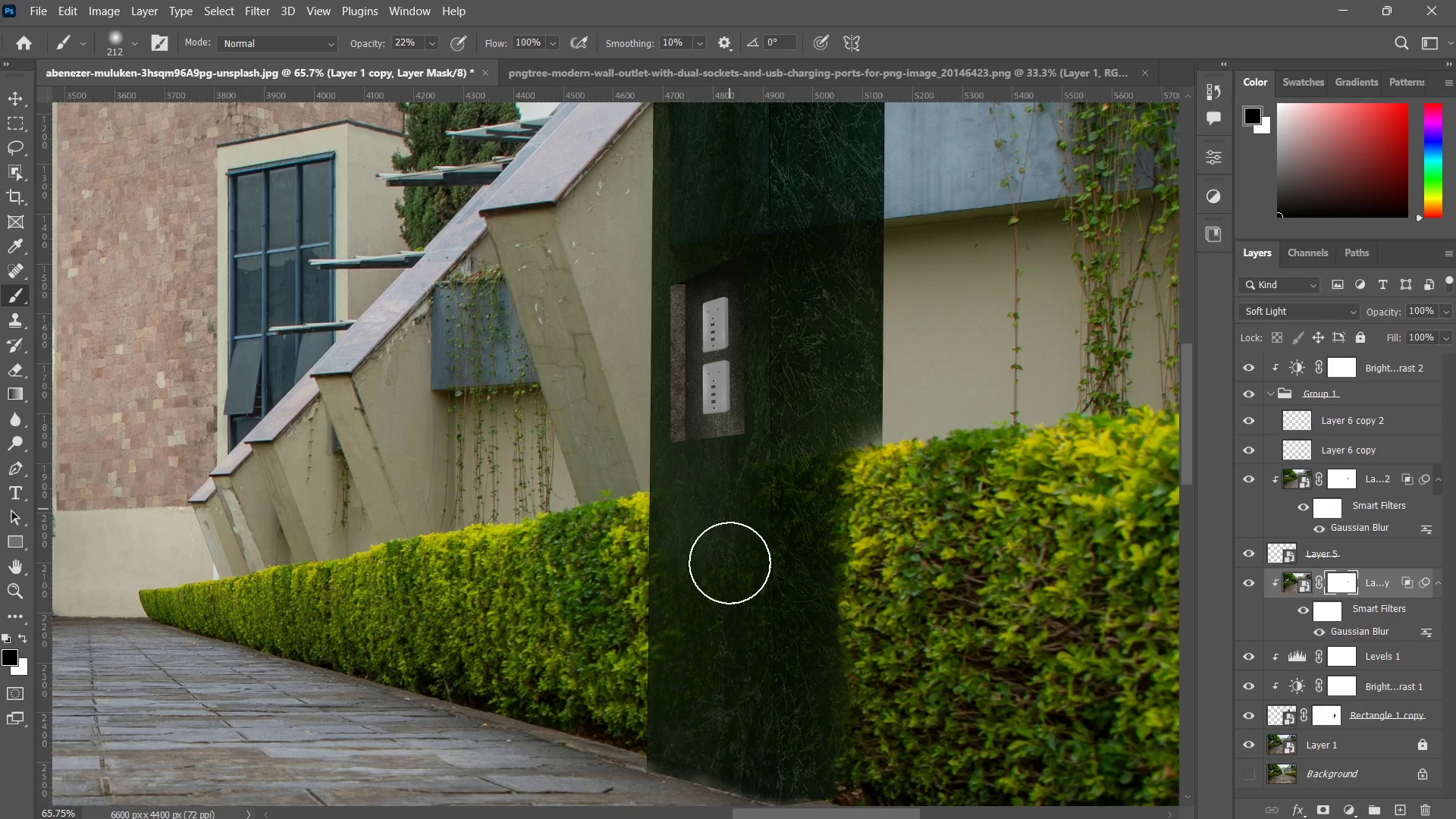 
left_click_drag(start_coordinate=[730, 453], to_coordinate=[727, 578])
 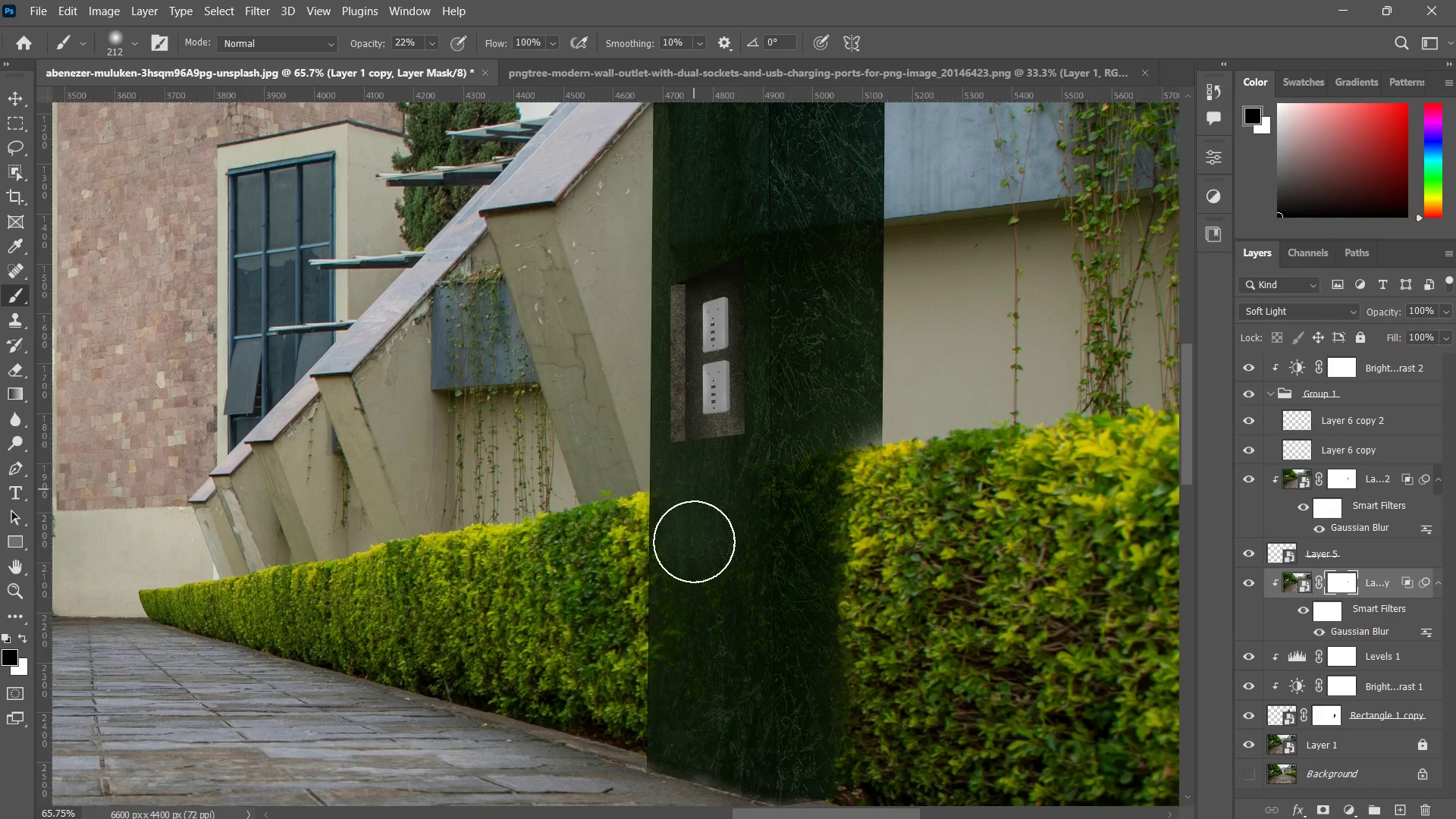 
left_click_drag(start_coordinate=[694, 487], to_coordinate=[694, 544])
 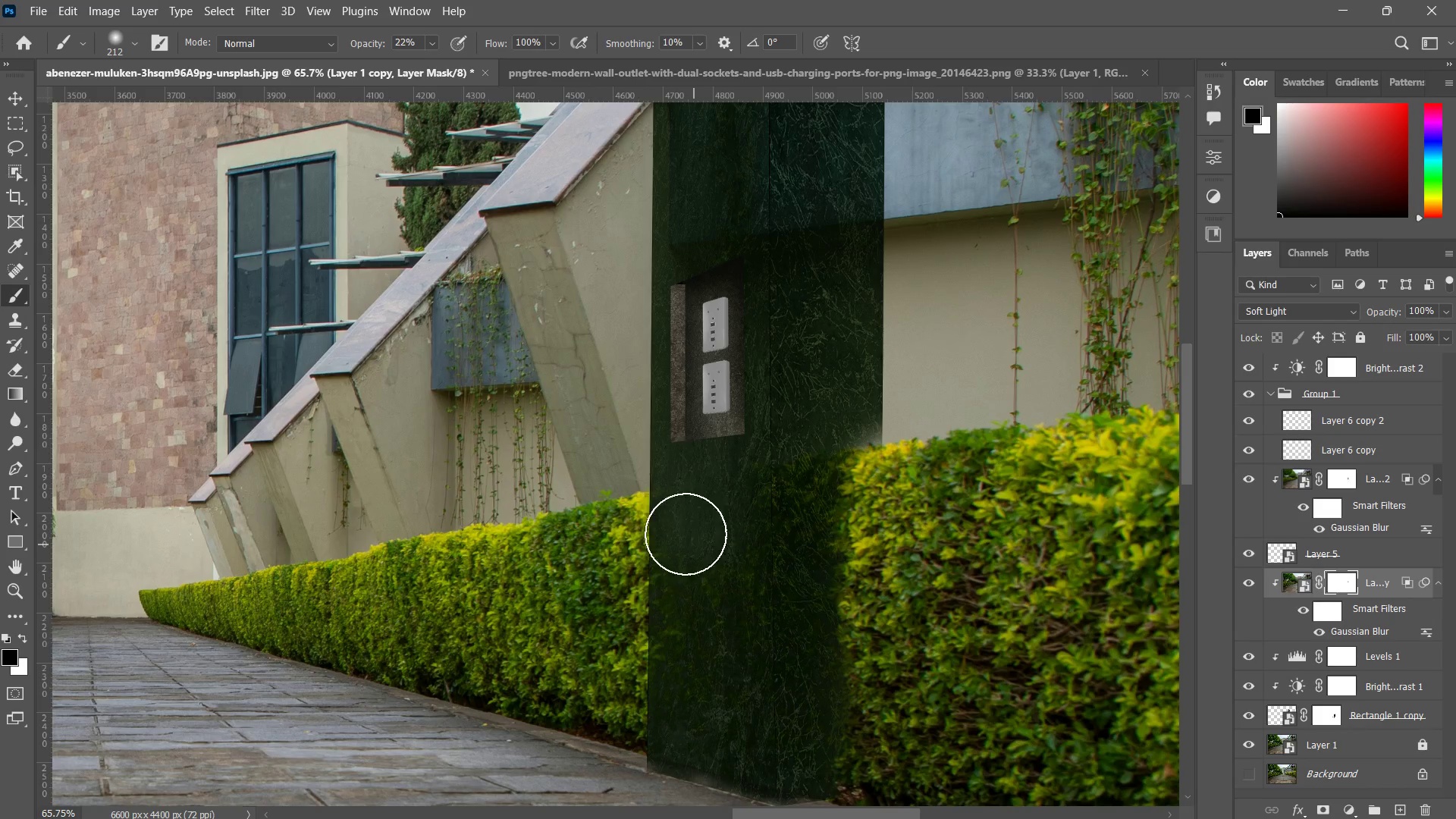 
left_click_drag(start_coordinate=[686, 486], to_coordinate=[686, 631])
 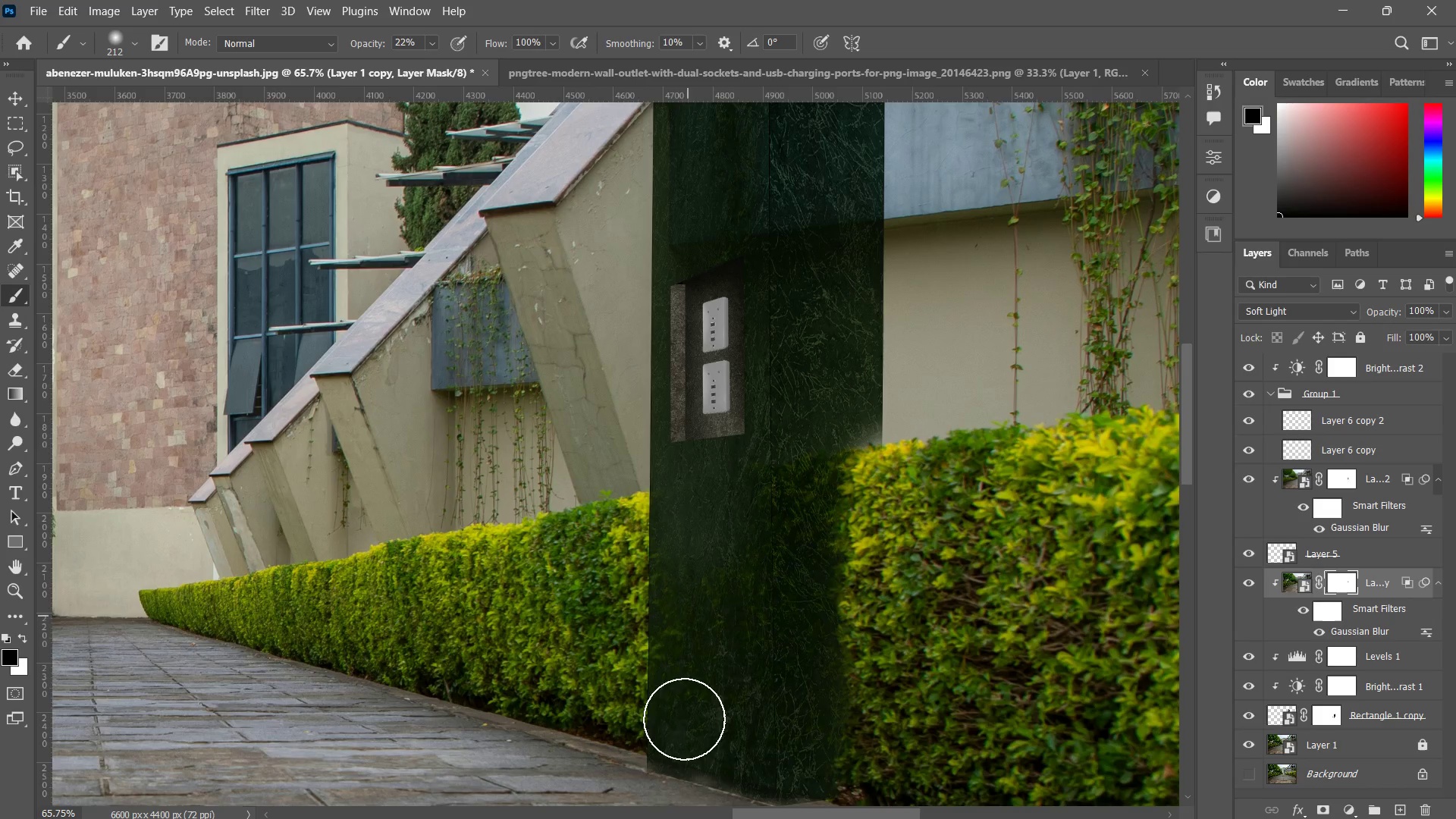 
left_click_drag(start_coordinate=[713, 554], to_coordinate=[673, 770])
 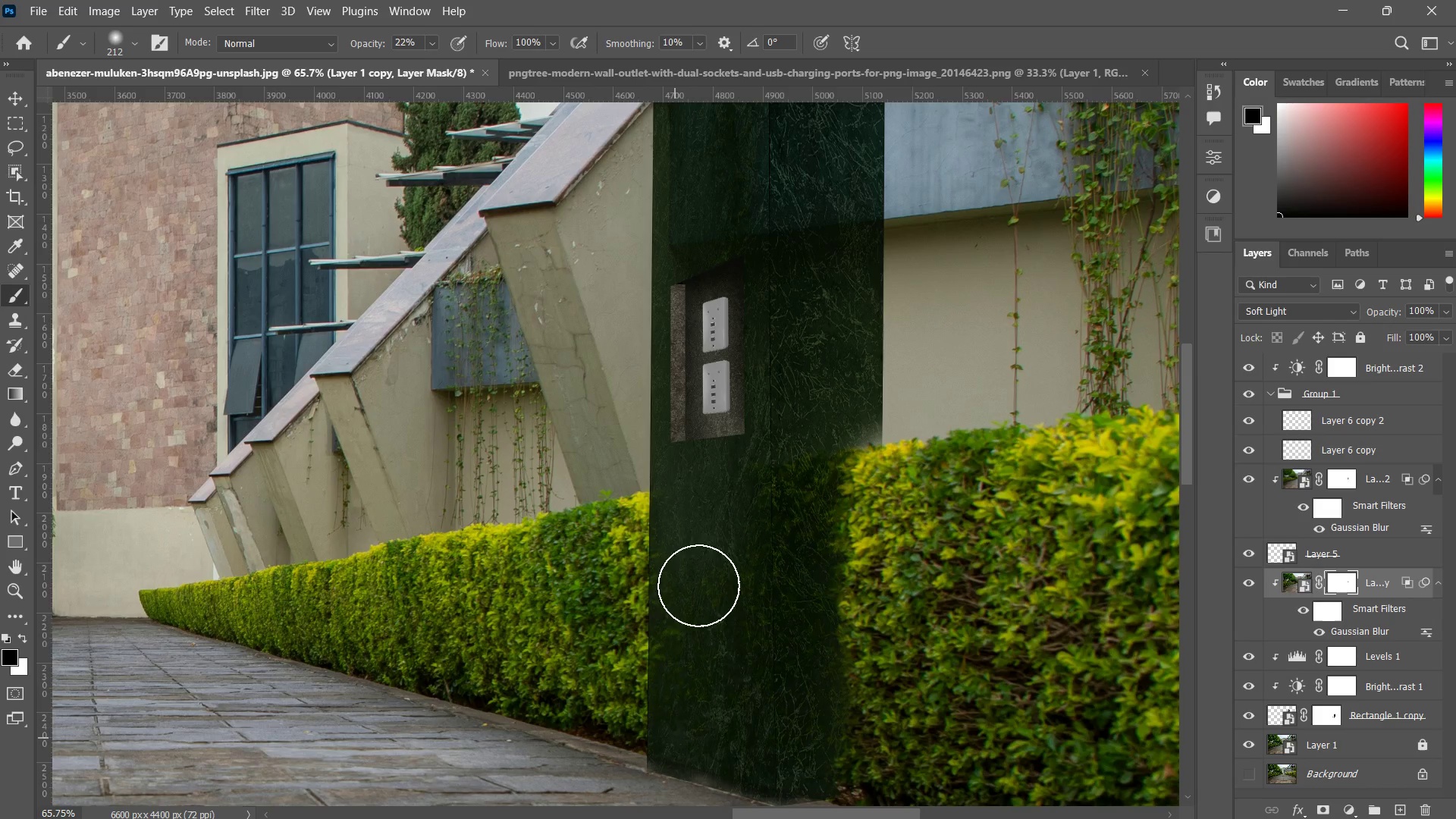 
left_click_drag(start_coordinate=[698, 593], to_coordinate=[708, 681])
 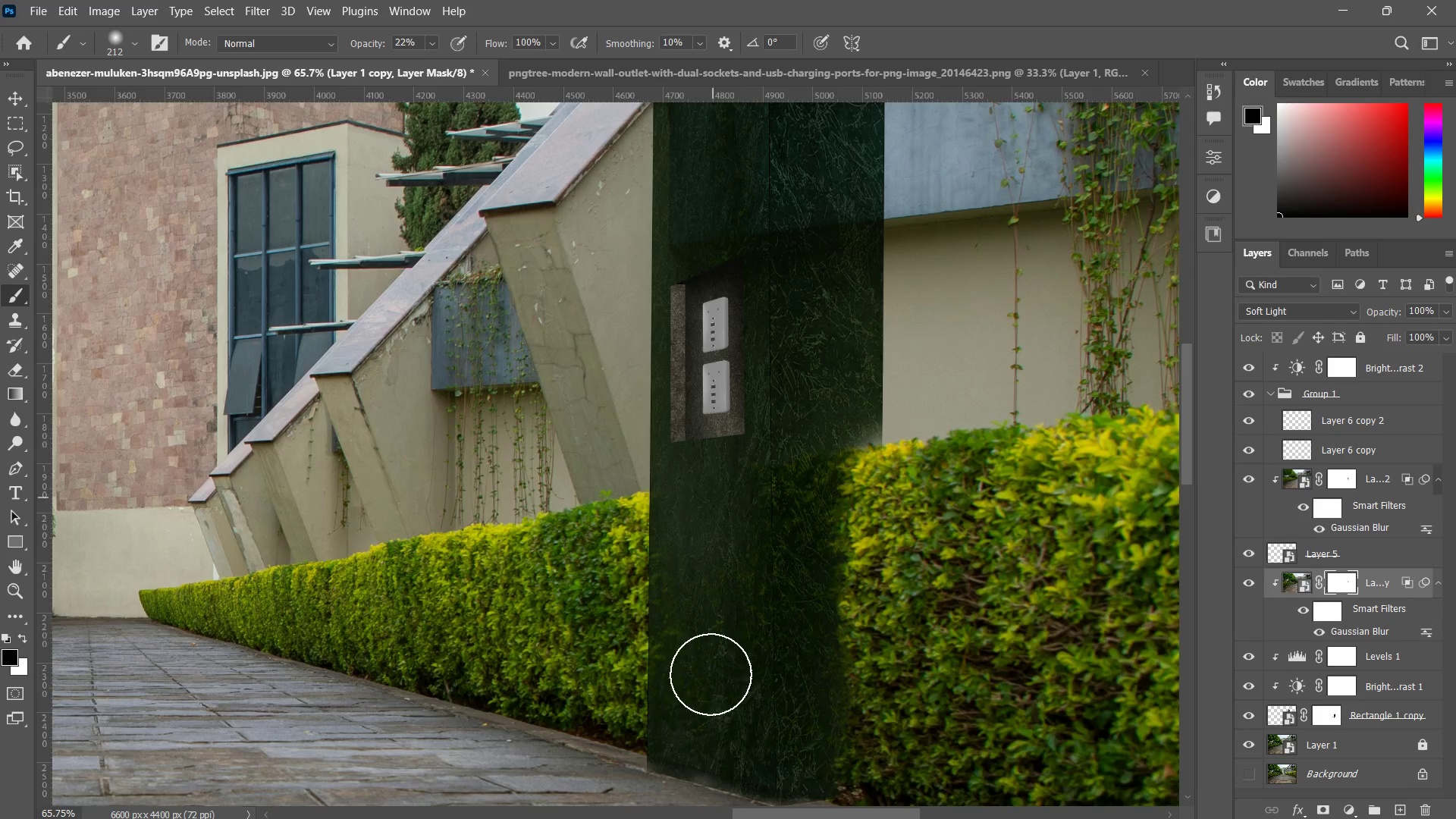 
left_click_drag(start_coordinate=[713, 500], to_coordinate=[708, 698])
 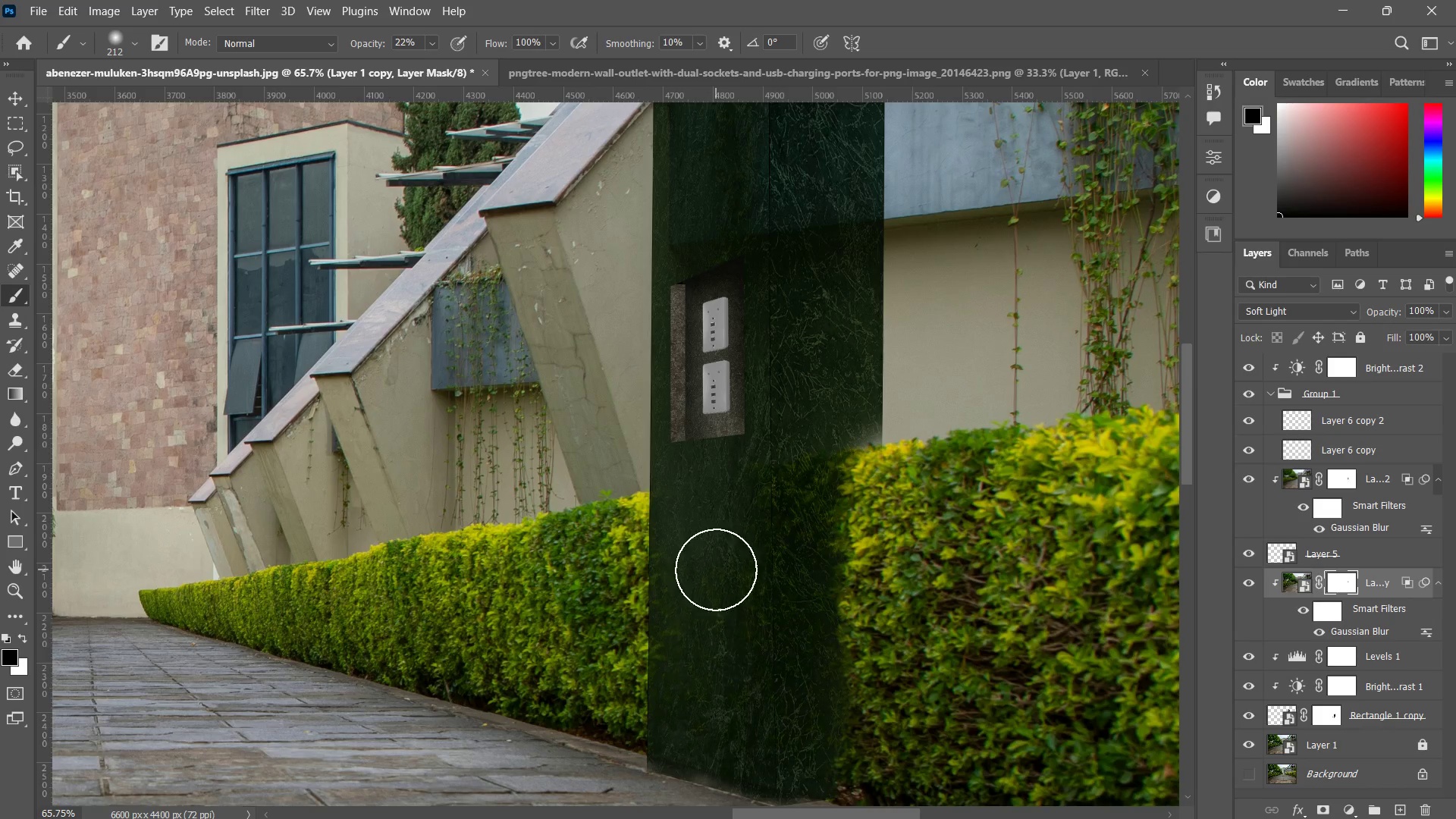 
left_click_drag(start_coordinate=[716, 585], to_coordinate=[712, 777])
 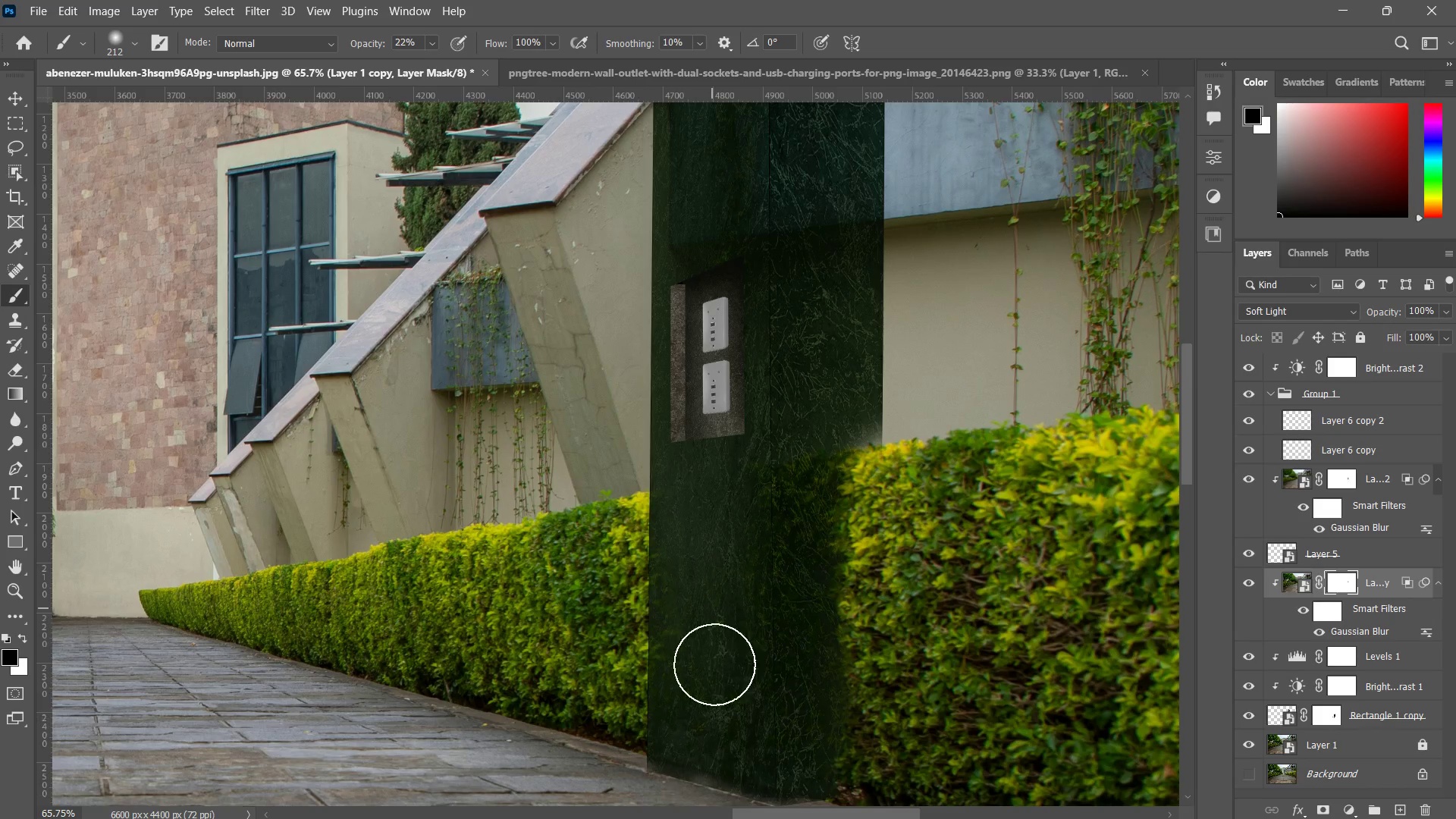 
left_click_drag(start_coordinate=[714, 641], to_coordinate=[716, 750])
 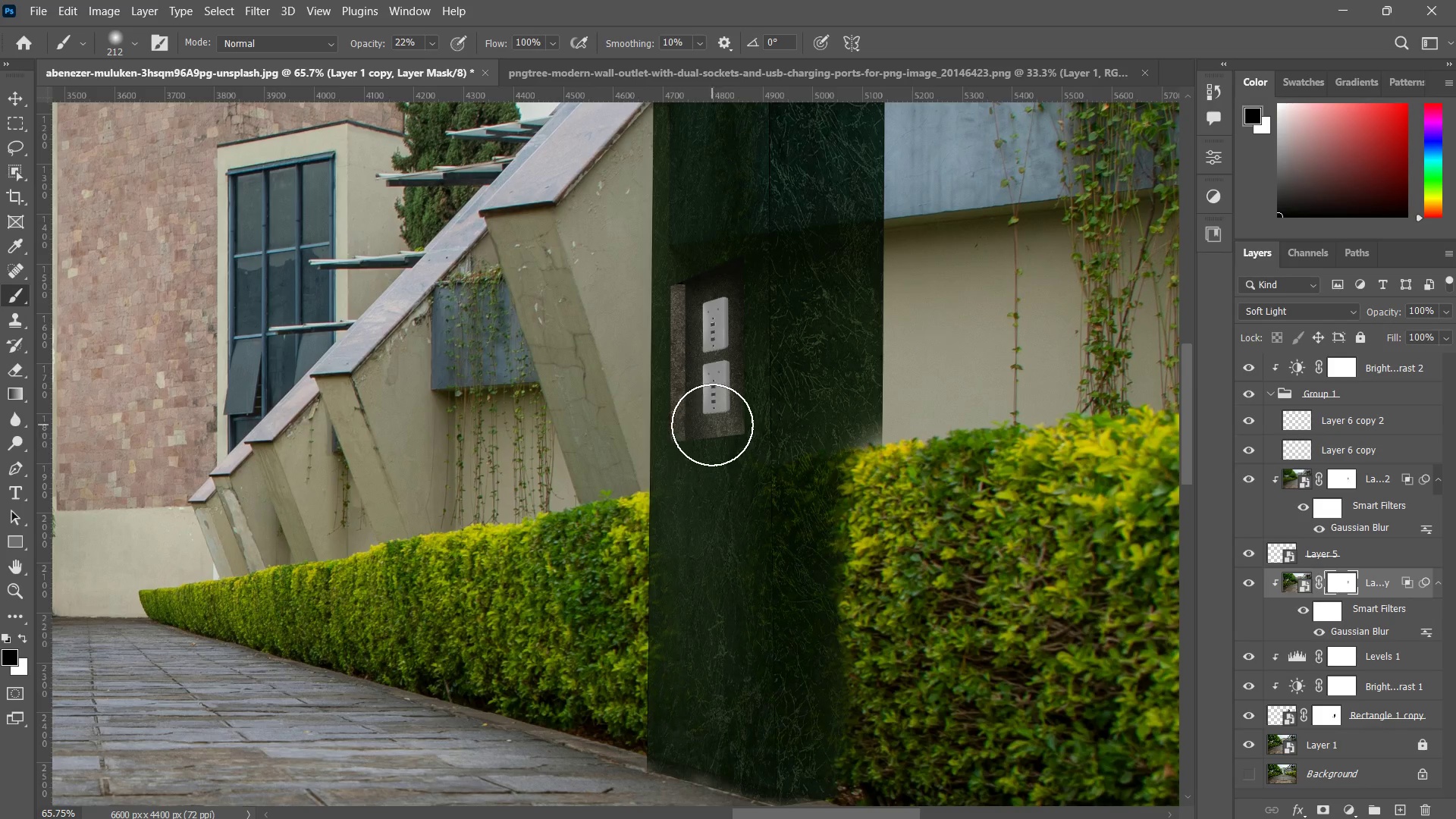 
left_click_drag(start_coordinate=[714, 441], to_coordinate=[747, 665])
 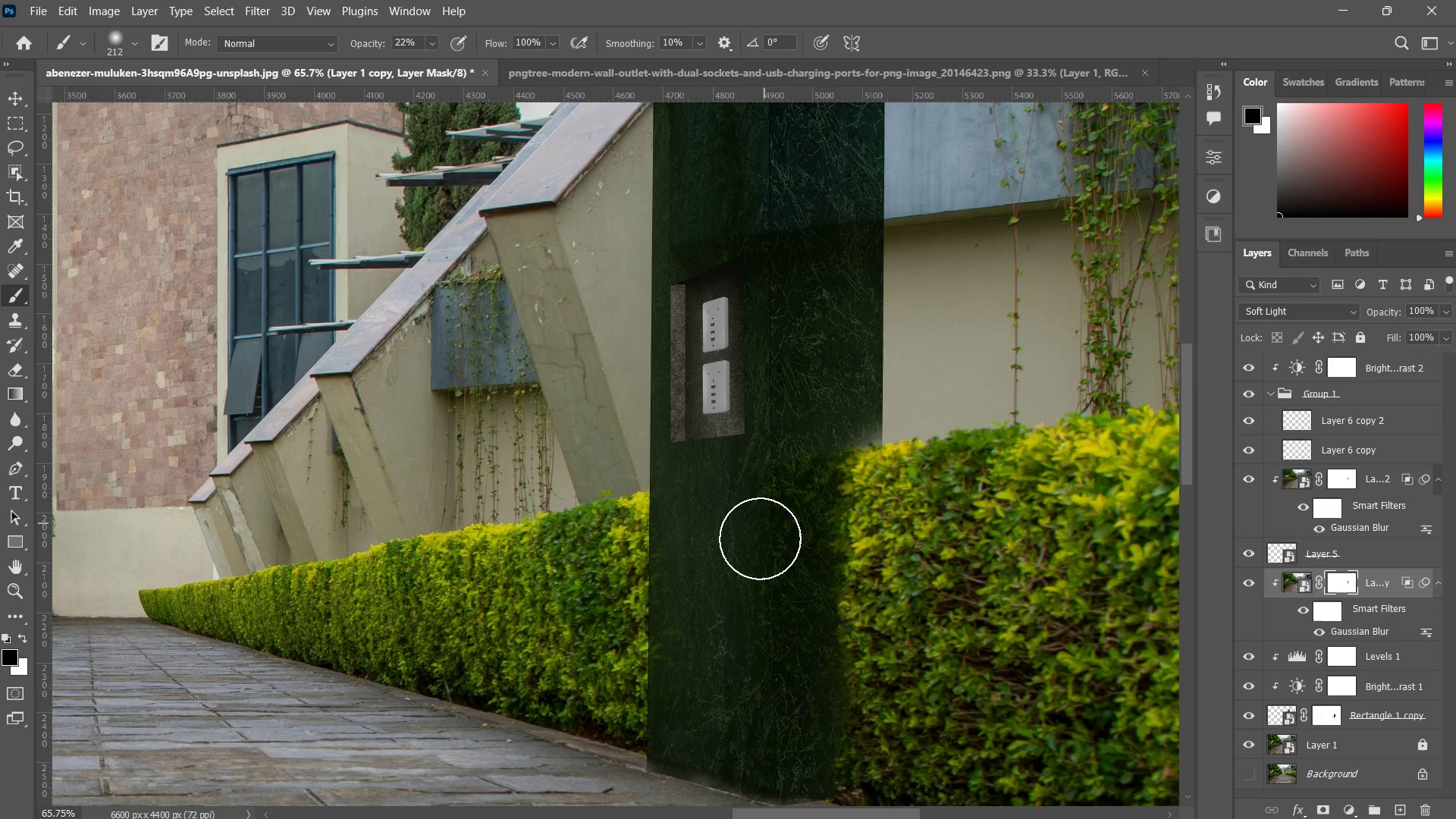 
left_click_drag(start_coordinate=[760, 538], to_coordinate=[701, 813])
 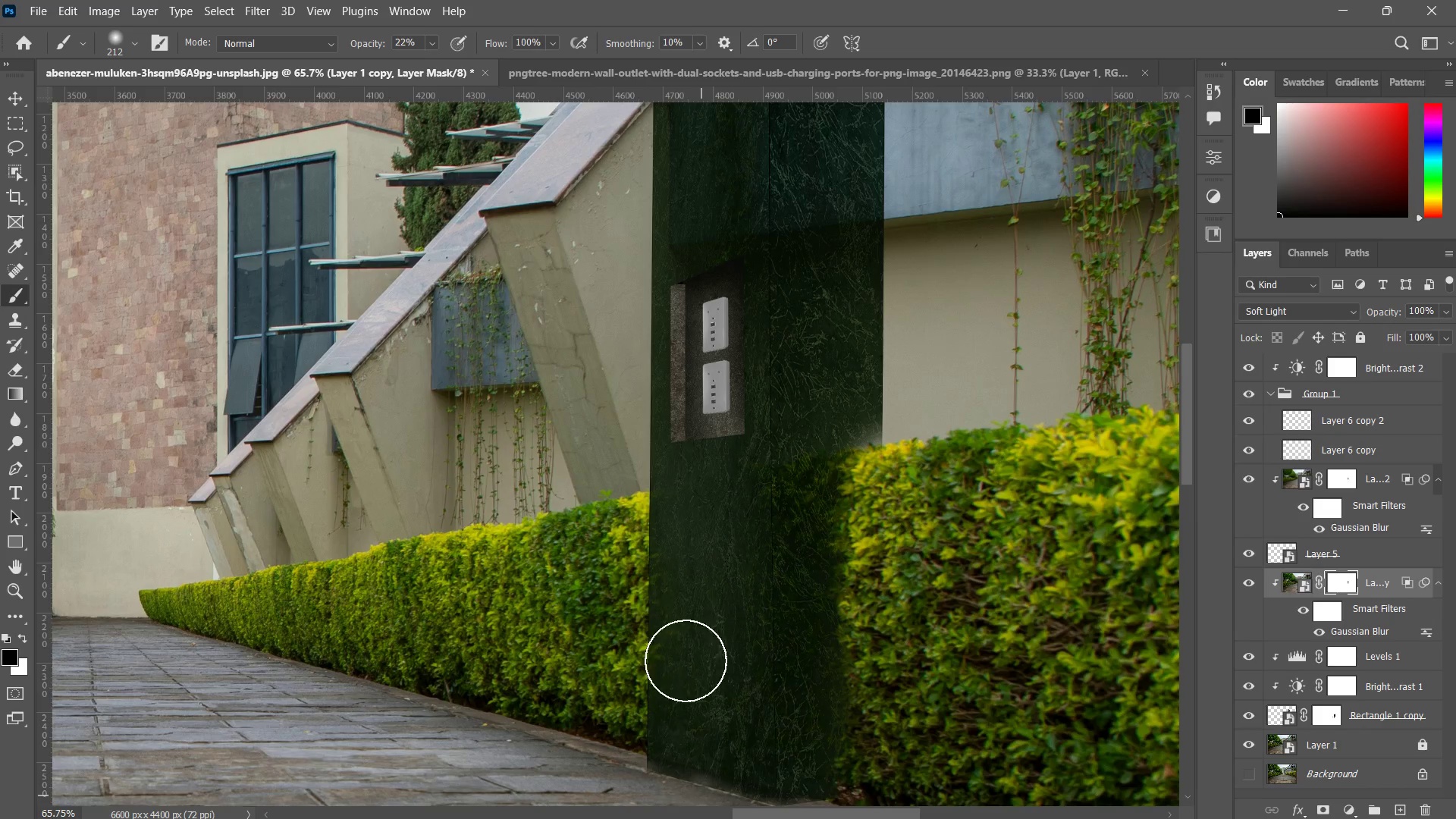 
left_click_drag(start_coordinate=[686, 651], to_coordinate=[686, 752])
 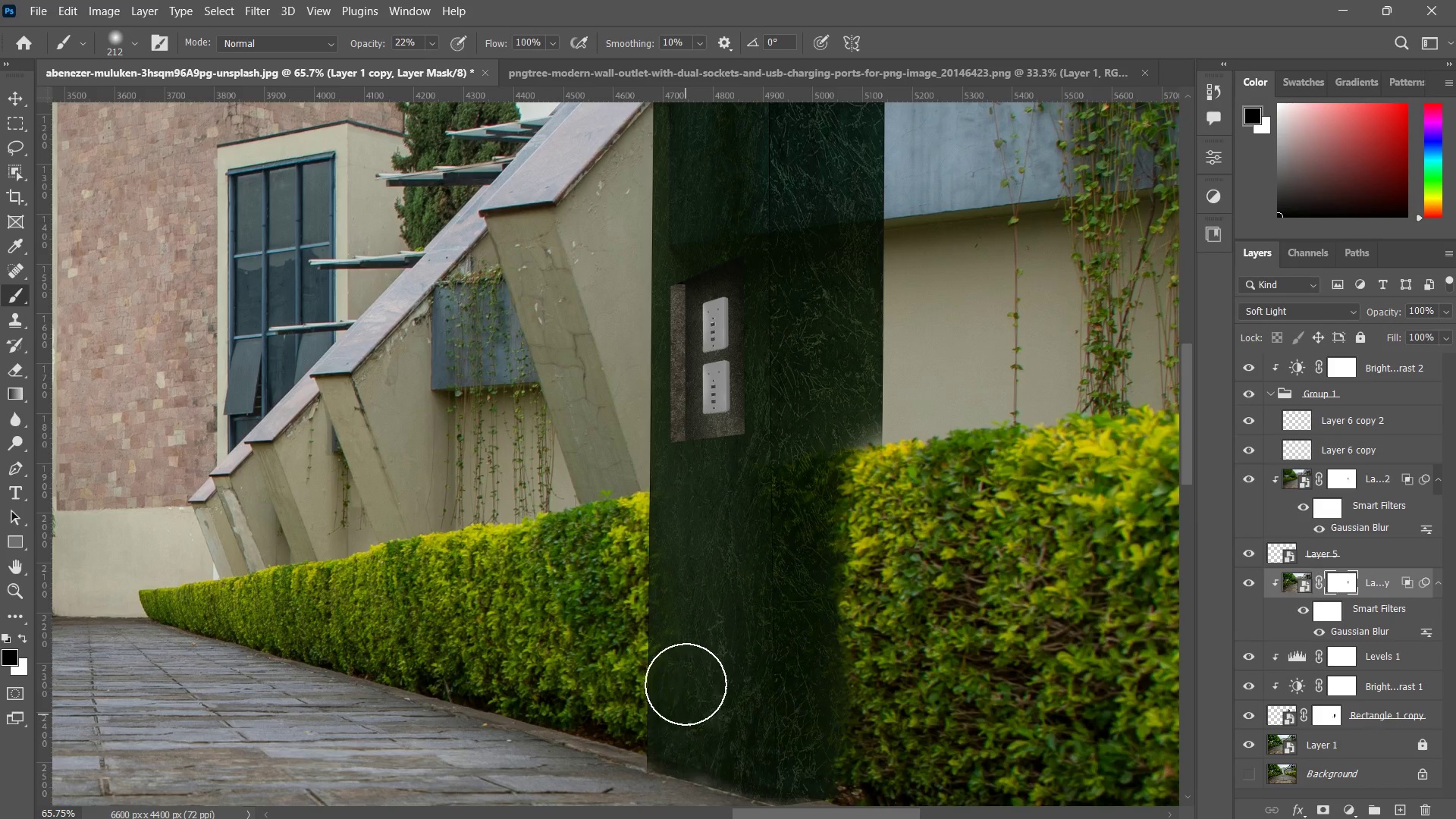 
left_click_drag(start_coordinate=[686, 685], to_coordinate=[682, 745])
 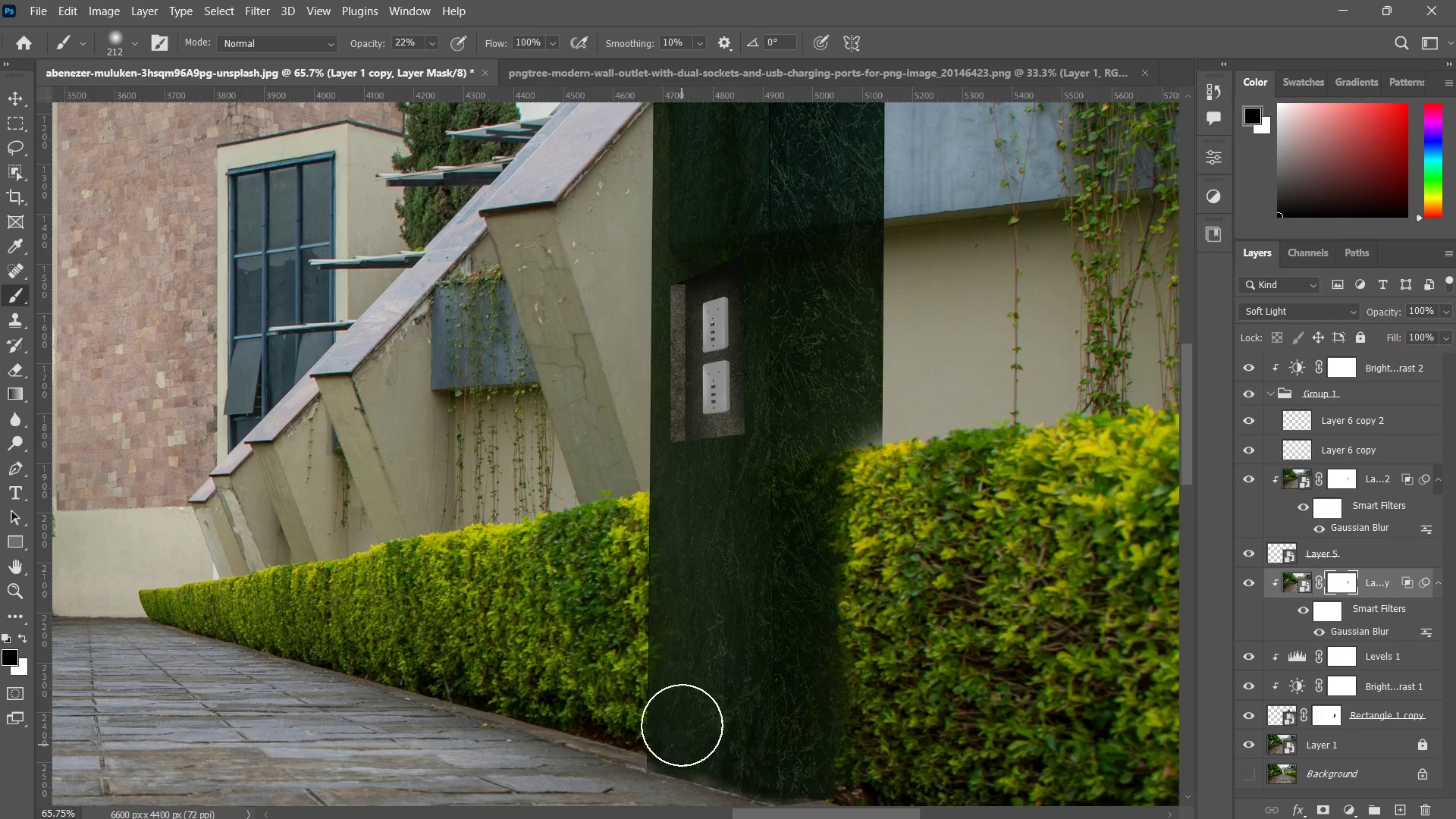 
left_click_drag(start_coordinate=[681, 725], to_coordinate=[682, 777])
 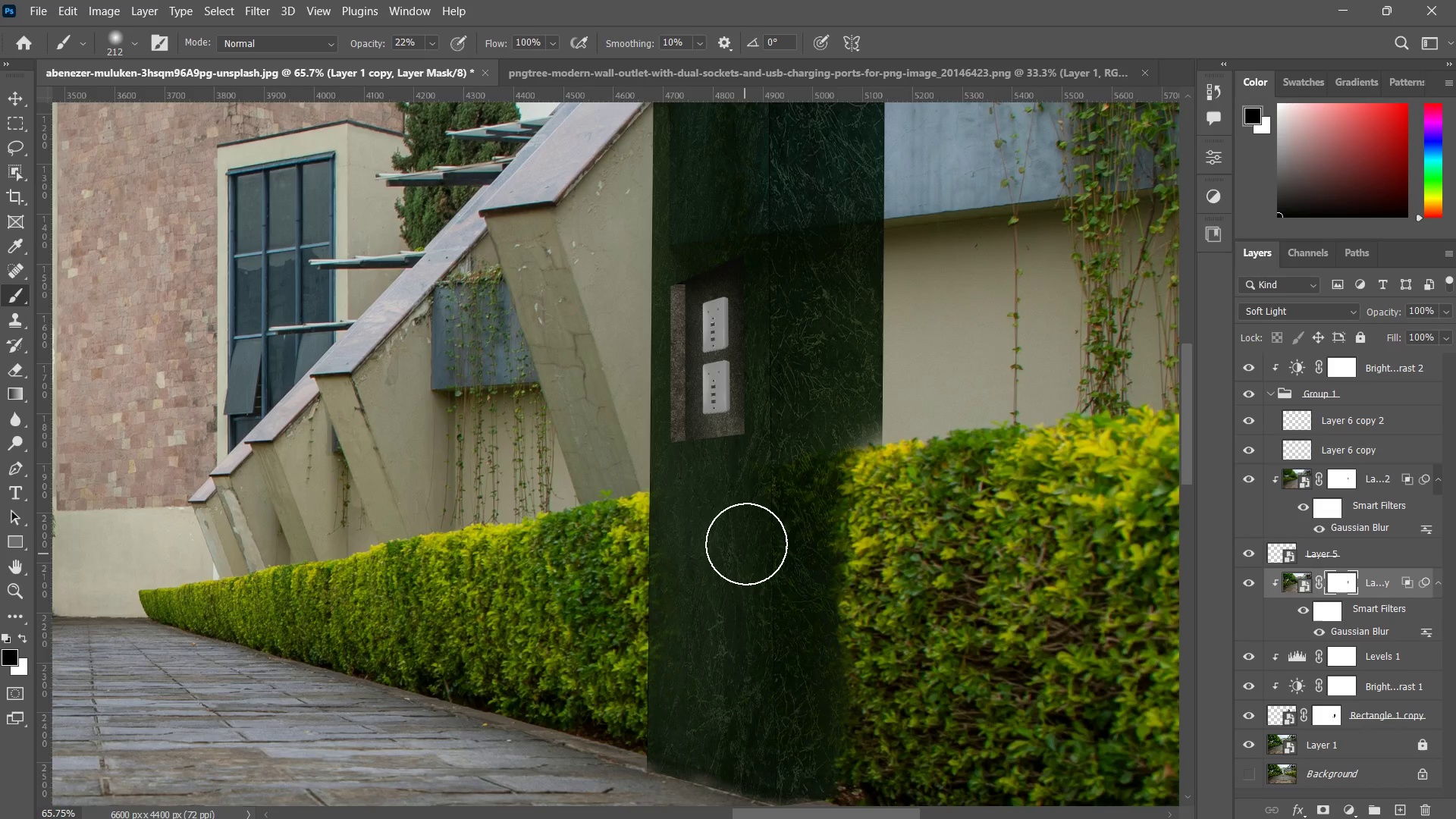 
hold_key(key=Space, duration=0.56)
 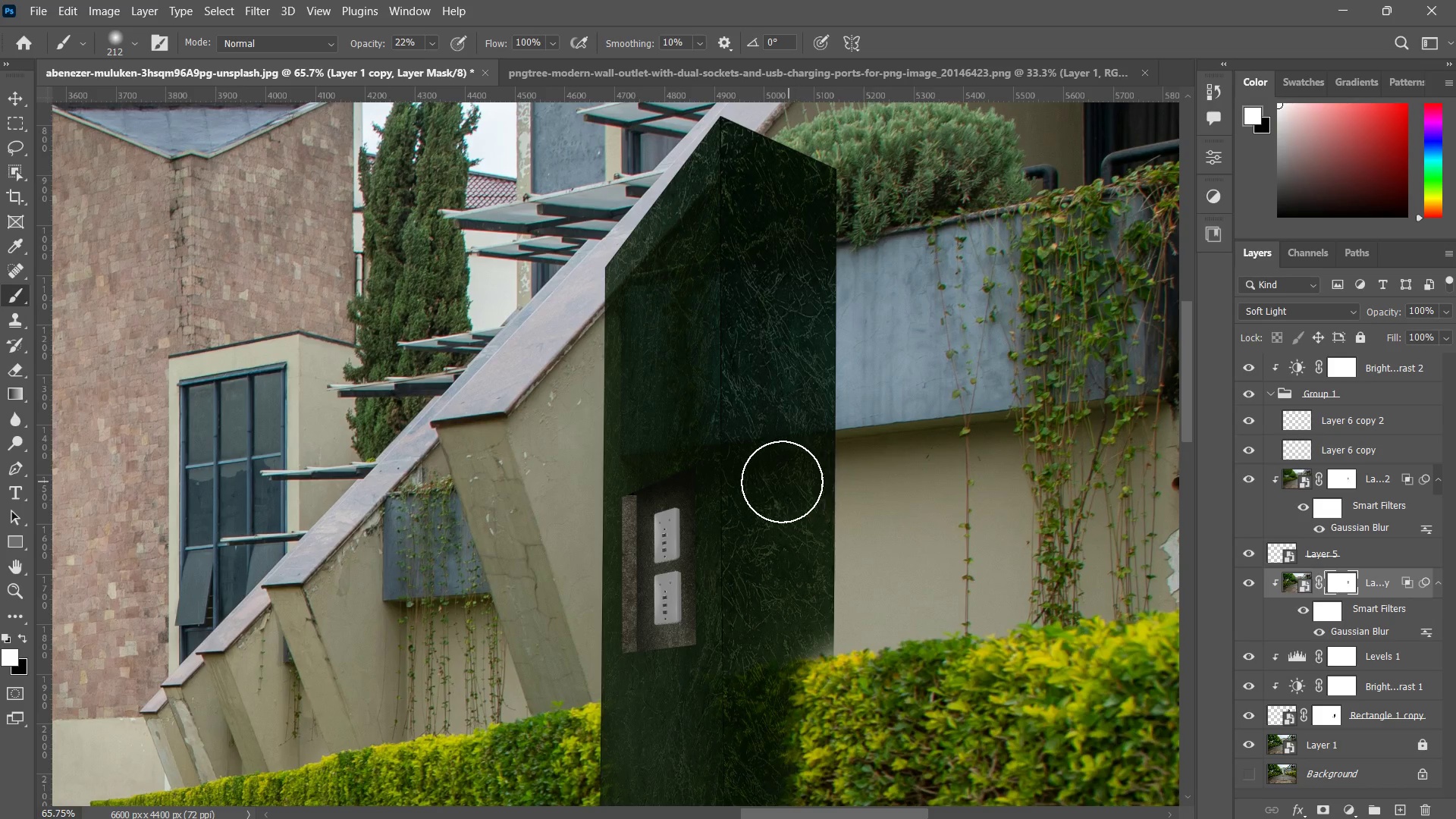 
left_click_drag(start_coordinate=[767, 459], to_coordinate=[719, 670])
 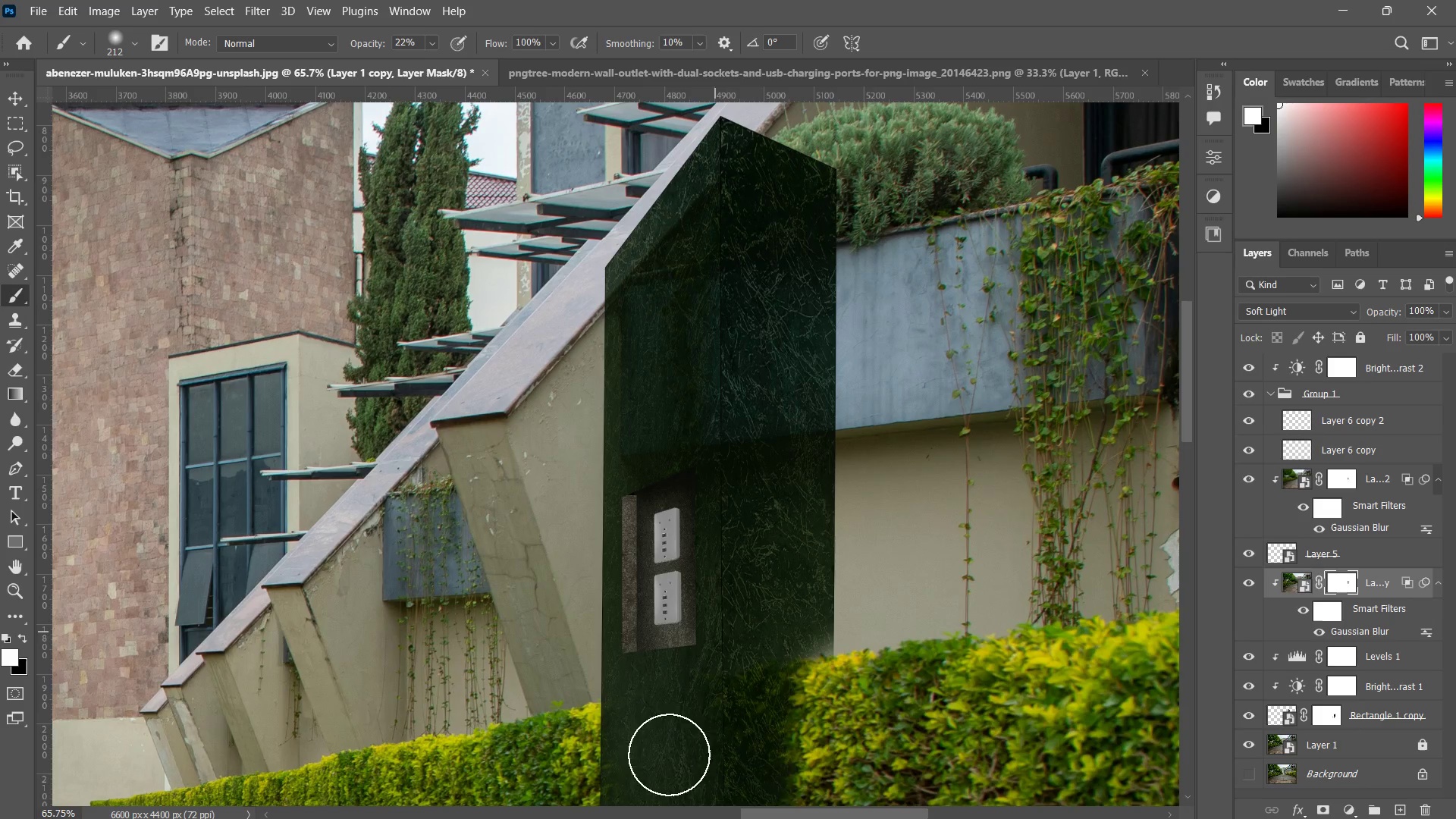 
key(X)
 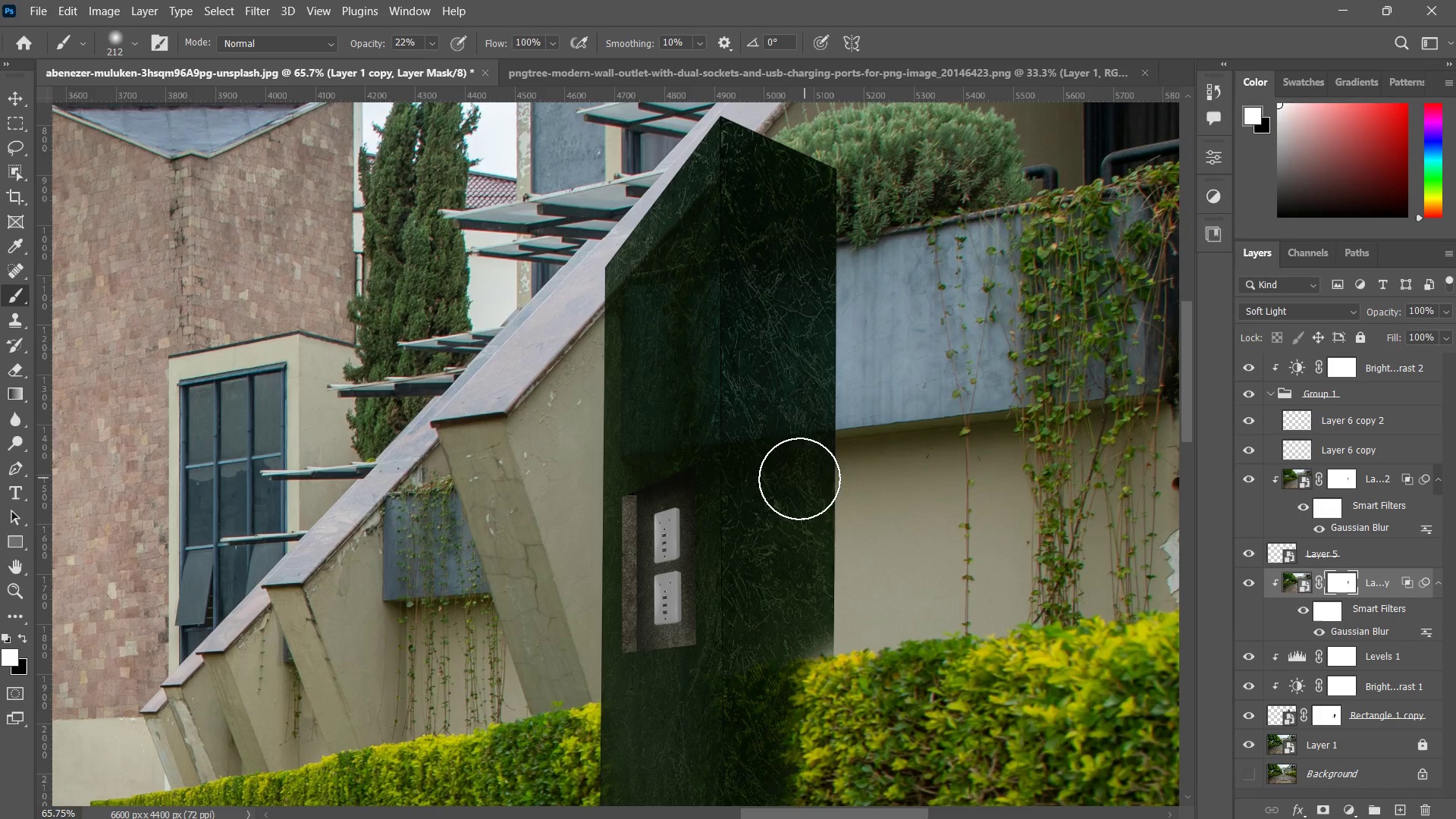 
left_click_drag(start_coordinate=[799, 479], to_coordinate=[766, 488])
 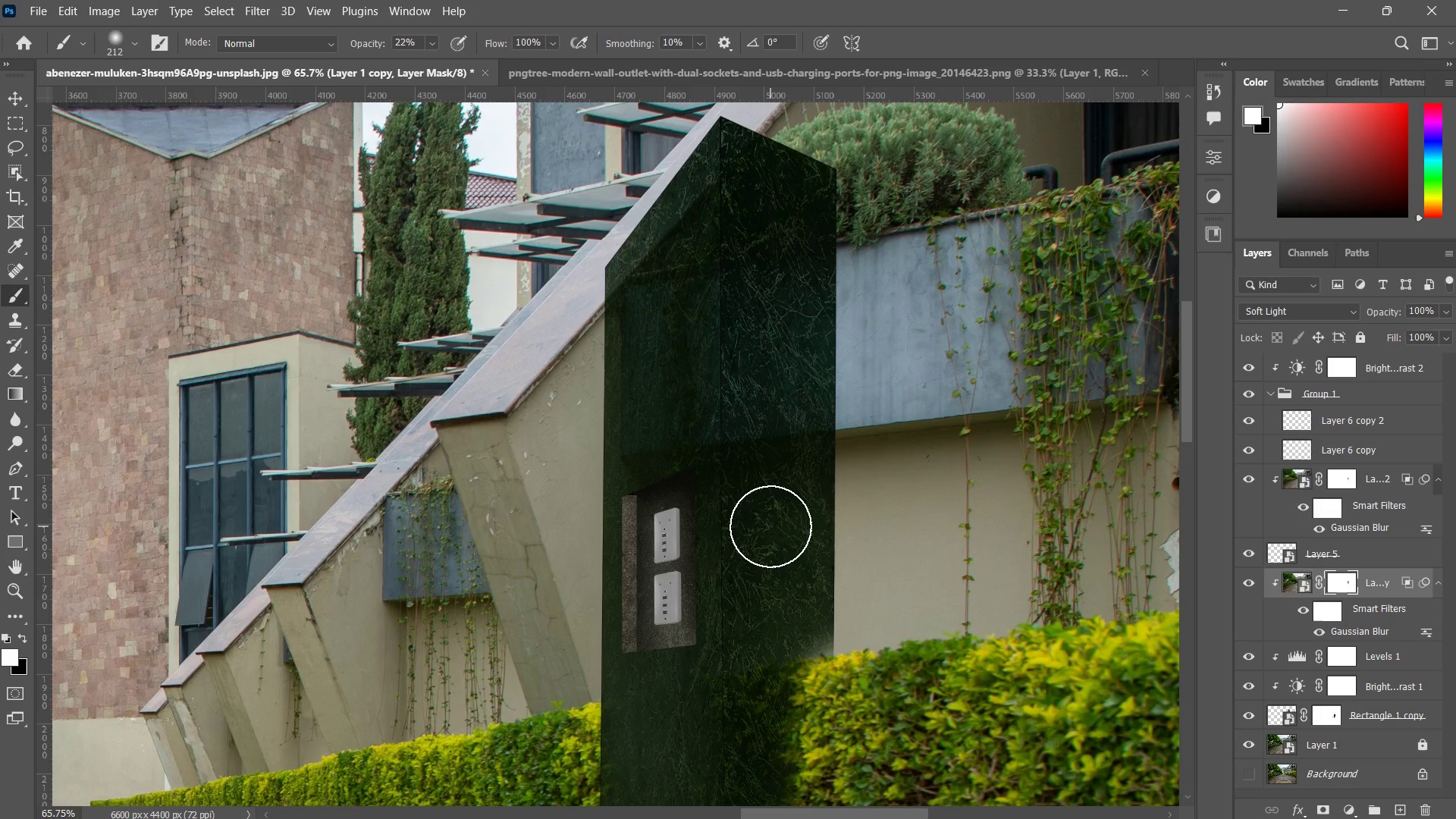 
key(Control+ControlLeft)
 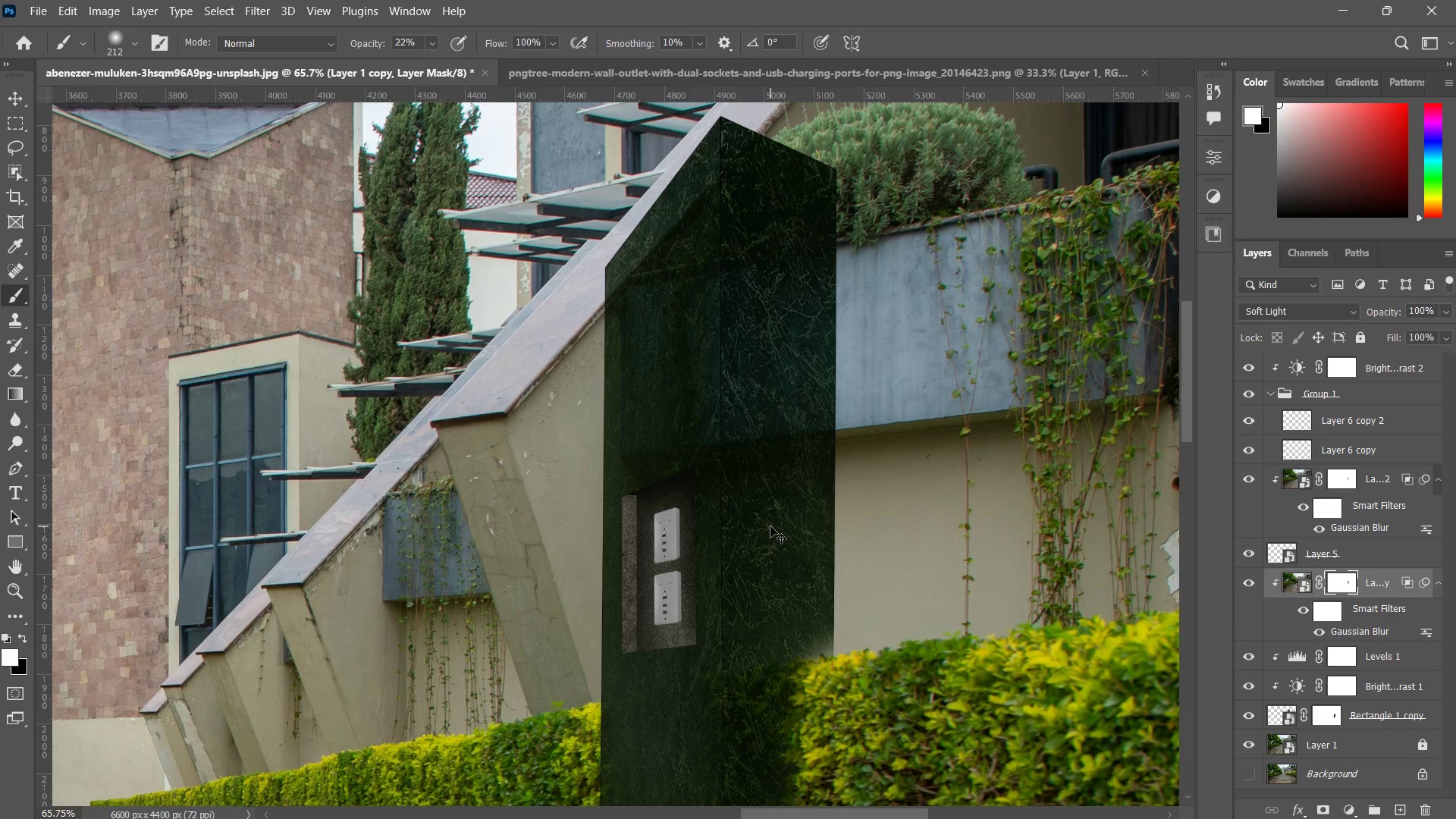 
key(Control+Z)
 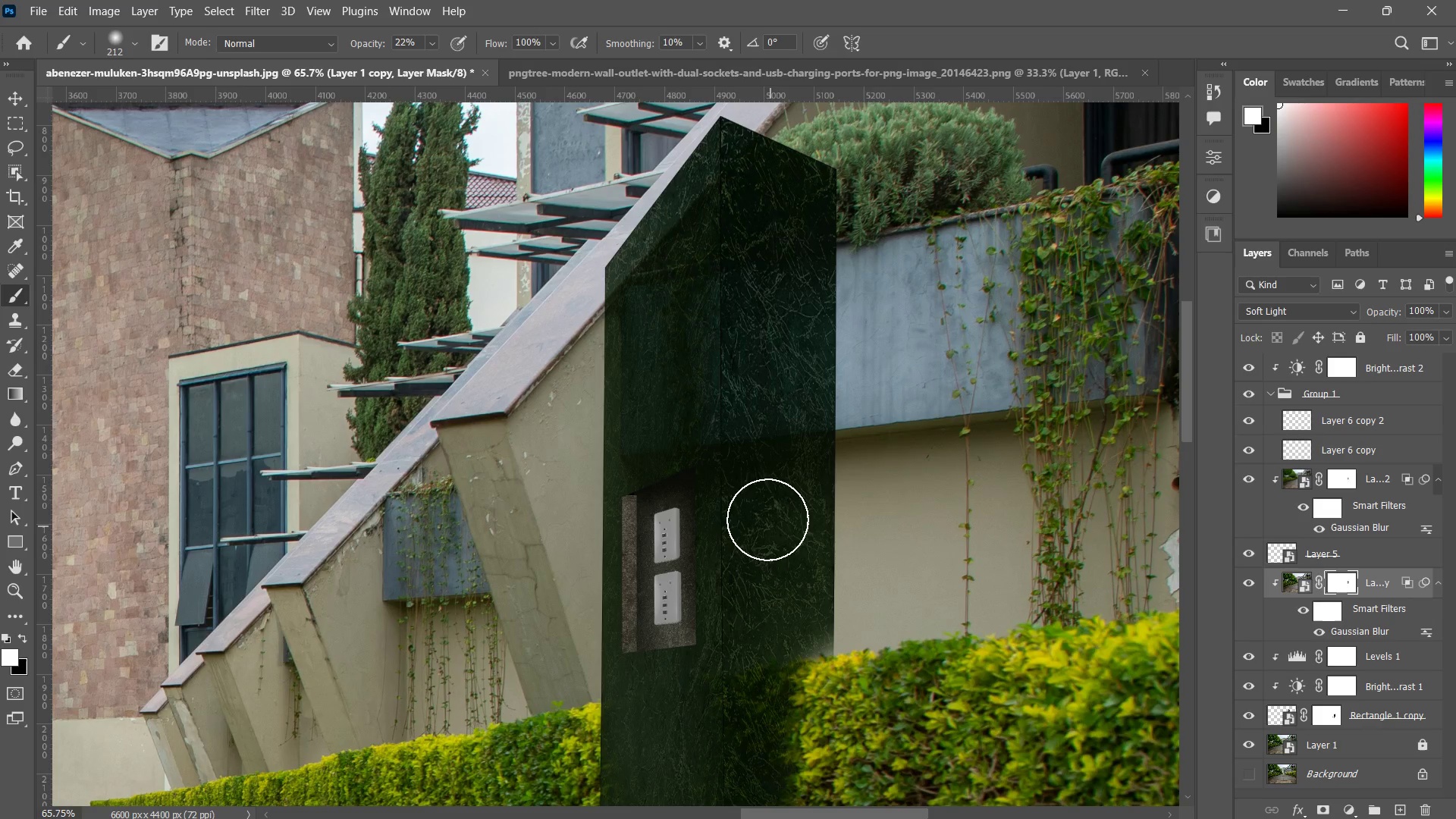 
type(zz)
 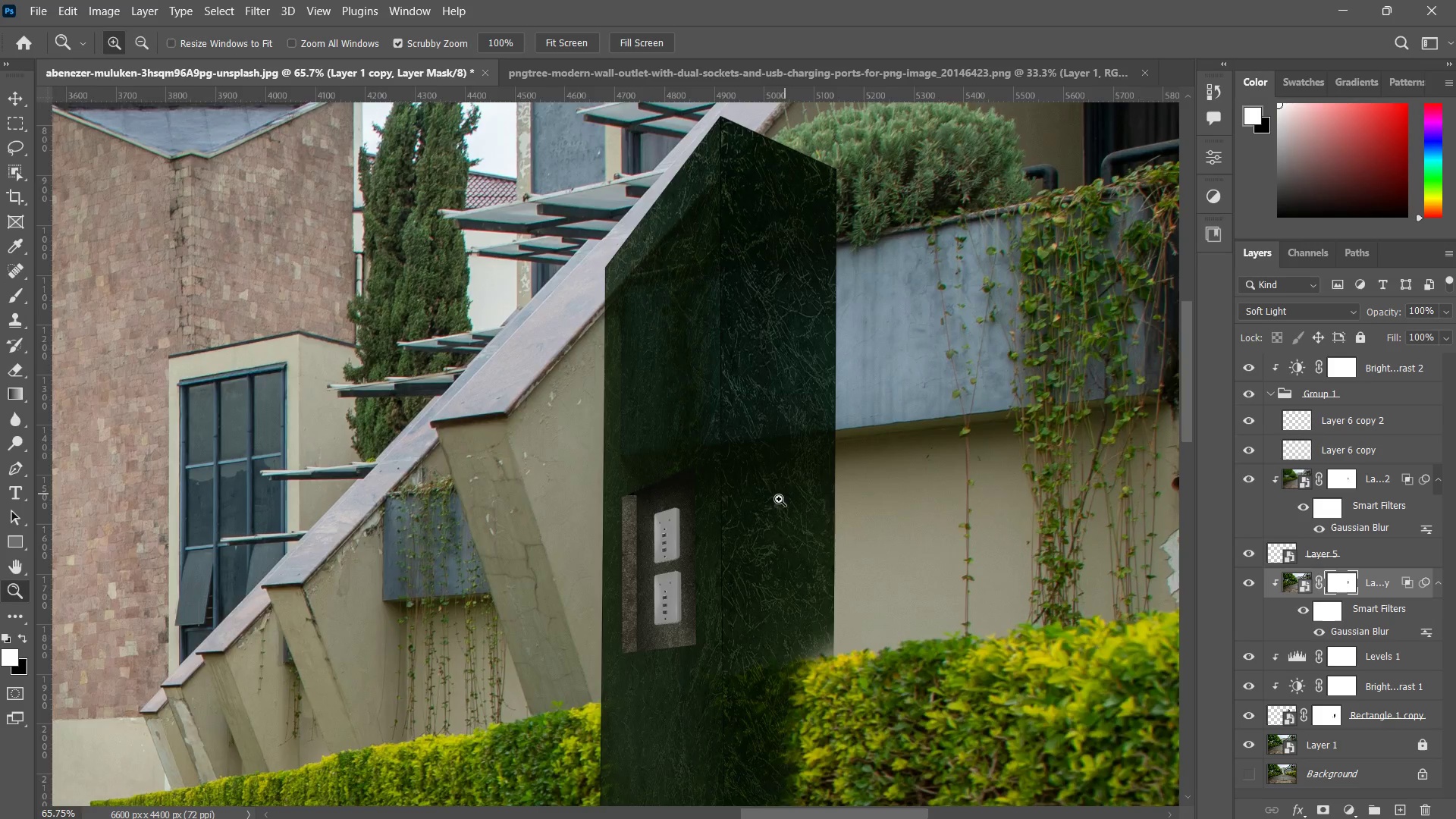 
left_click_drag(start_coordinate=[779, 499], to_coordinate=[742, 592])
 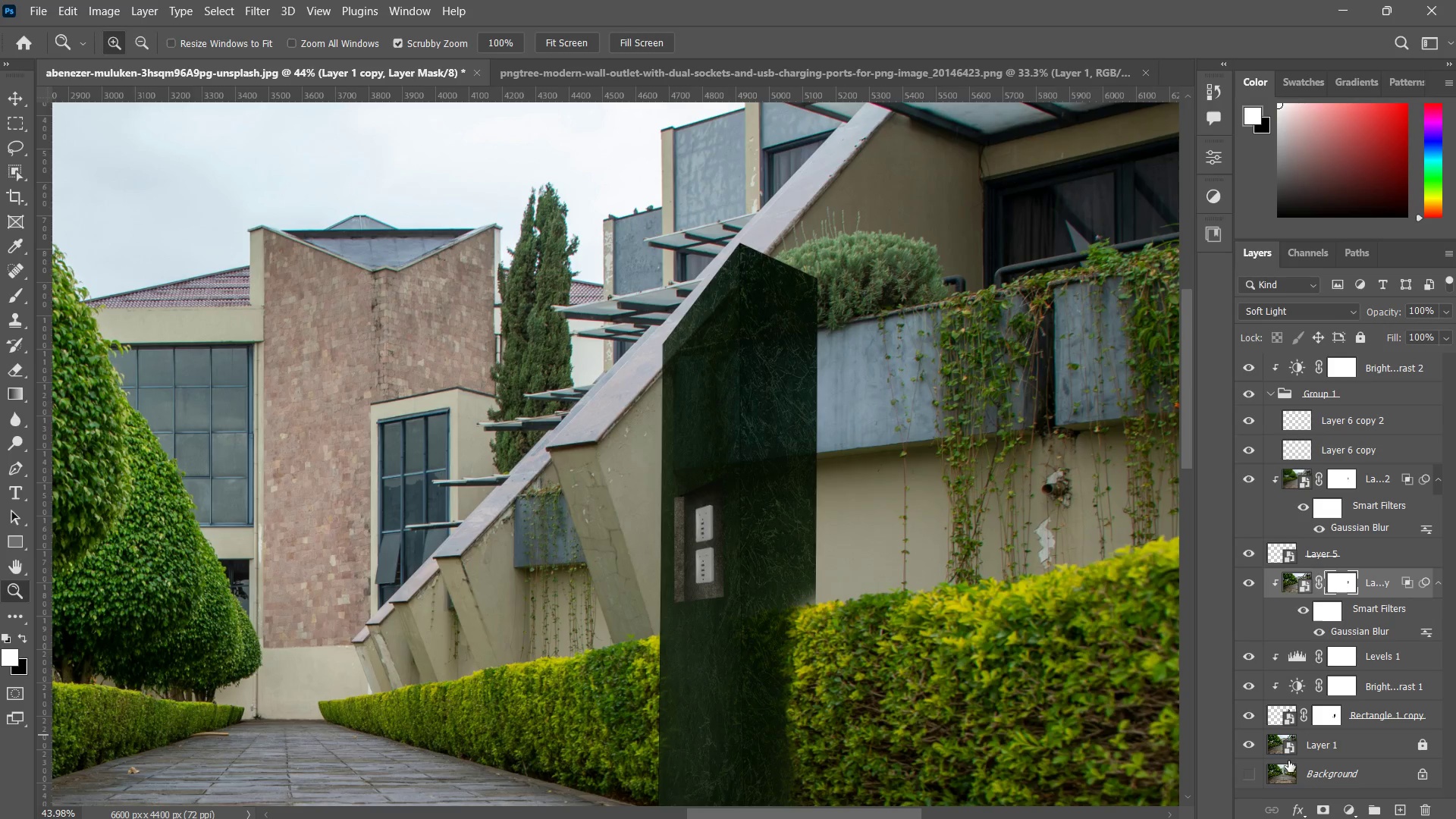 
left_click([1249, 719])
 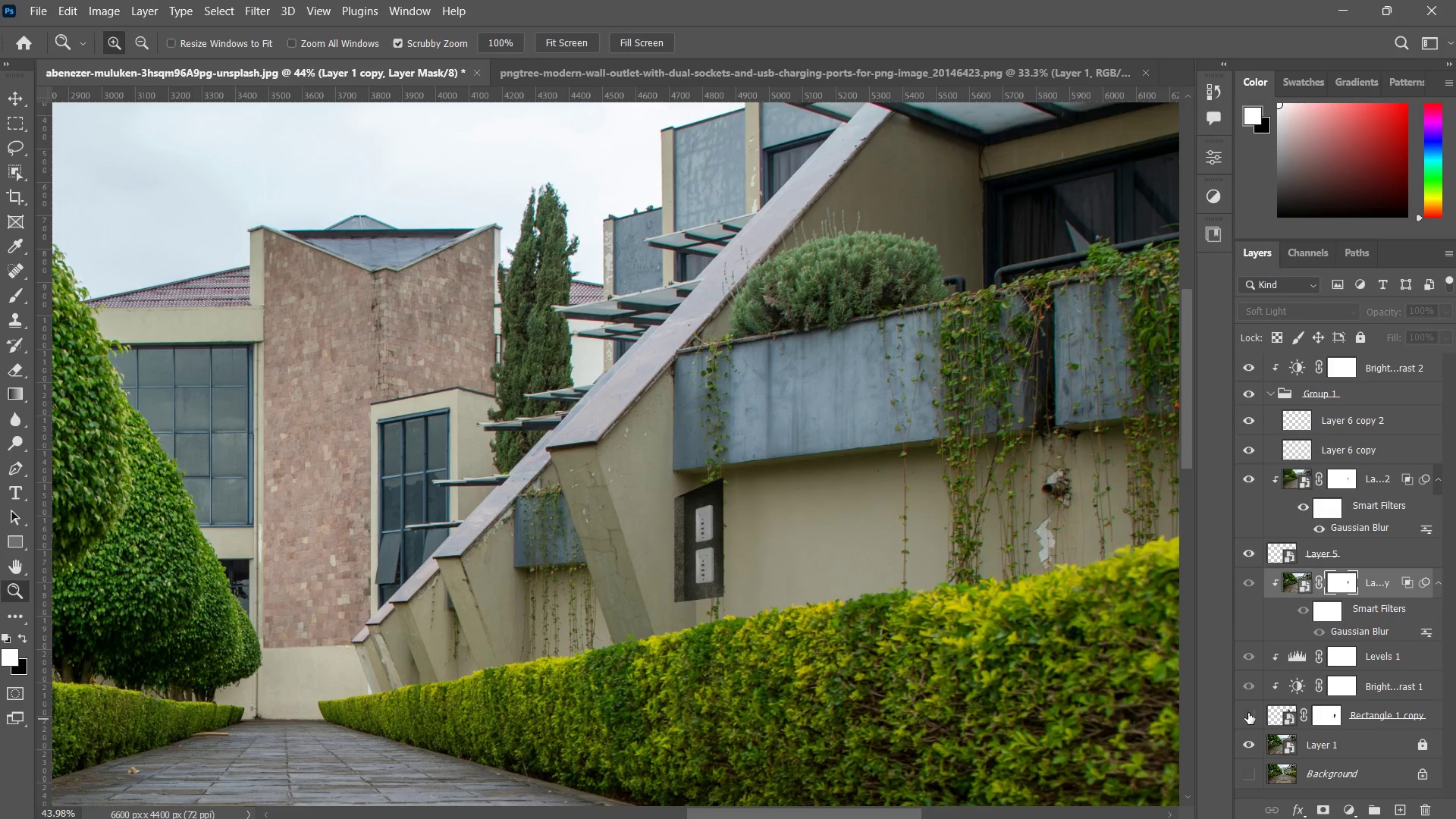 
left_click([1248, 713])
 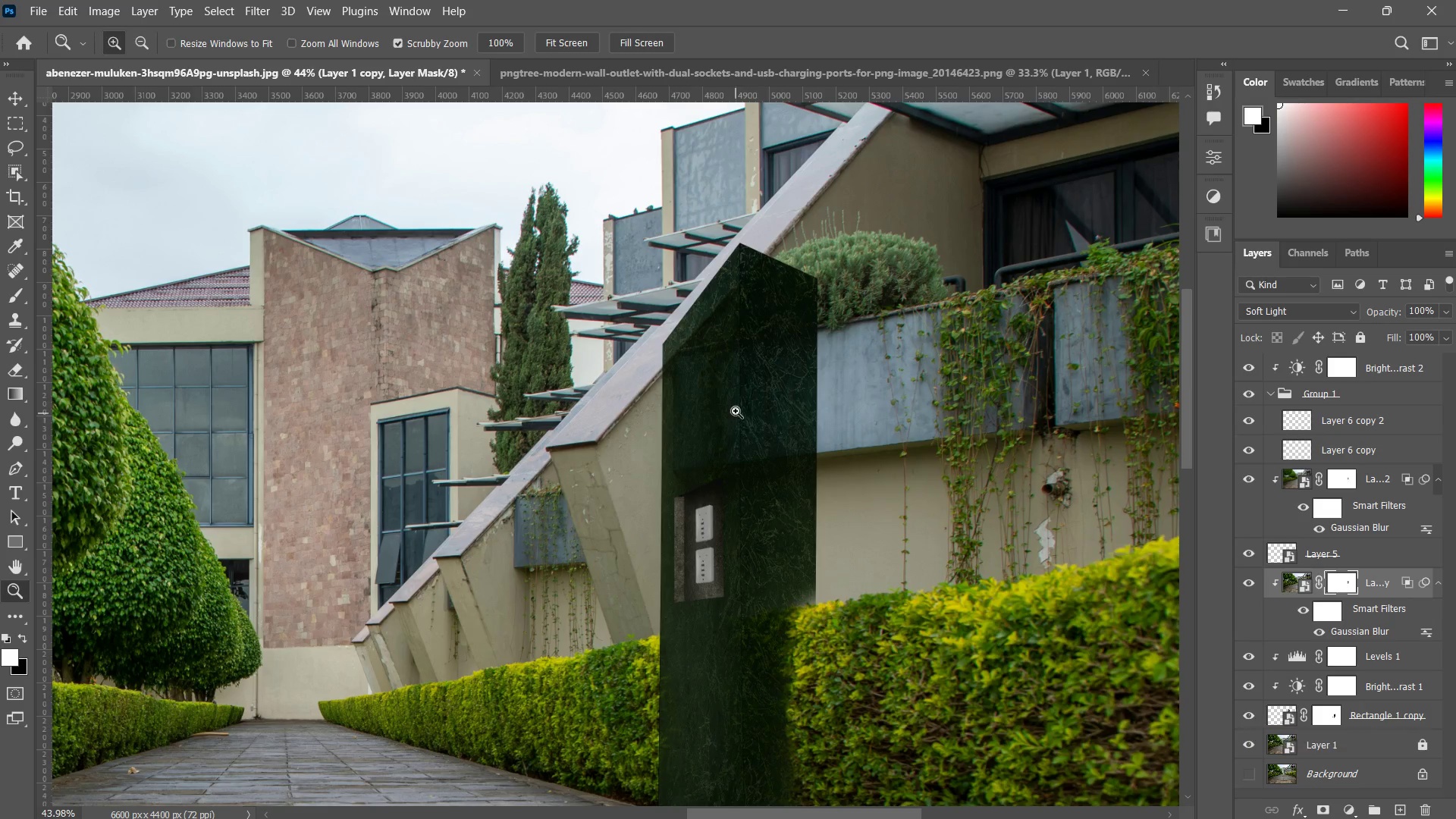 
left_click_drag(start_coordinate=[711, 324], to_coordinate=[764, 270])
 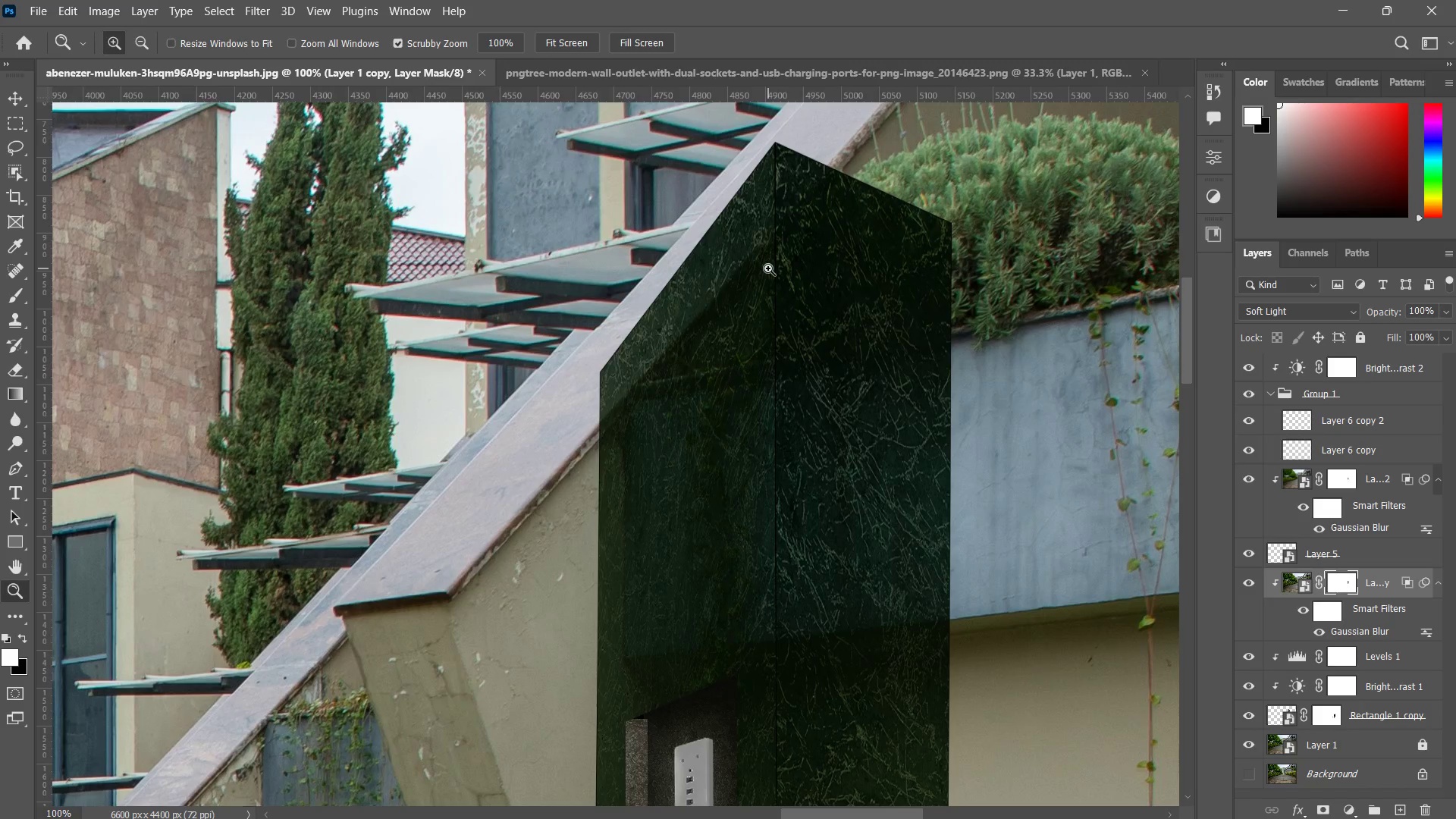 
type(bx)
 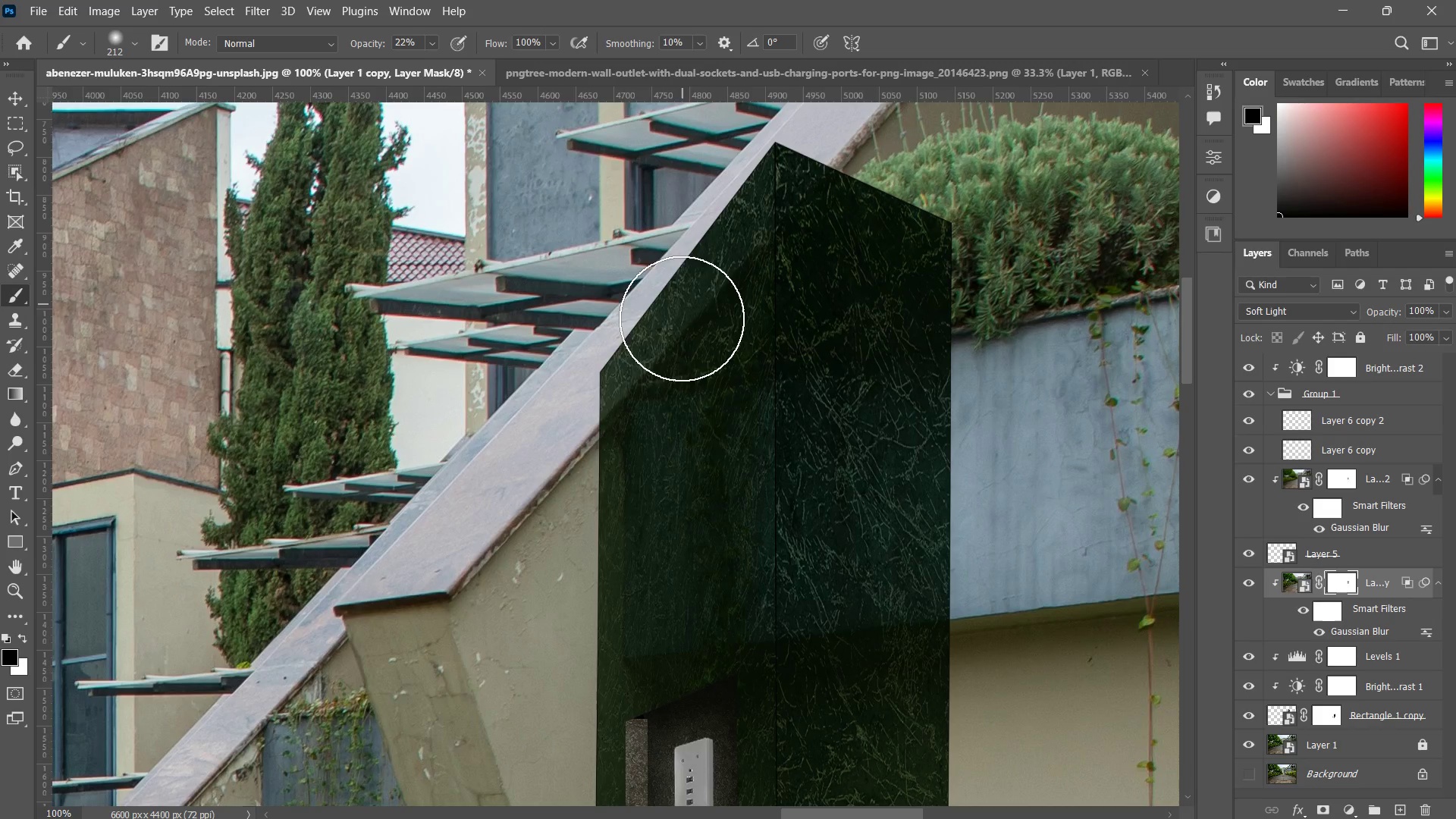 
left_click_drag(start_coordinate=[747, 252], to_coordinate=[641, 437])
 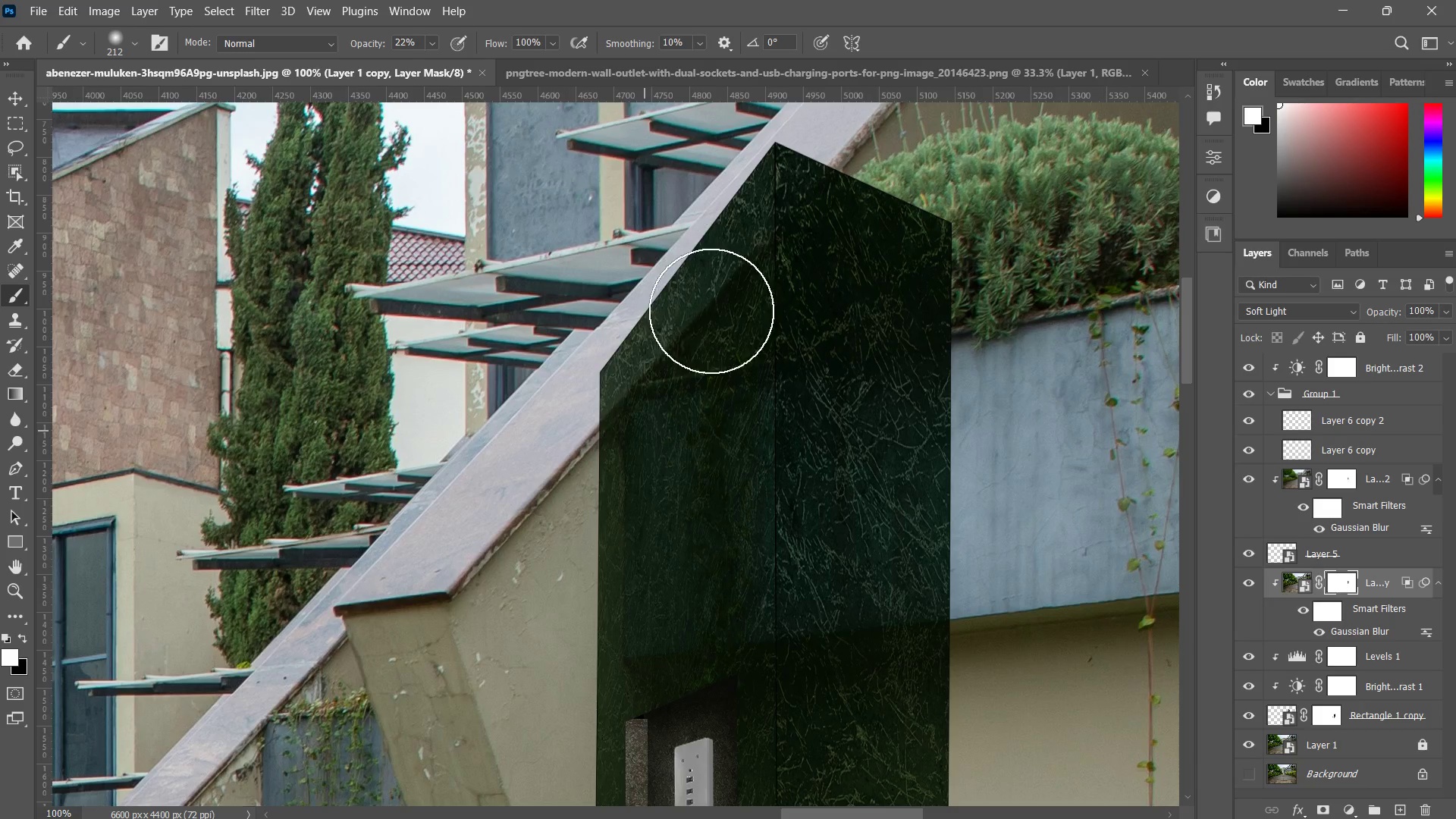 
left_click_drag(start_coordinate=[720, 286], to_coordinate=[652, 398])
 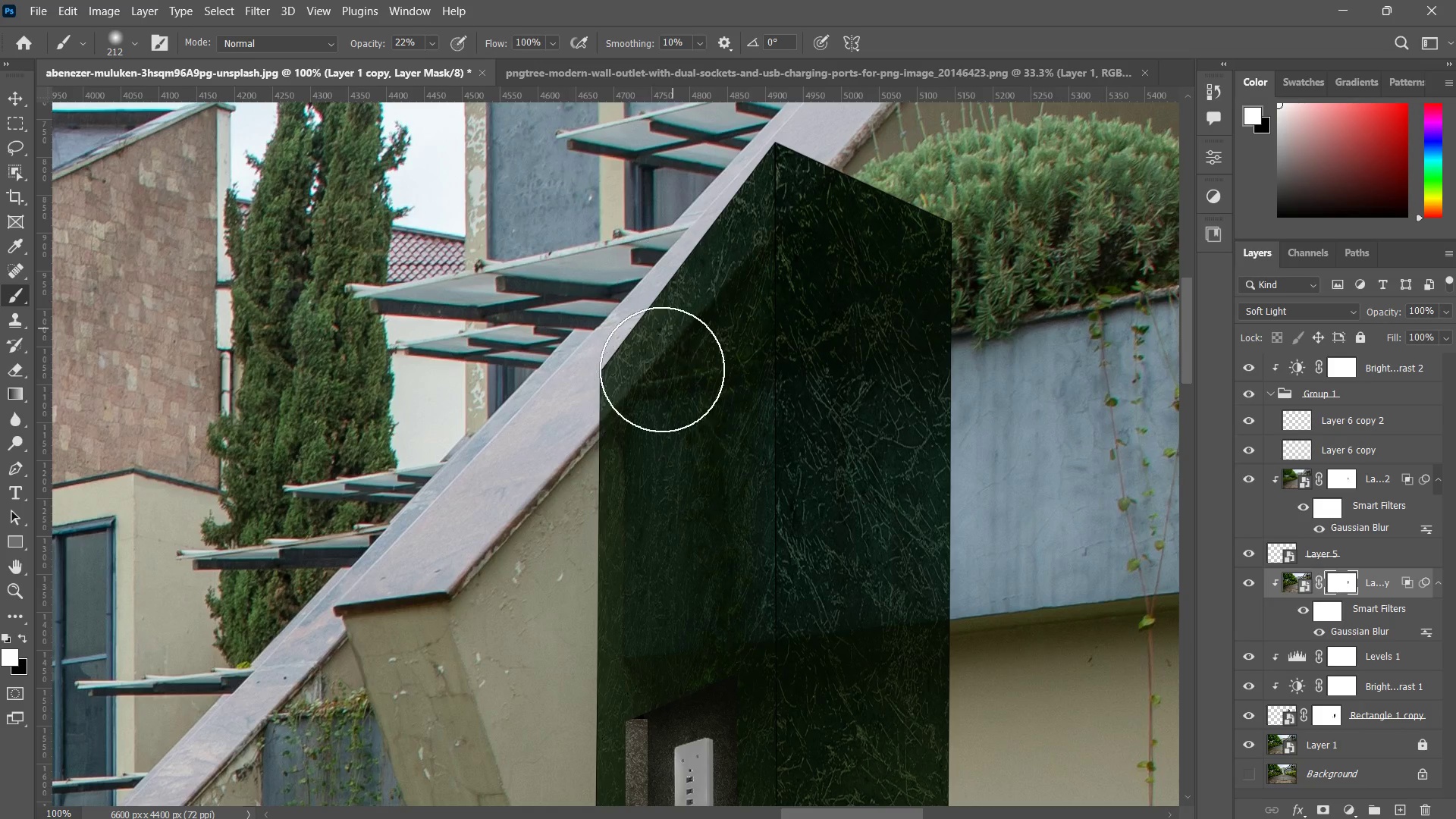 
left_click_drag(start_coordinate=[679, 293], to_coordinate=[651, 400])
 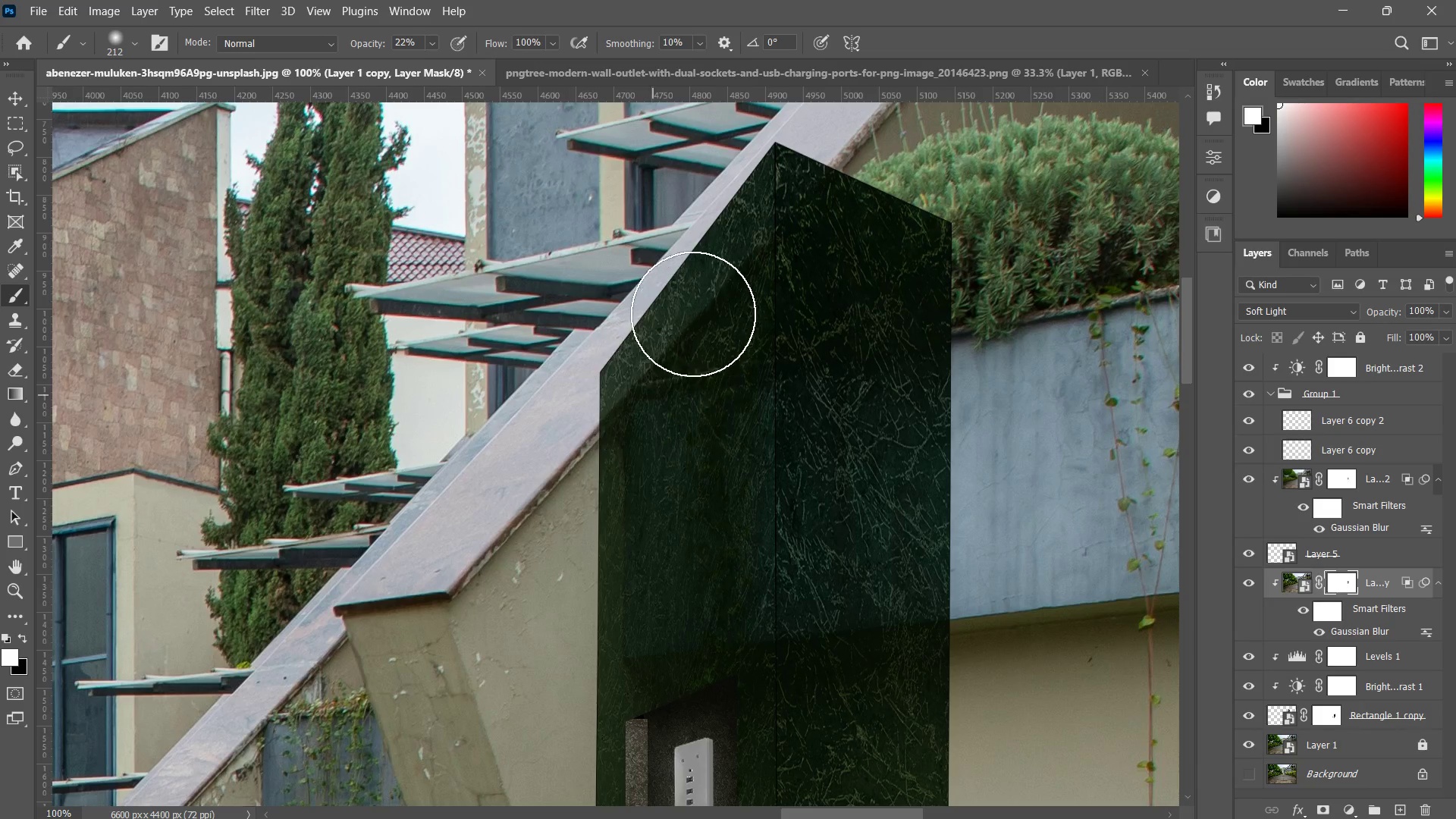 
left_click_drag(start_coordinate=[696, 302], to_coordinate=[647, 396])
 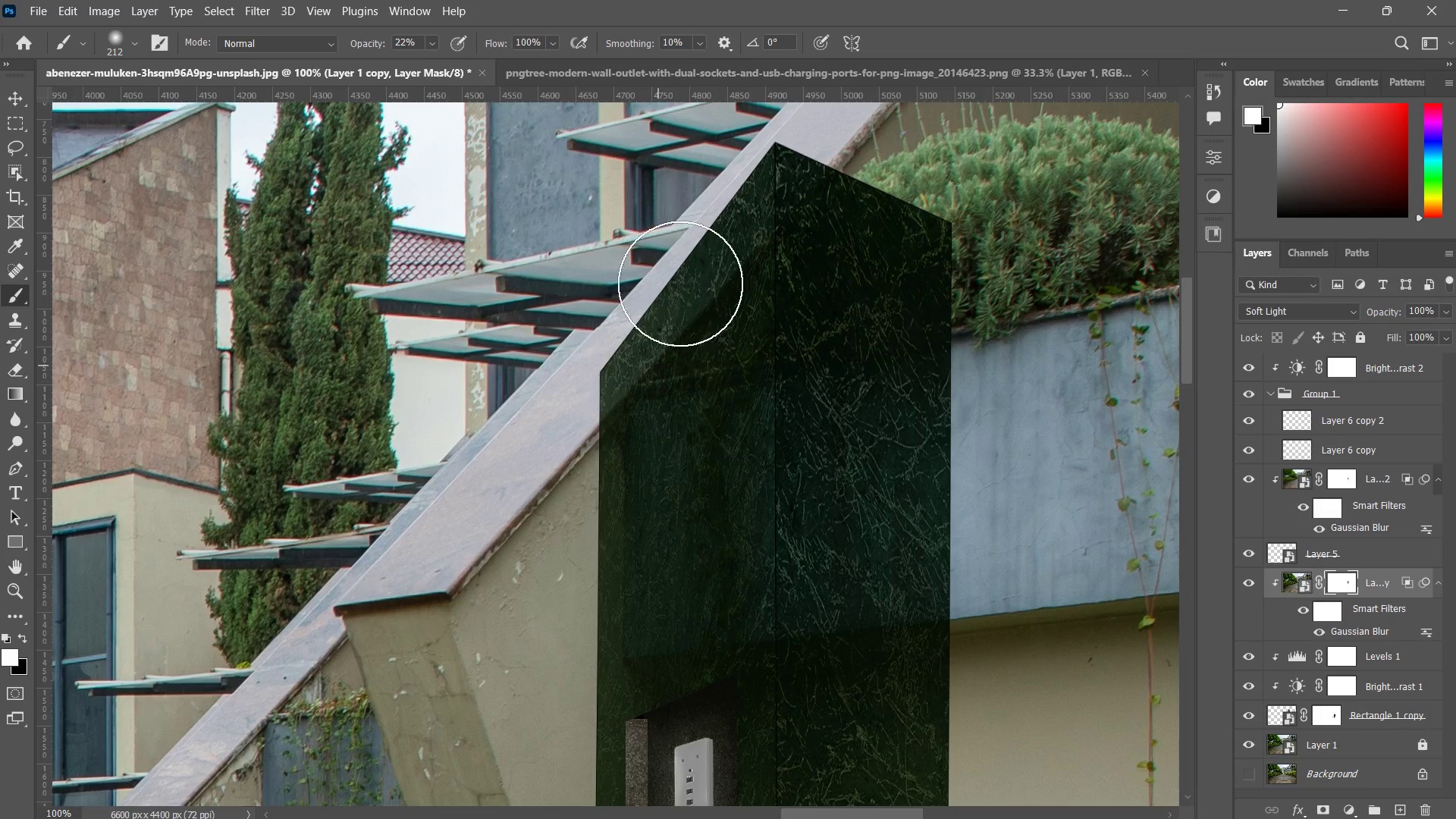 
left_click_drag(start_coordinate=[680, 287], to_coordinate=[642, 414])
 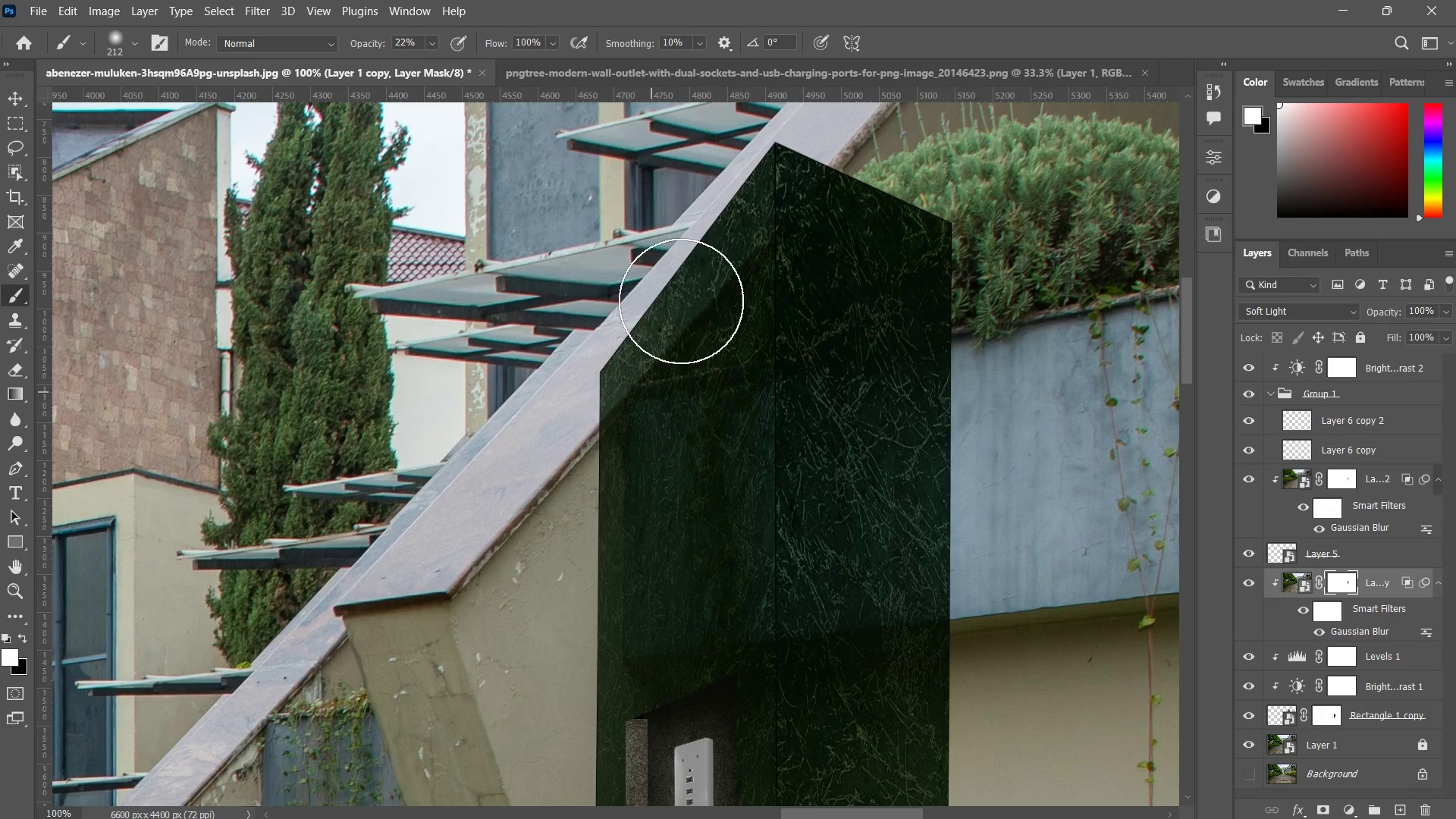 
left_click_drag(start_coordinate=[683, 287], to_coordinate=[646, 434])
 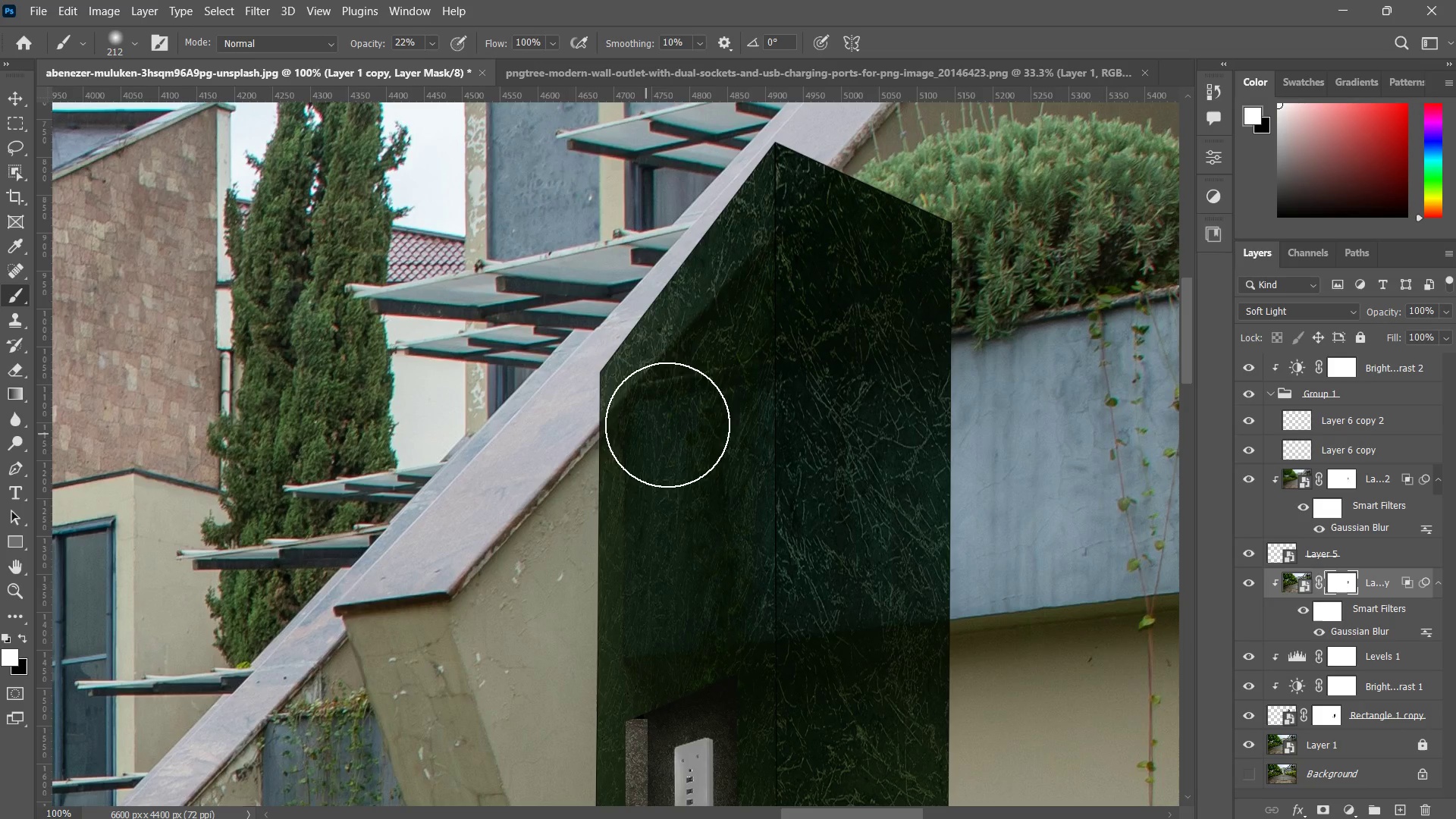 
left_click_drag(start_coordinate=[686, 351], to_coordinate=[665, 427])
 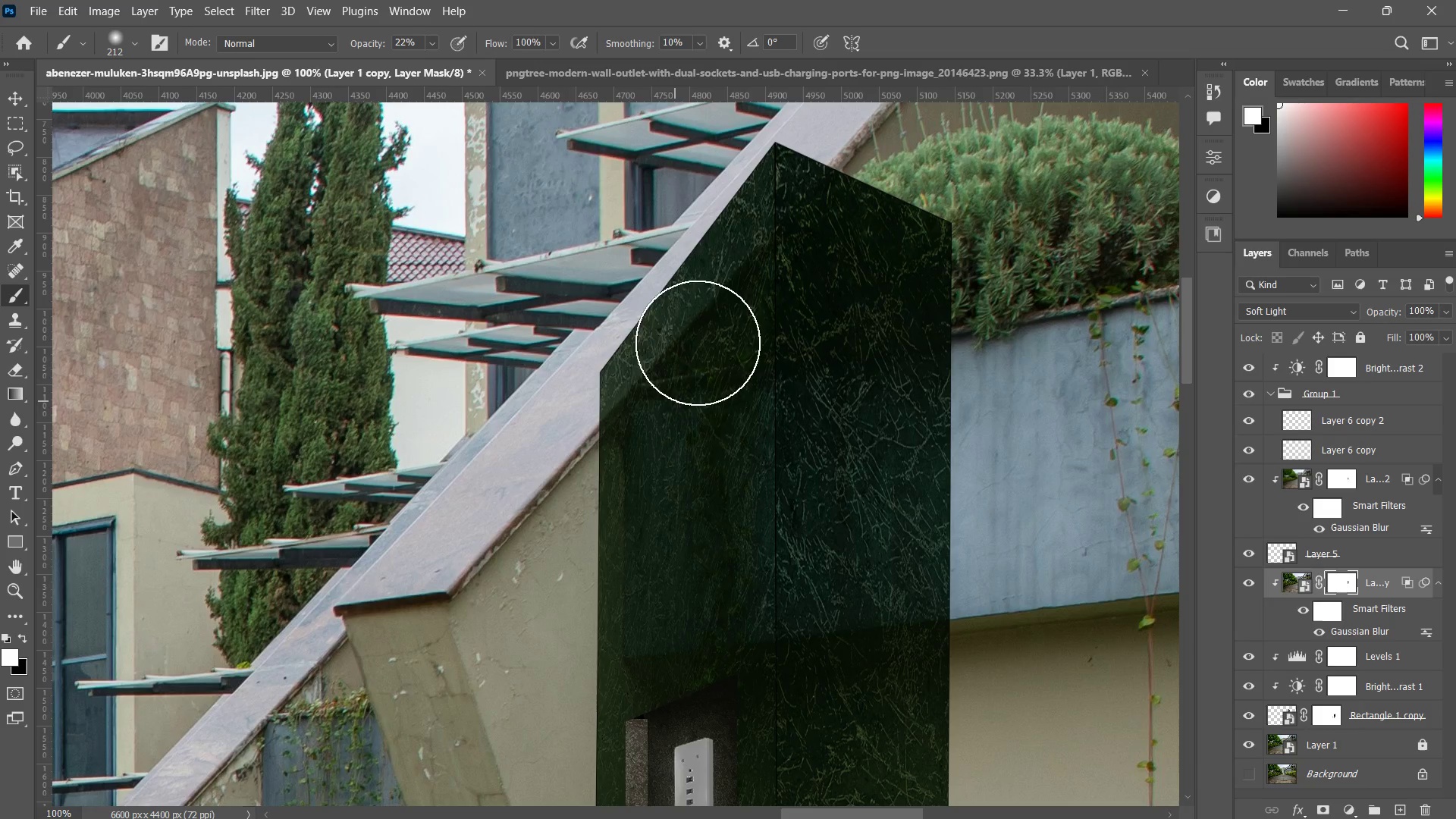 
left_click_drag(start_coordinate=[704, 321], to_coordinate=[681, 394])
 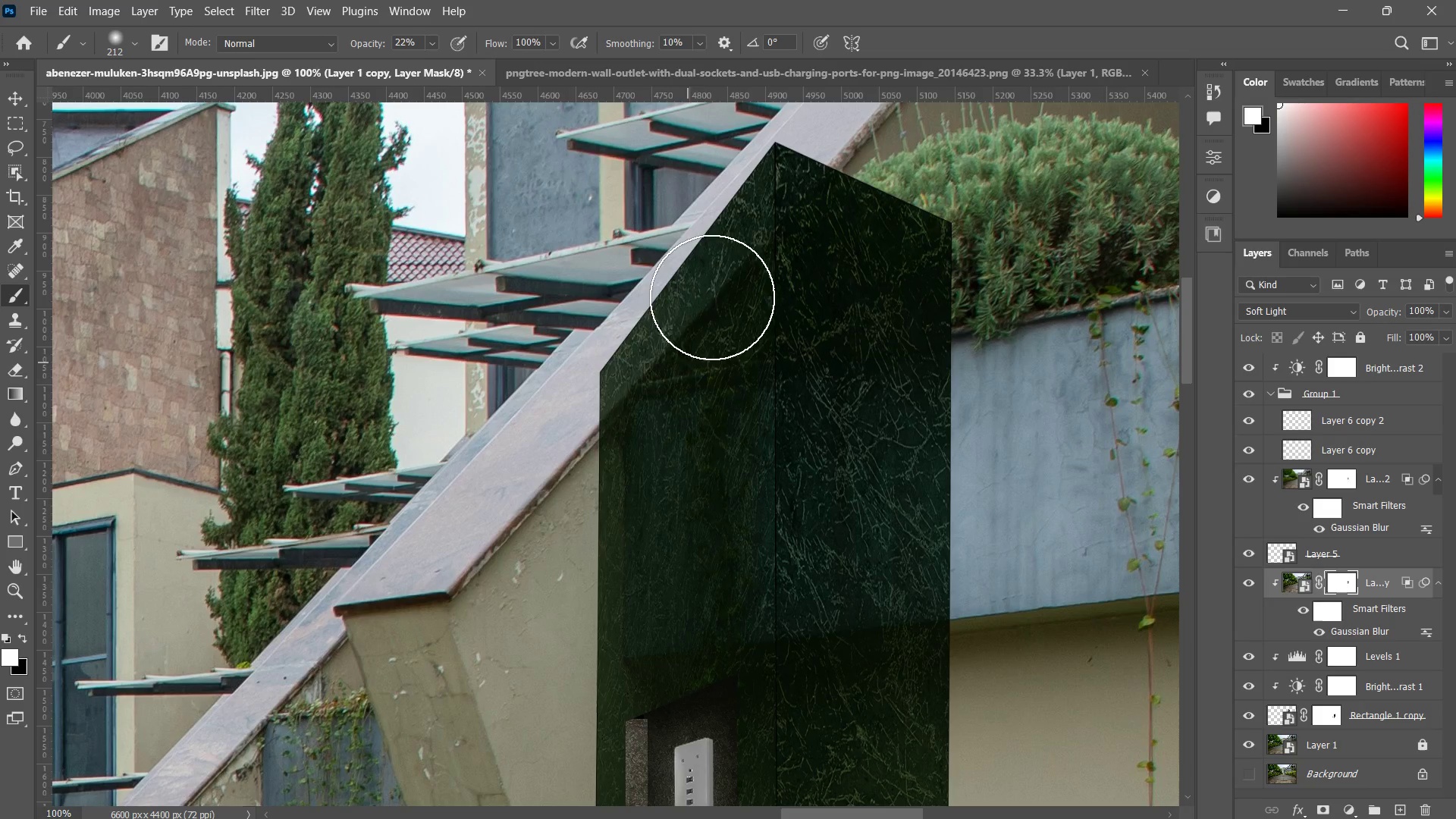 
left_click_drag(start_coordinate=[711, 306], to_coordinate=[684, 400])
 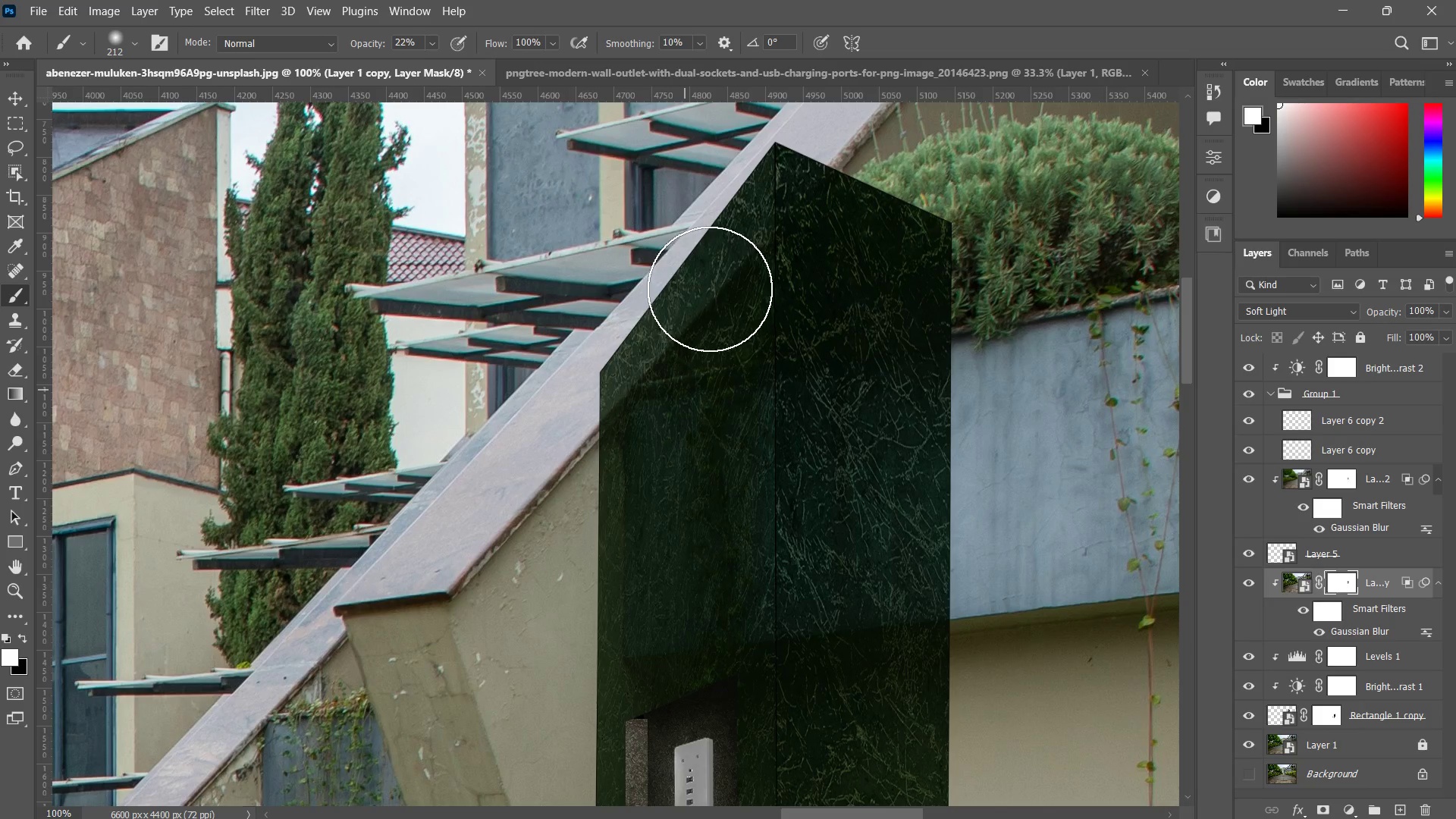 
left_click_drag(start_coordinate=[710, 289], to_coordinate=[686, 381])
 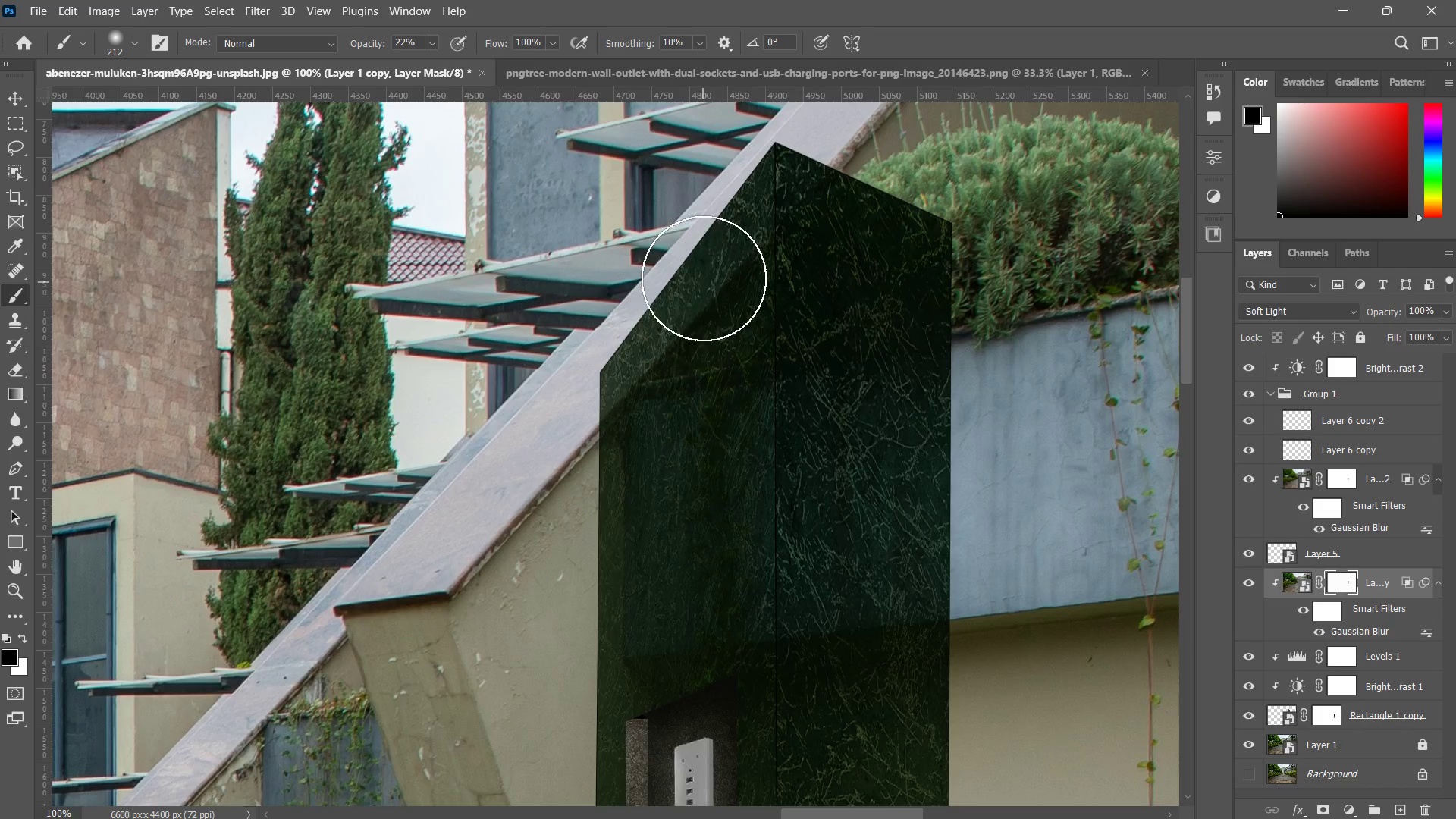 
left_click_drag(start_coordinate=[705, 277], to_coordinate=[629, 419])
 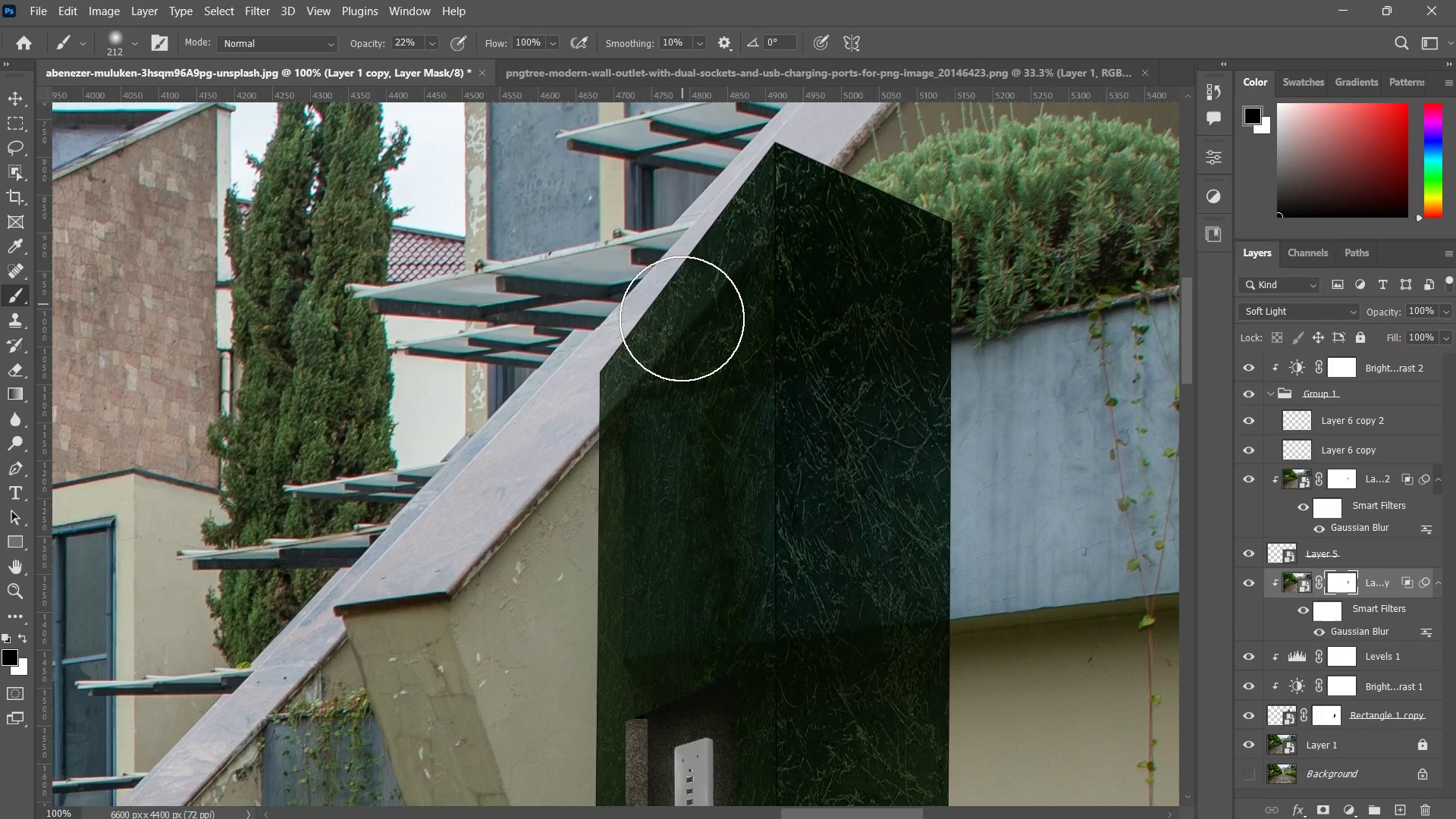 
left_click_drag(start_coordinate=[682, 304], to_coordinate=[640, 454])
 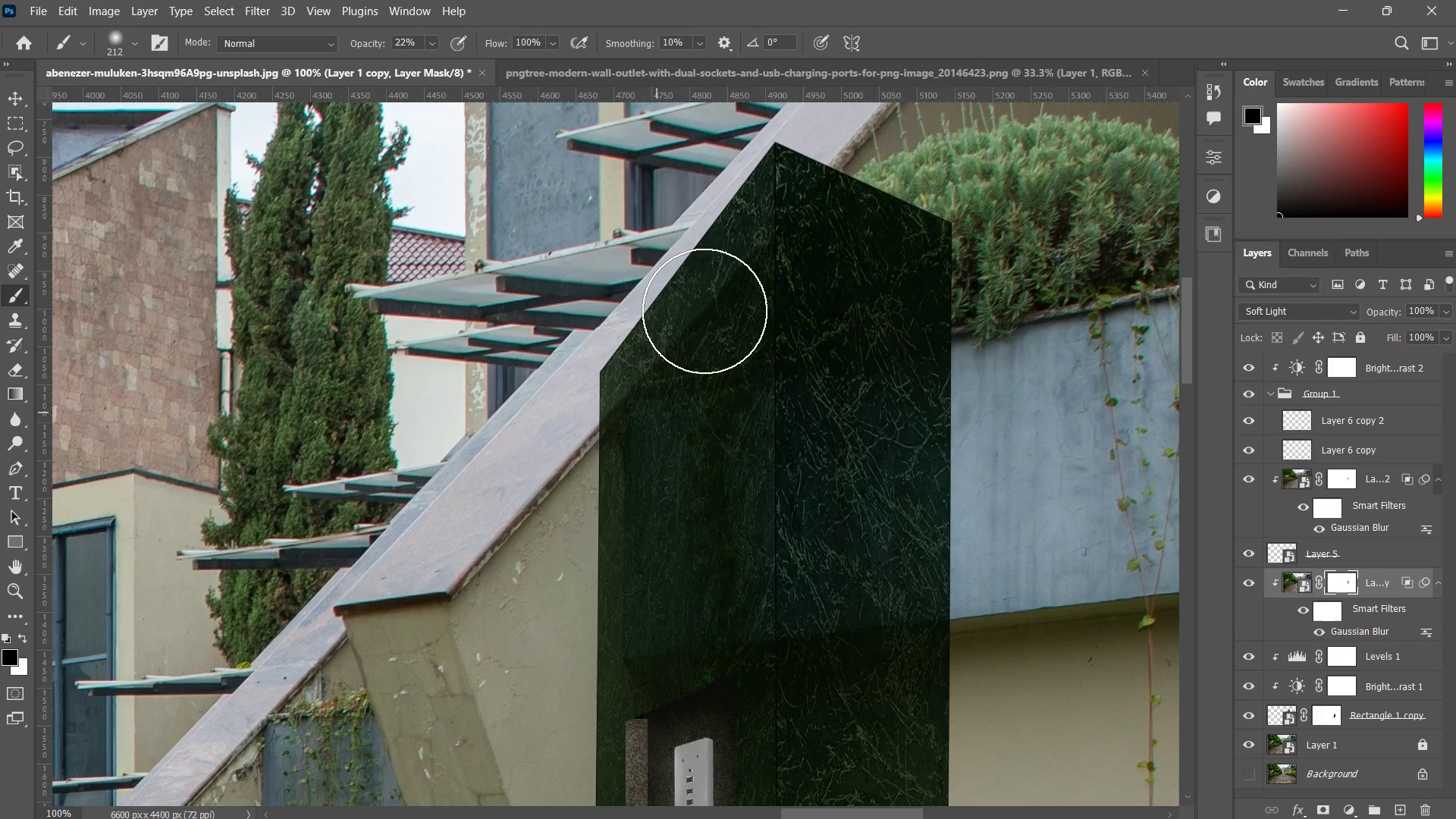 
left_click_drag(start_coordinate=[704, 315], to_coordinate=[666, 404])
 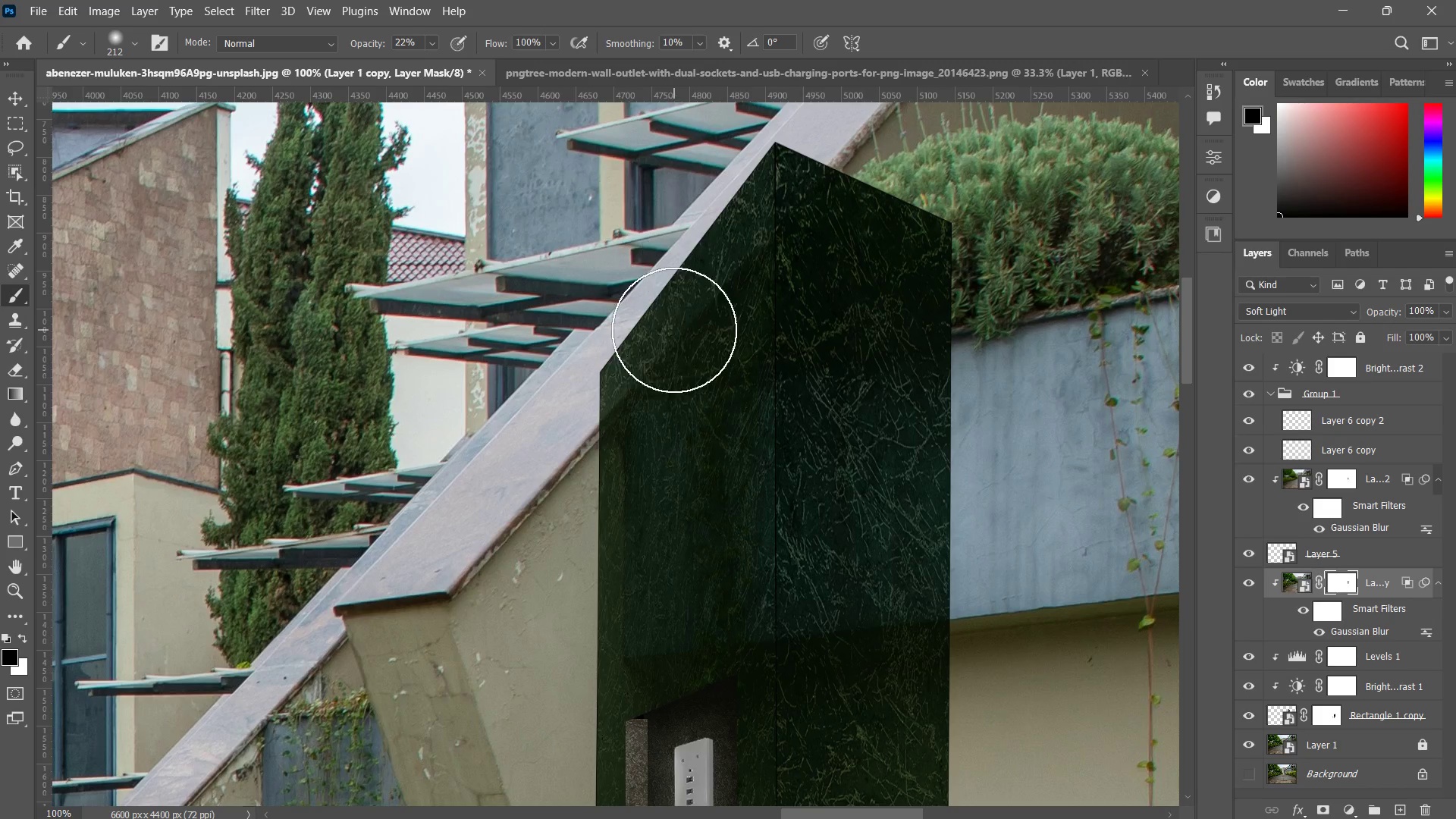 
left_click_drag(start_coordinate=[701, 268], to_coordinate=[634, 388])
 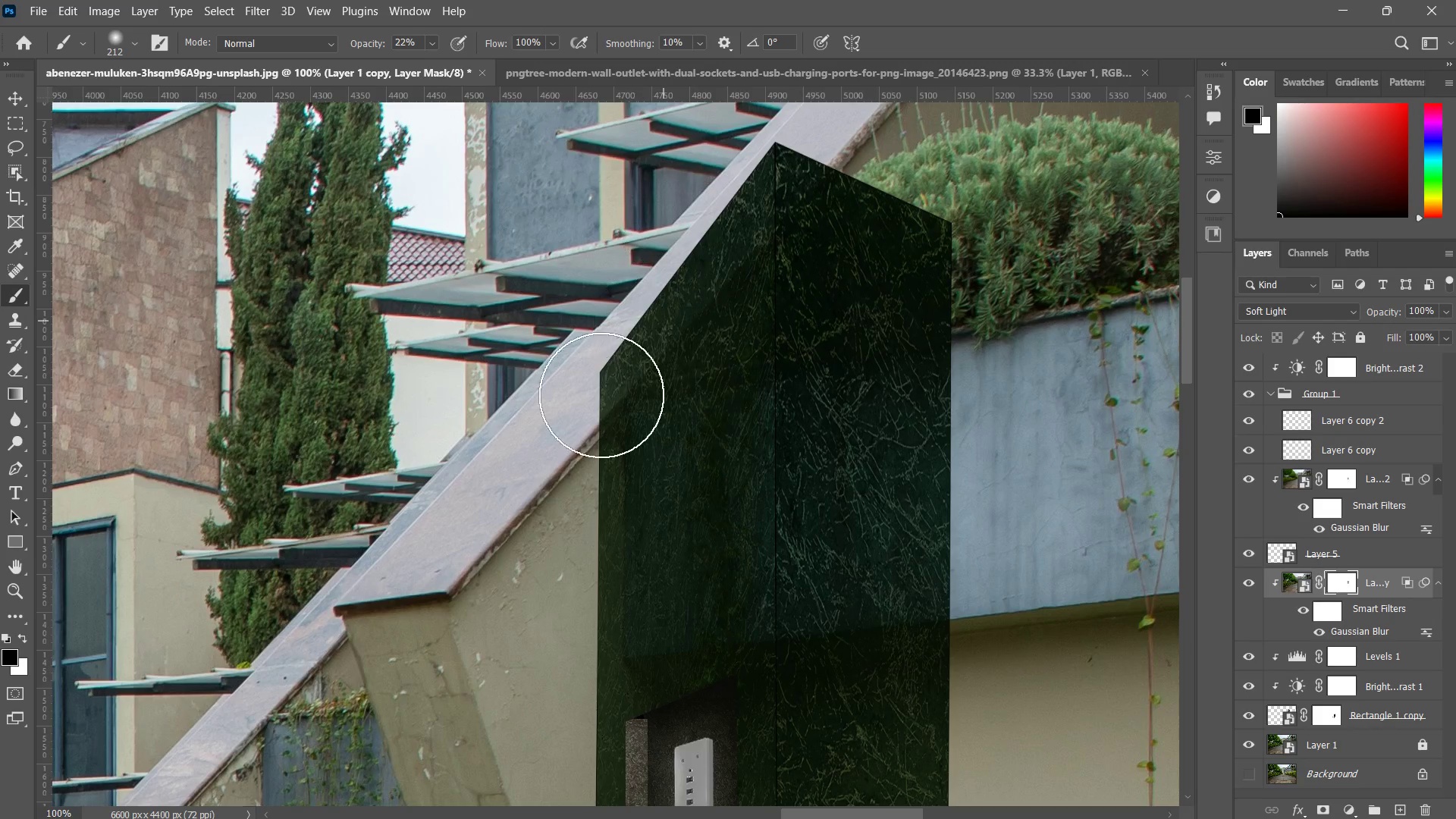 
left_click_drag(start_coordinate=[686, 240], to_coordinate=[588, 415])
 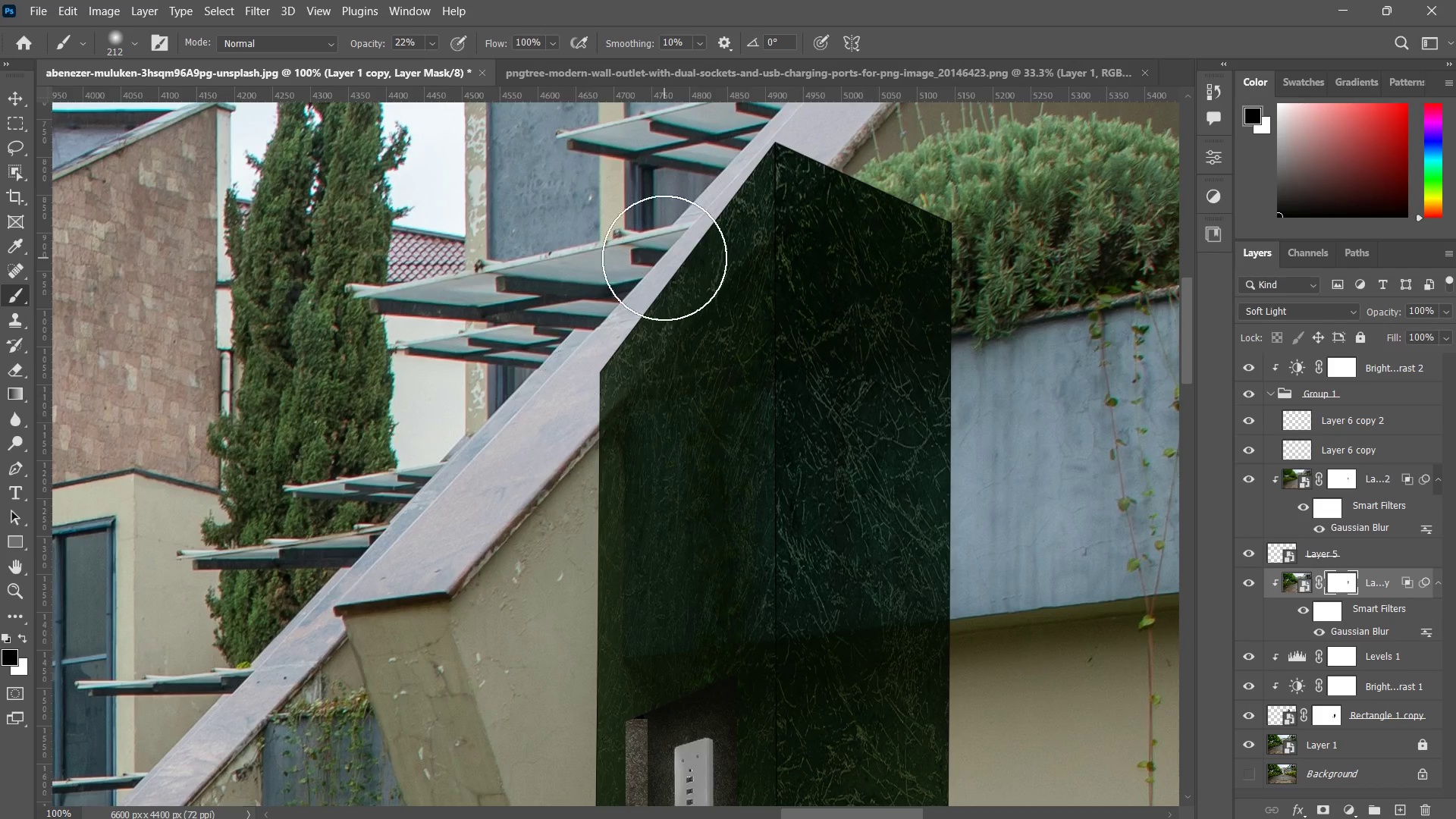 
left_click_drag(start_coordinate=[661, 271], to_coordinate=[549, 497])
 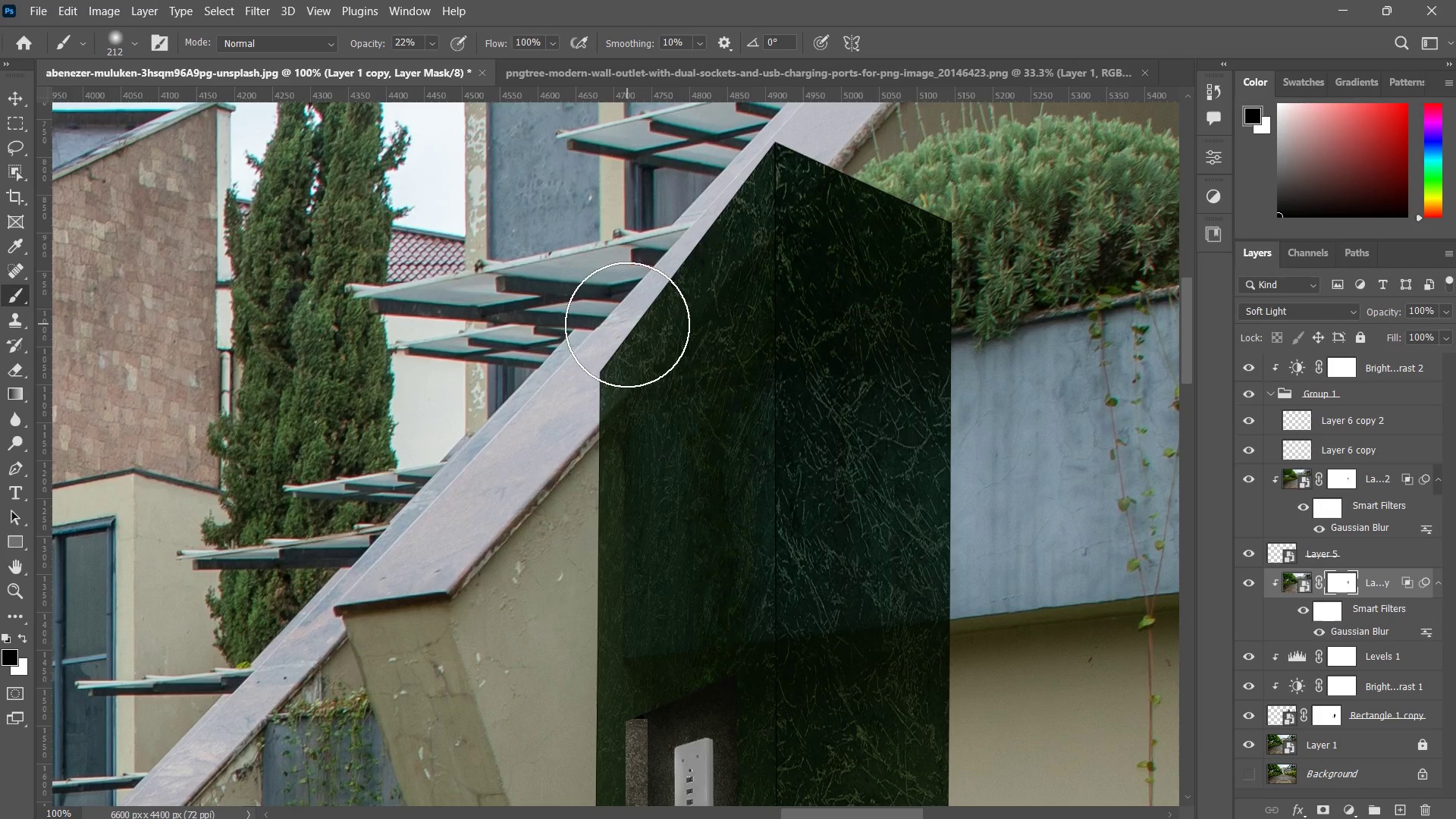 
left_click_drag(start_coordinate=[622, 344], to_coordinate=[516, 554])
 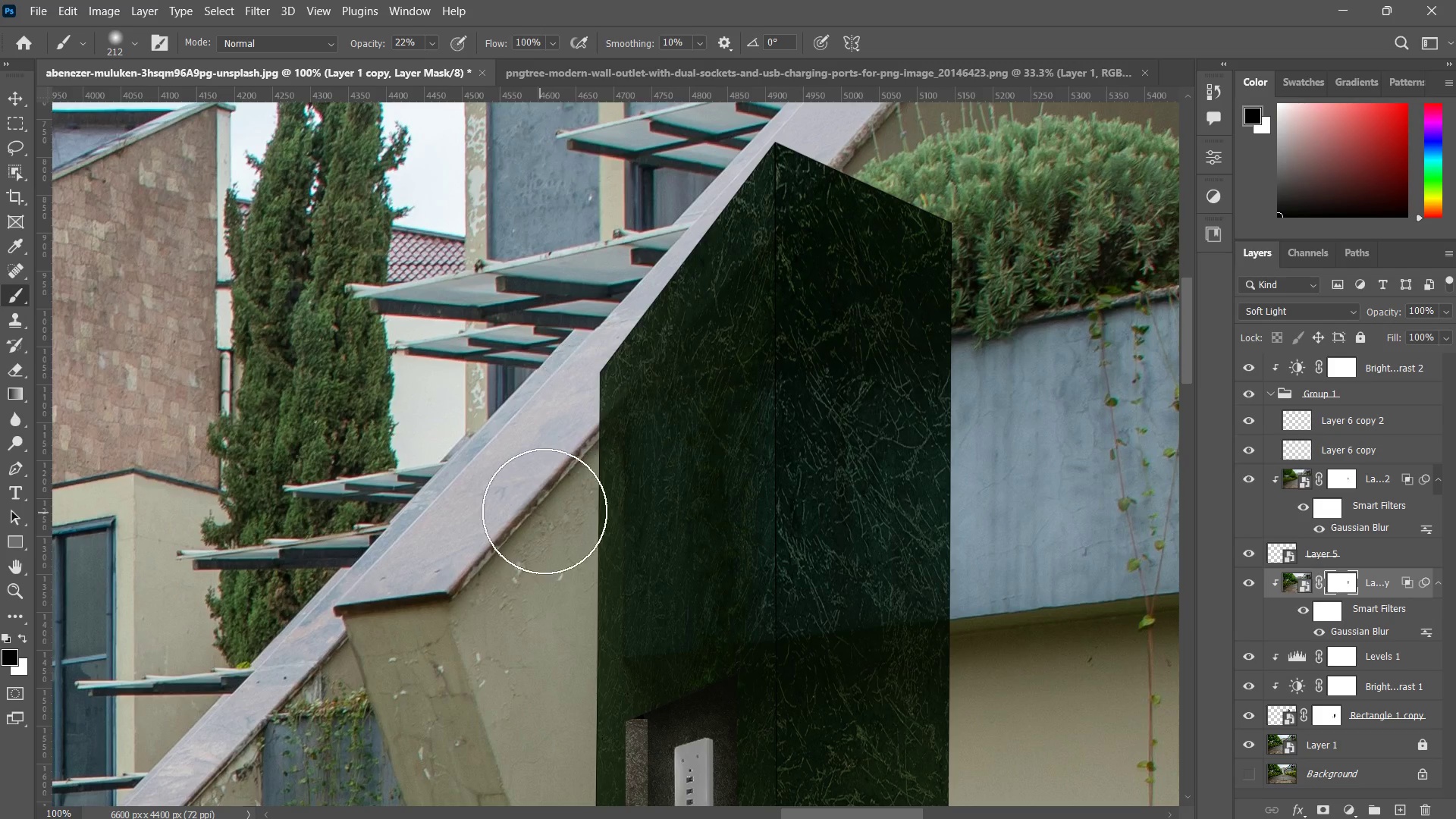 
left_click_drag(start_coordinate=[599, 402], to_coordinate=[544, 526])
 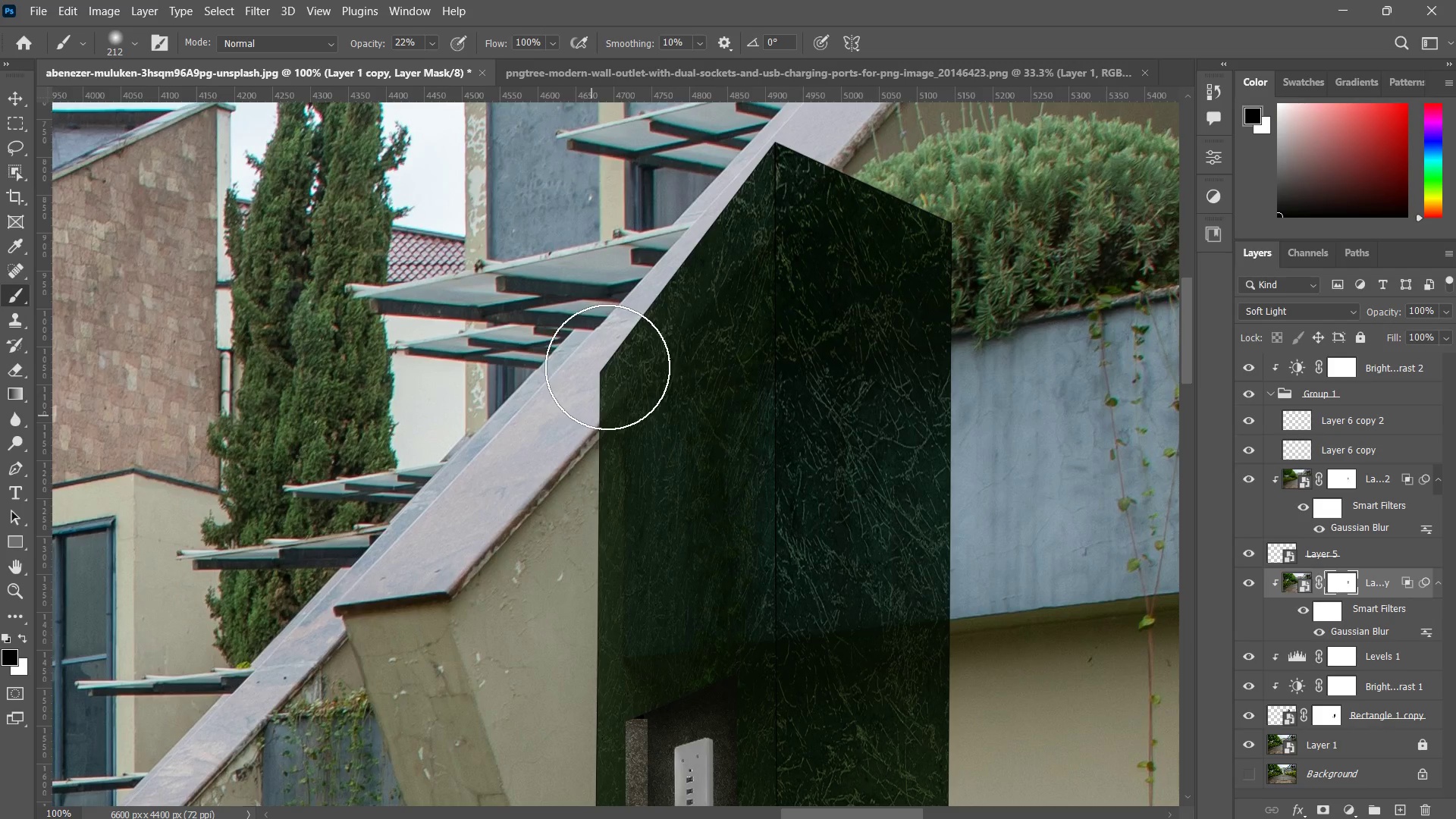 
left_click_drag(start_coordinate=[612, 356], to_coordinate=[557, 475])
 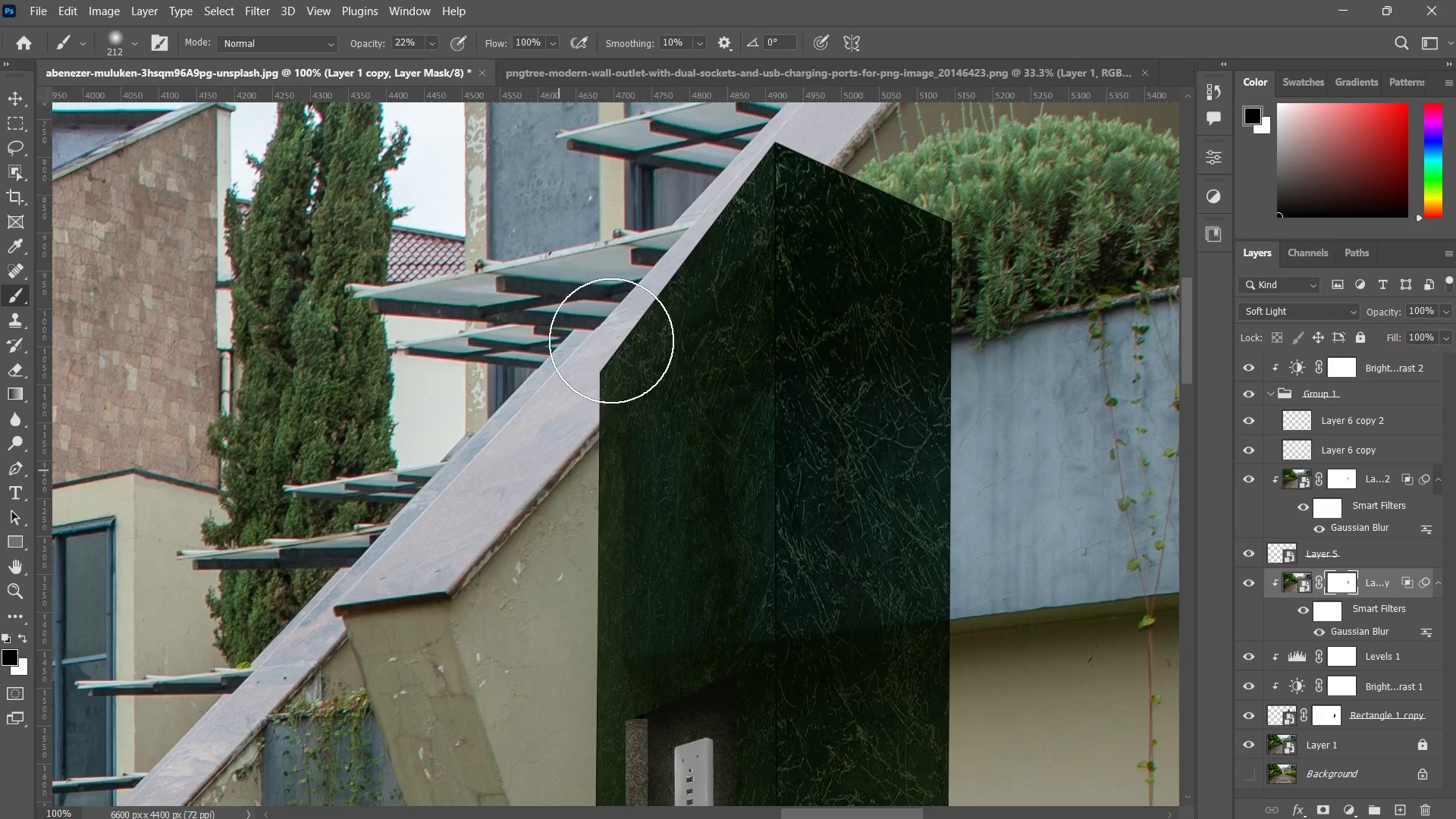 
left_click_drag(start_coordinate=[610, 350], to_coordinate=[566, 463])
 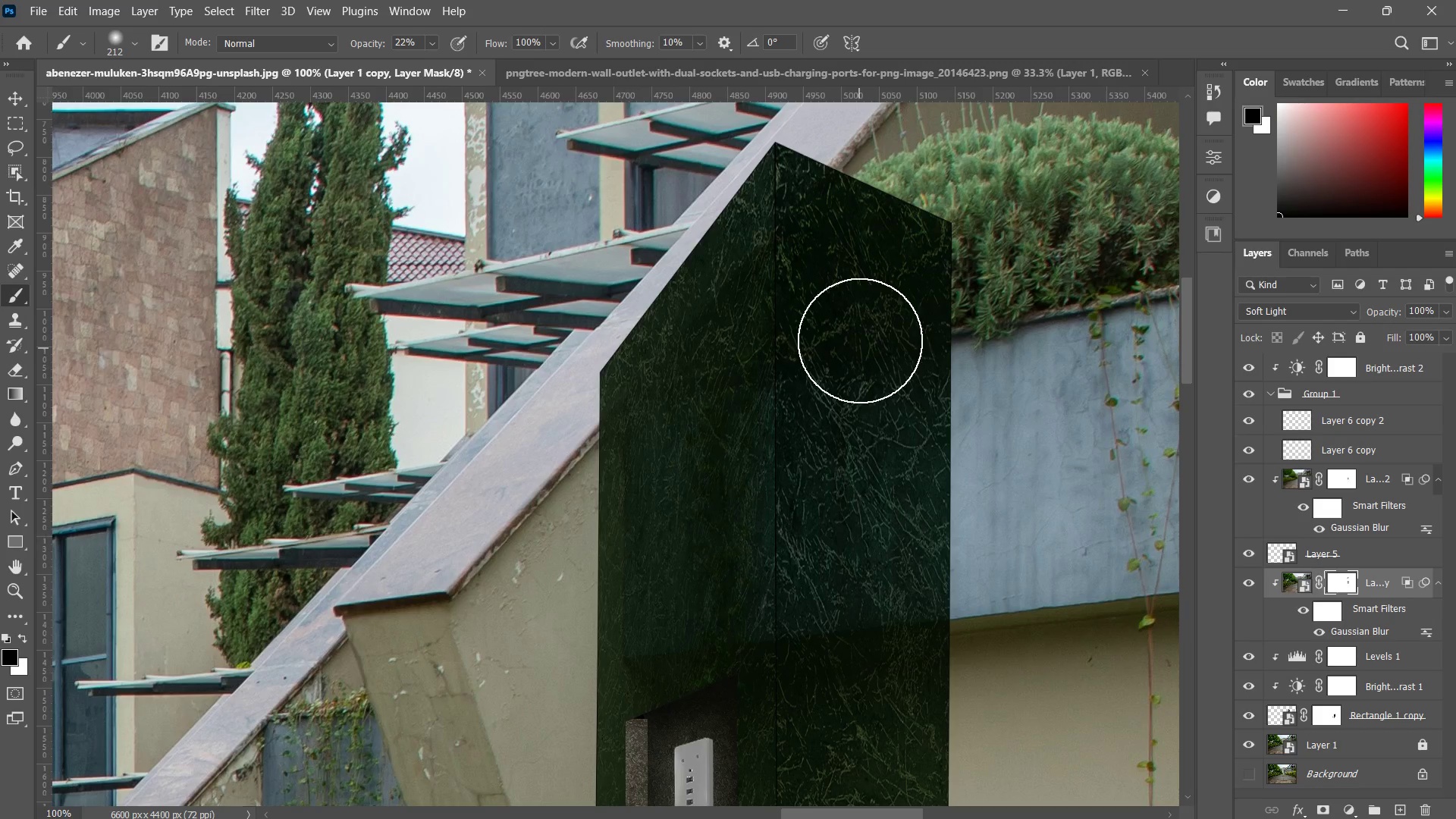 
hold_key(key=Space, duration=0.61)
 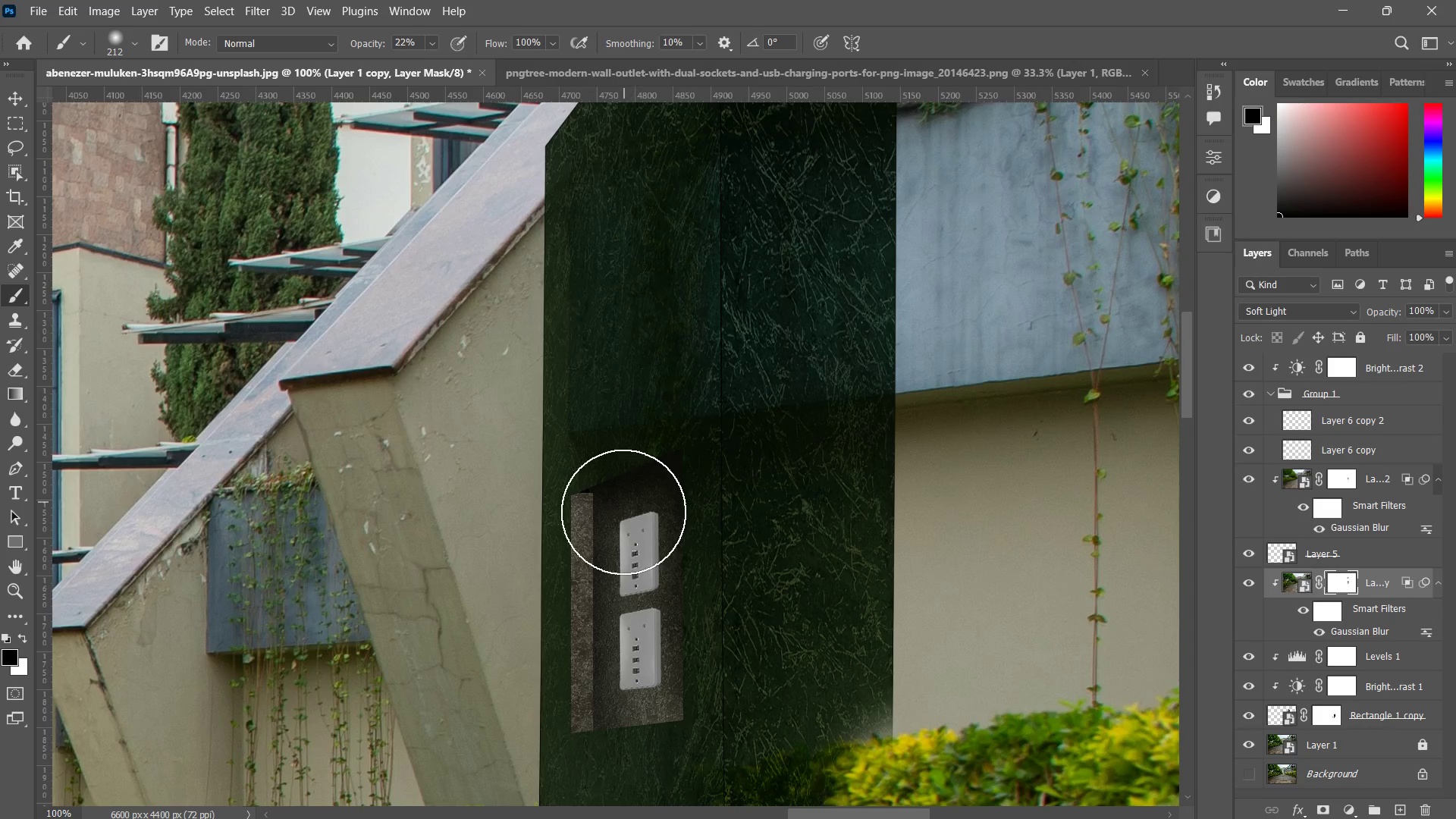 
left_click_drag(start_coordinate=[794, 544], to_coordinate=[739, 318])
 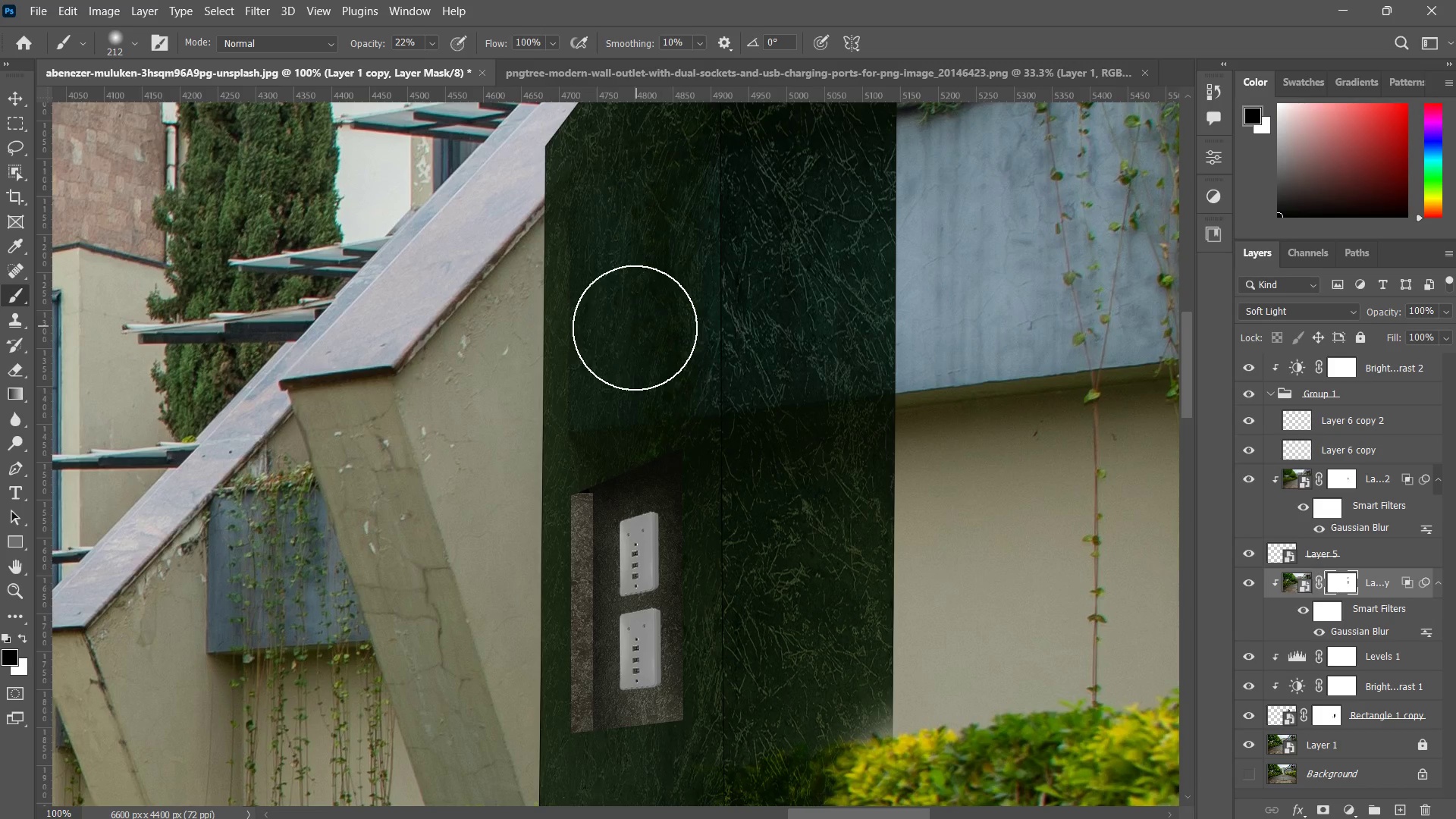 
left_click_drag(start_coordinate=[632, 333], to_coordinate=[623, 513])
 